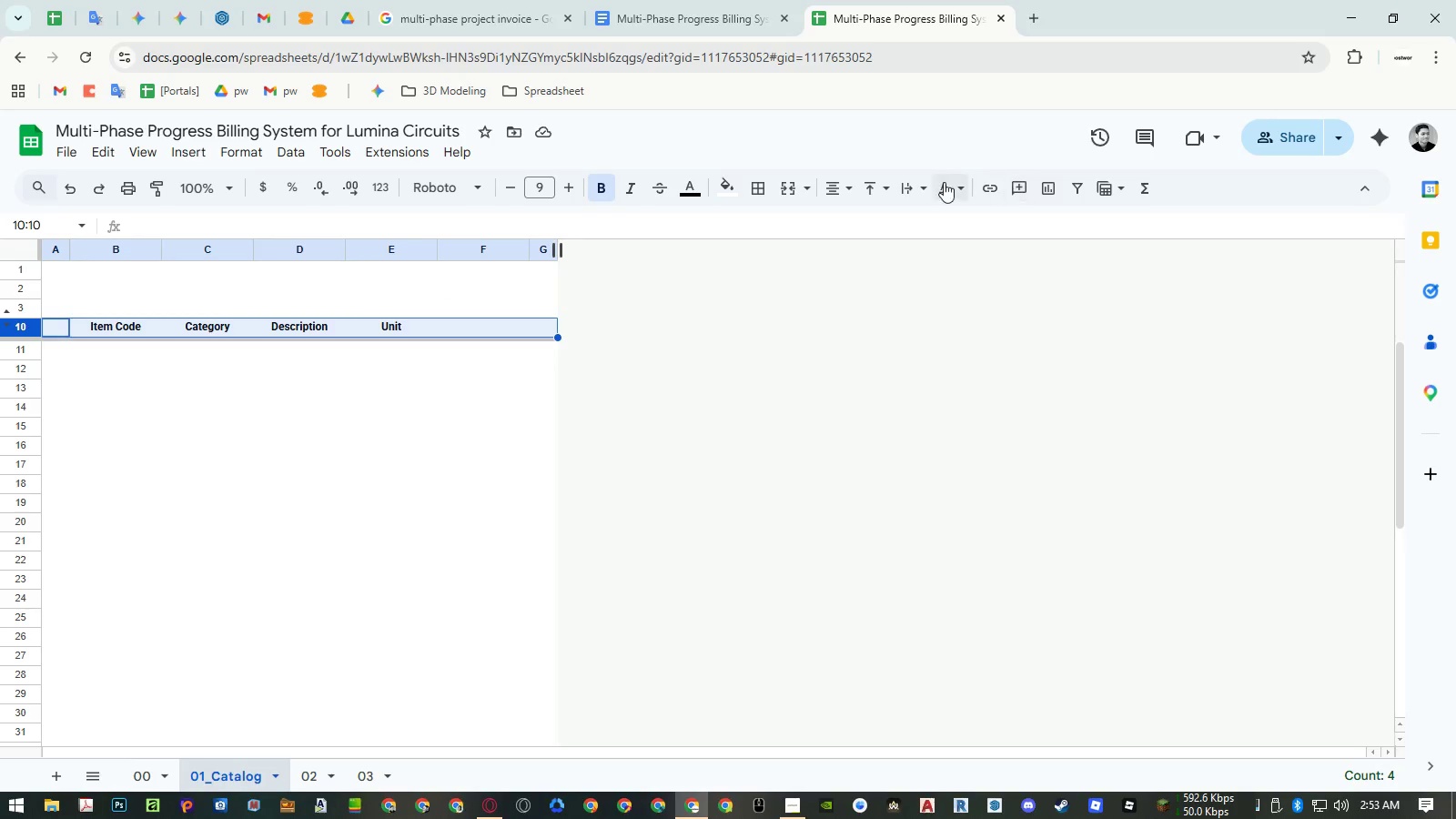 
left_click([917, 186])
 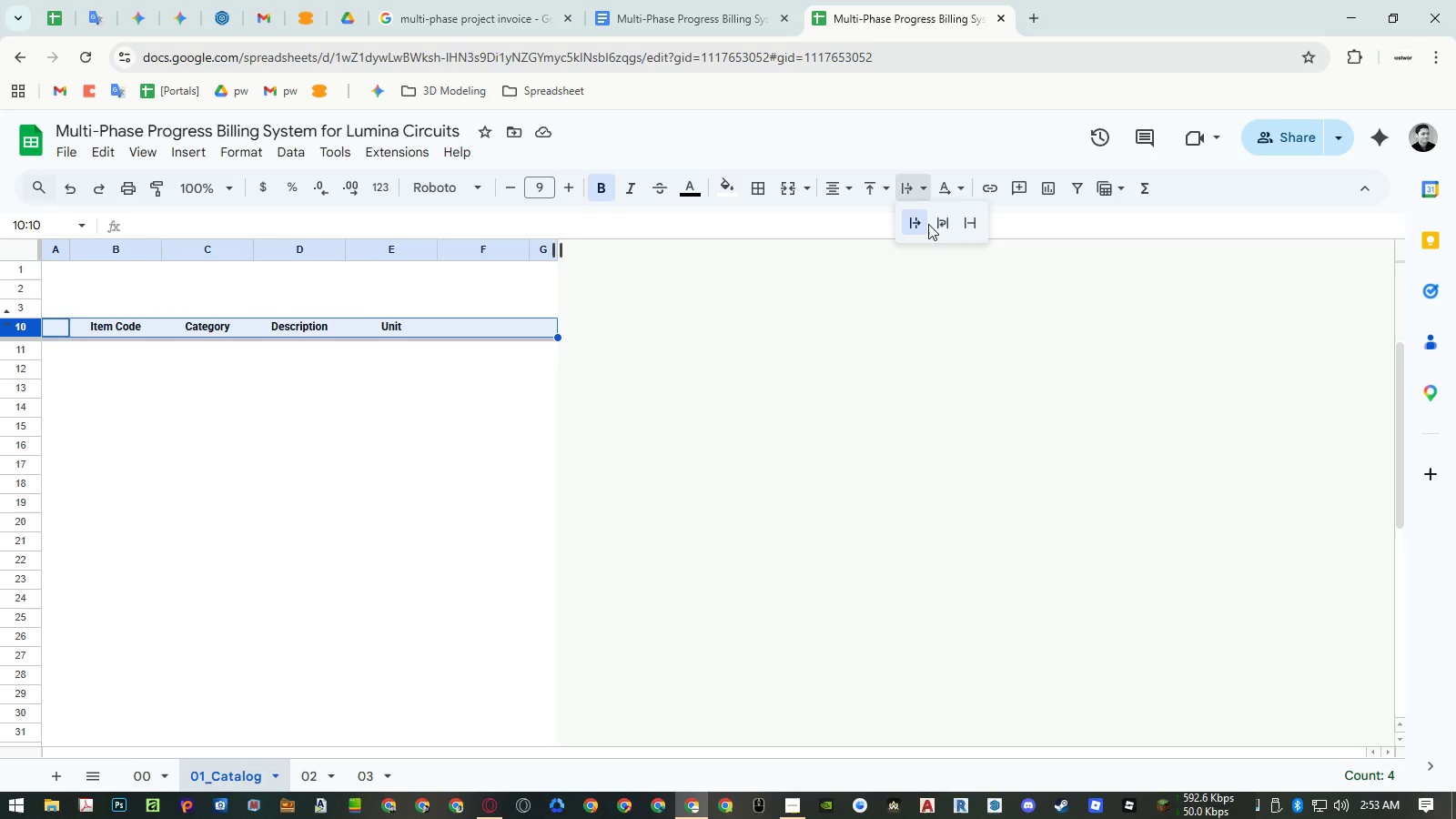 
left_click([937, 227])
 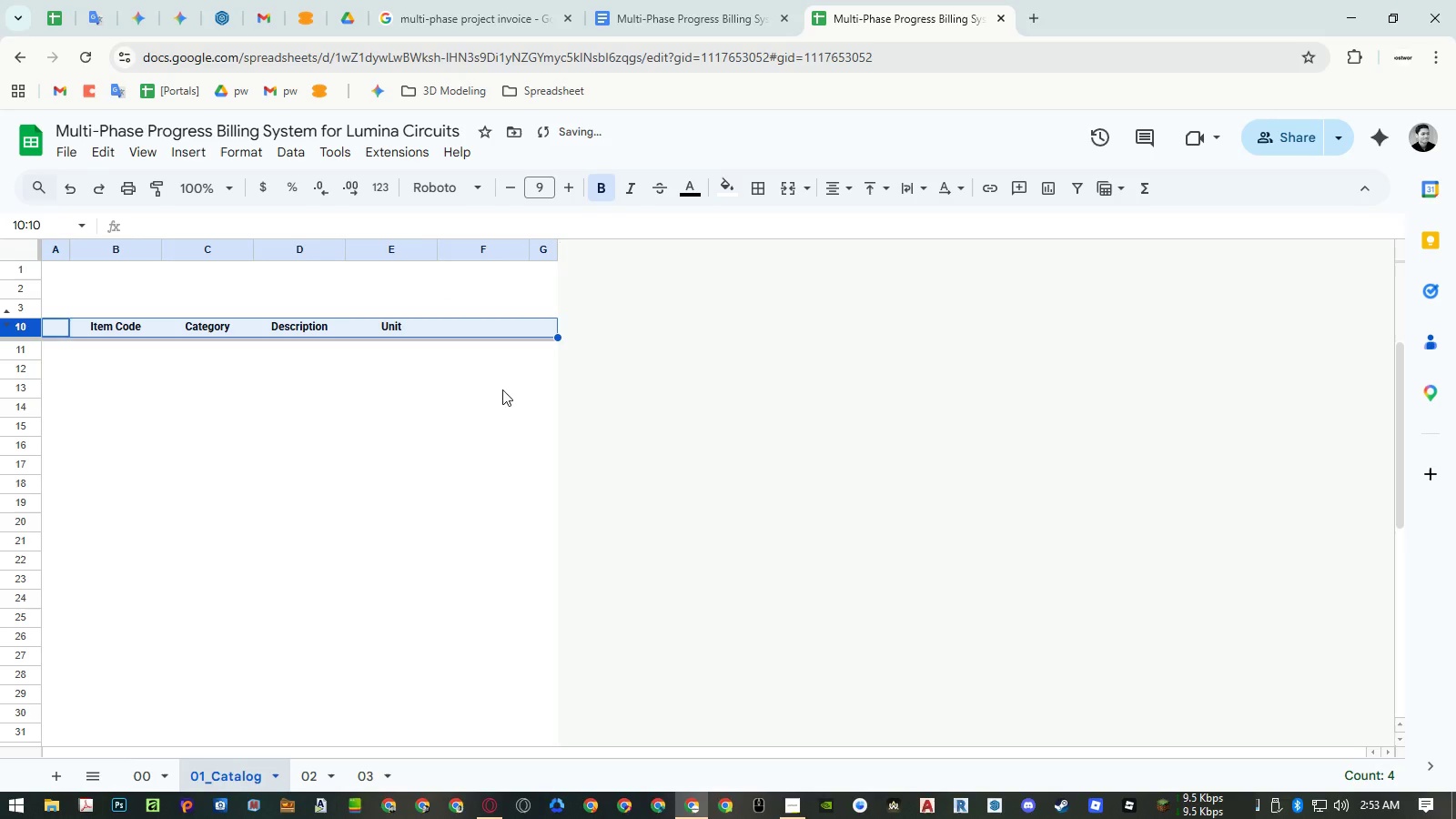 
left_click([385, 405])
 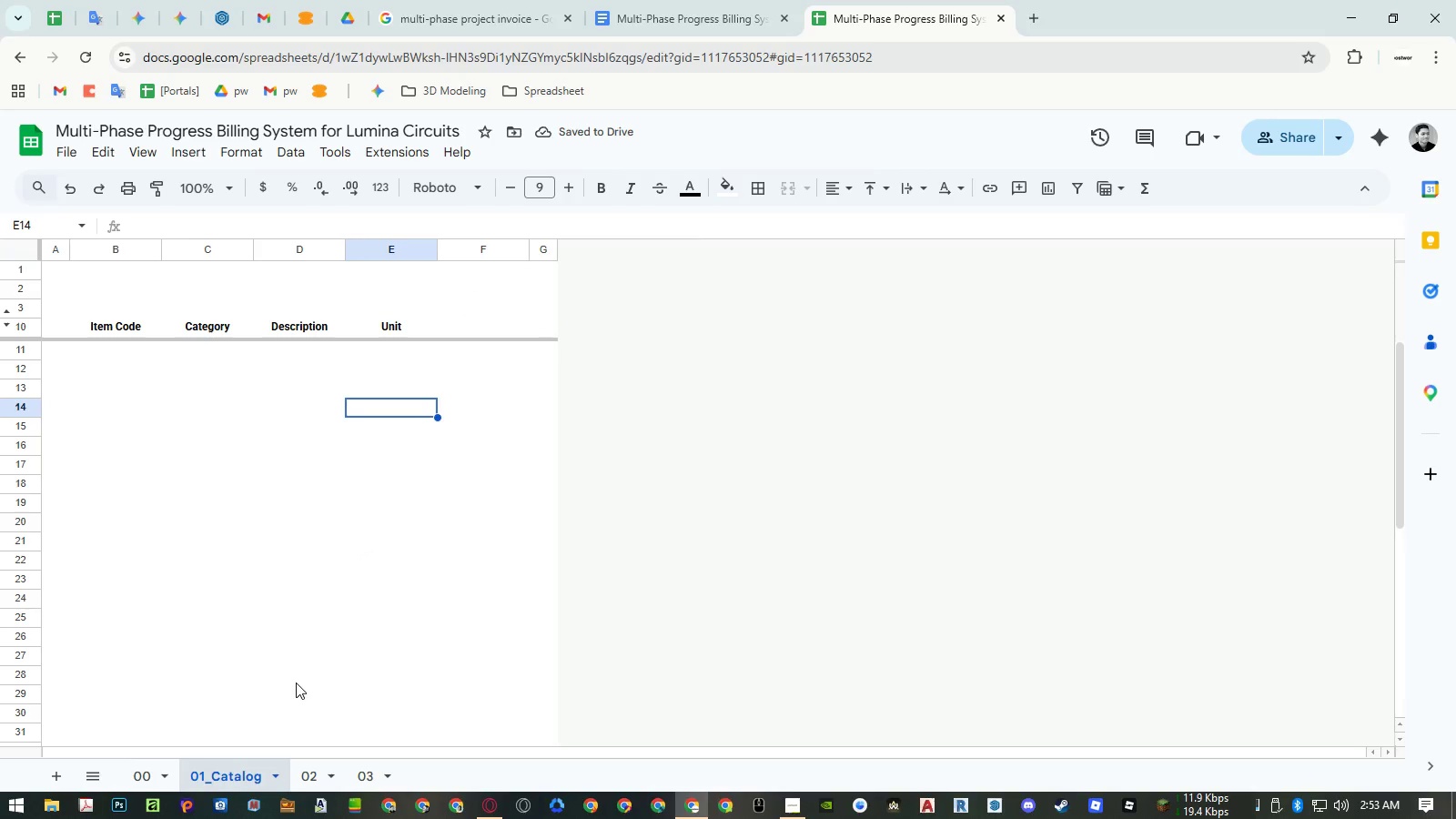 
wait(6.27)
 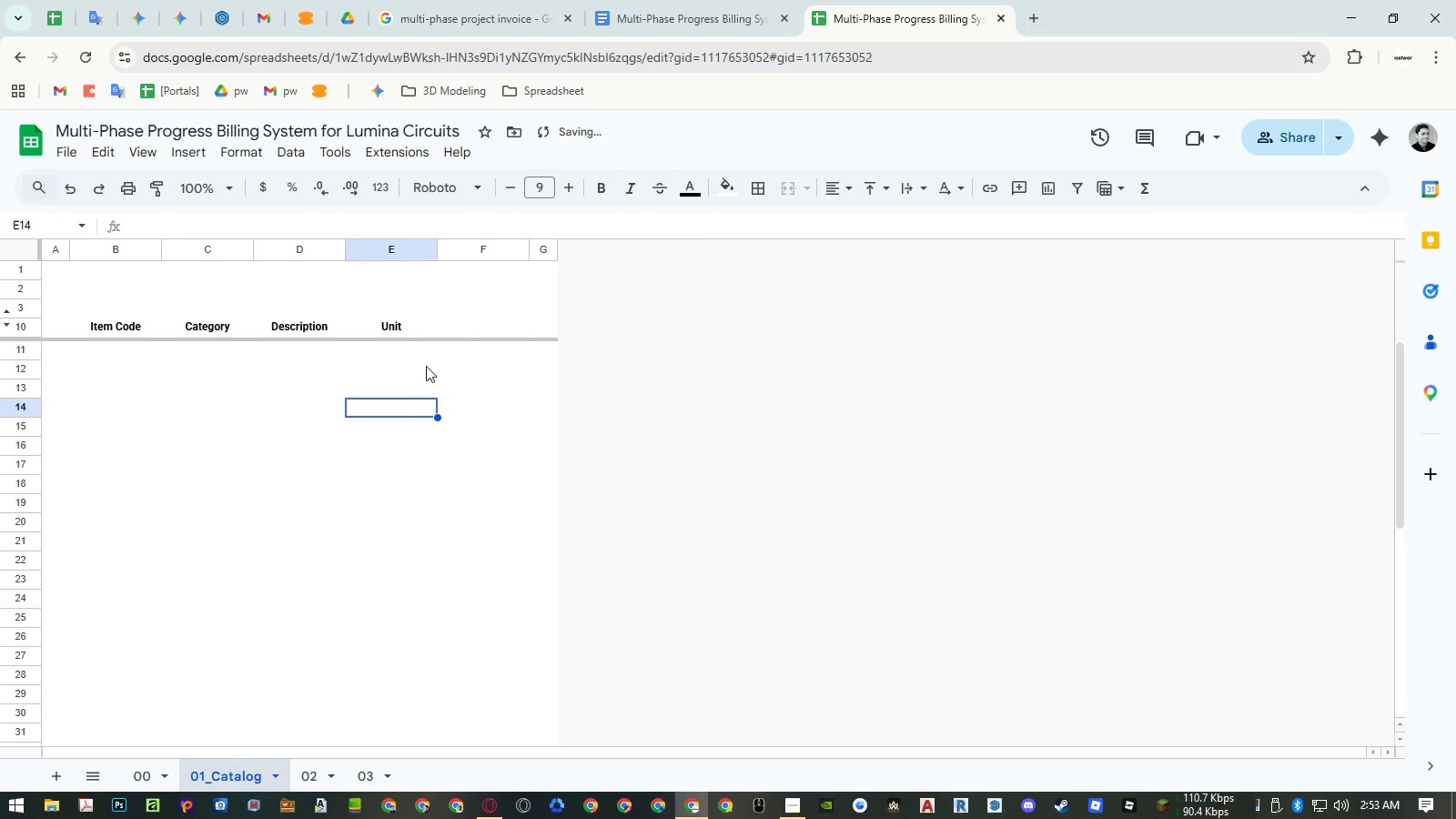 
left_click([254, 493])
 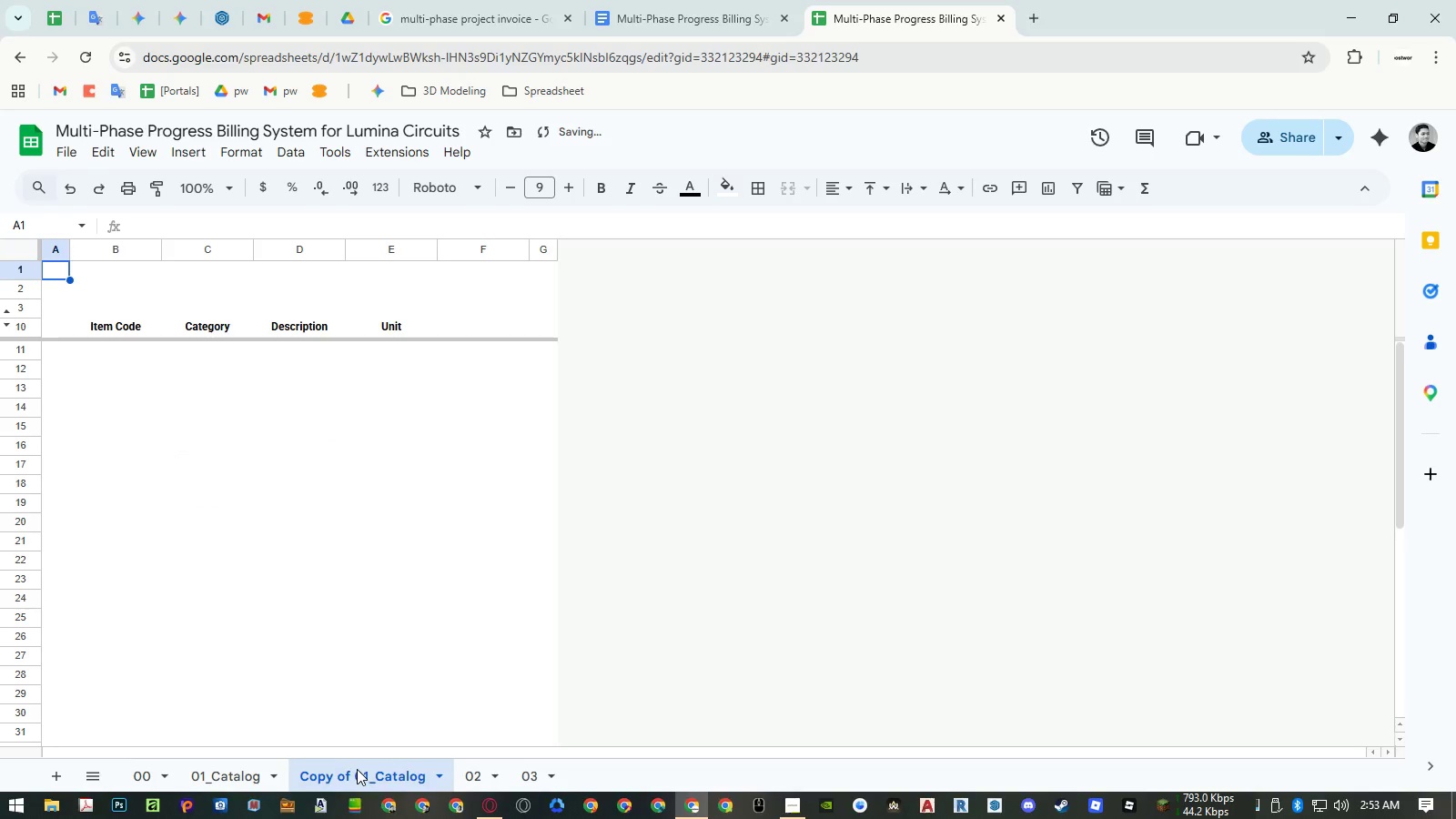 
double_click([357, 769])
 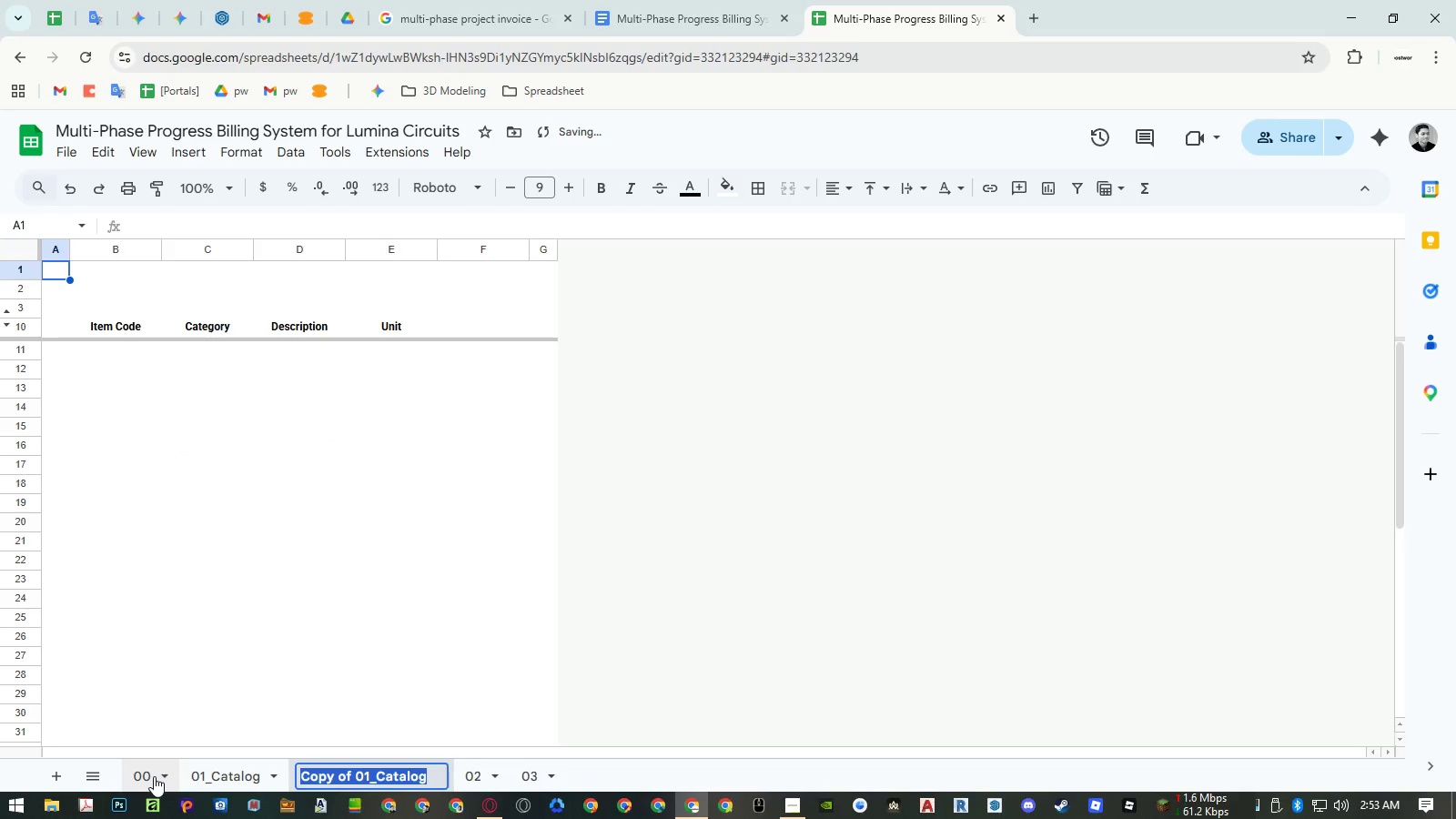 
double_click([154, 776])
 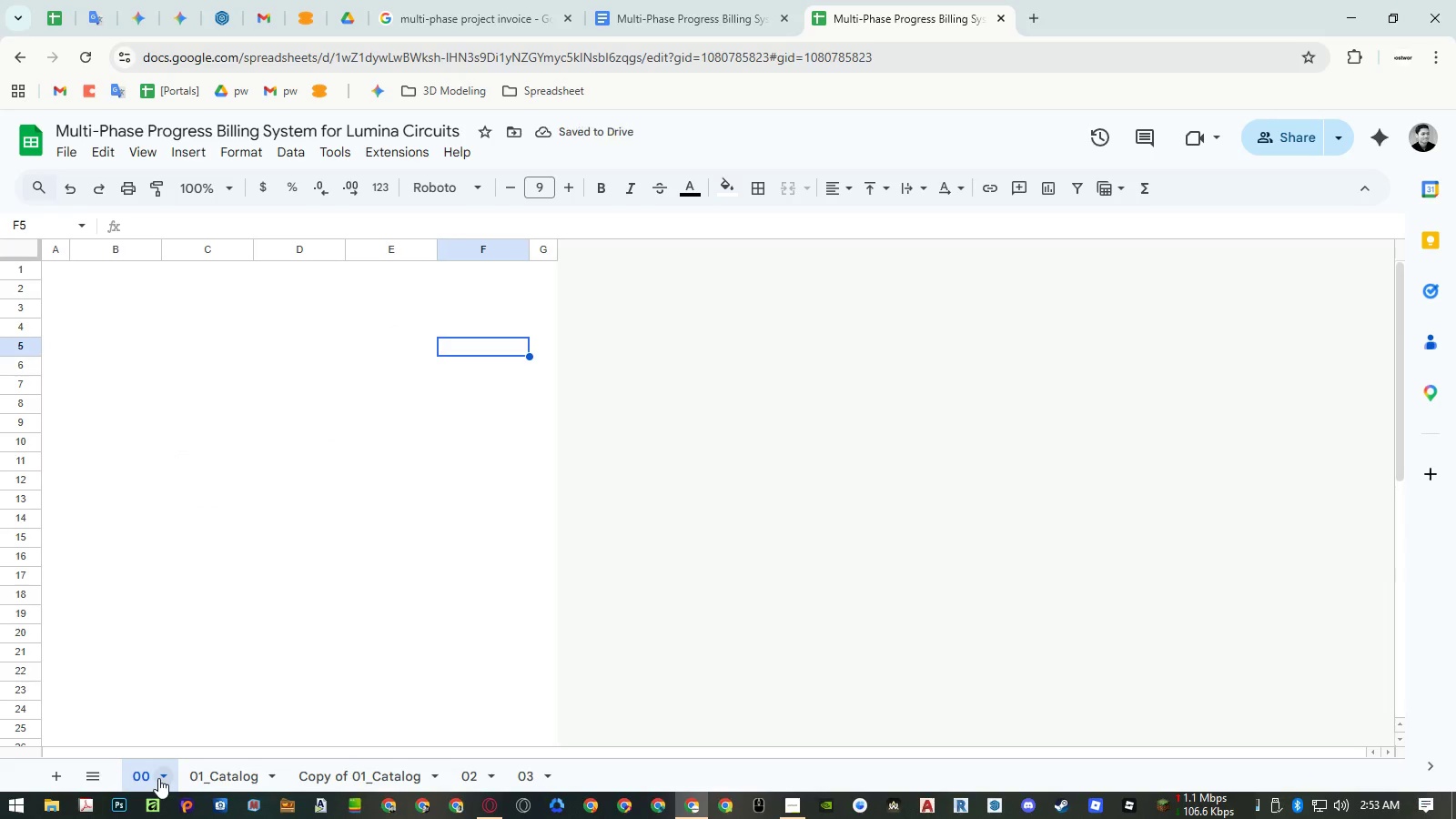 
left_click([163, 777])
 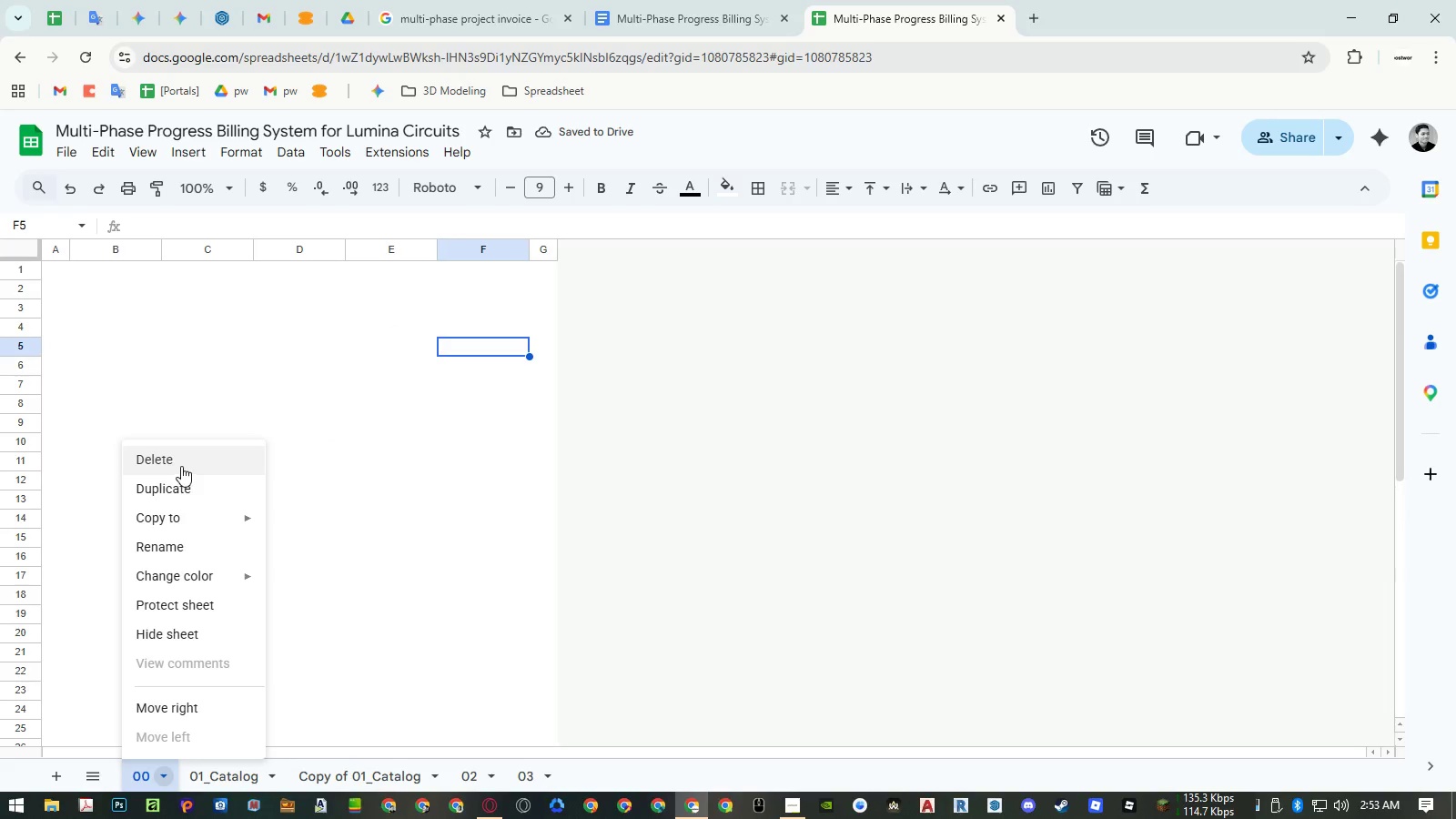 
left_click([182, 462])
 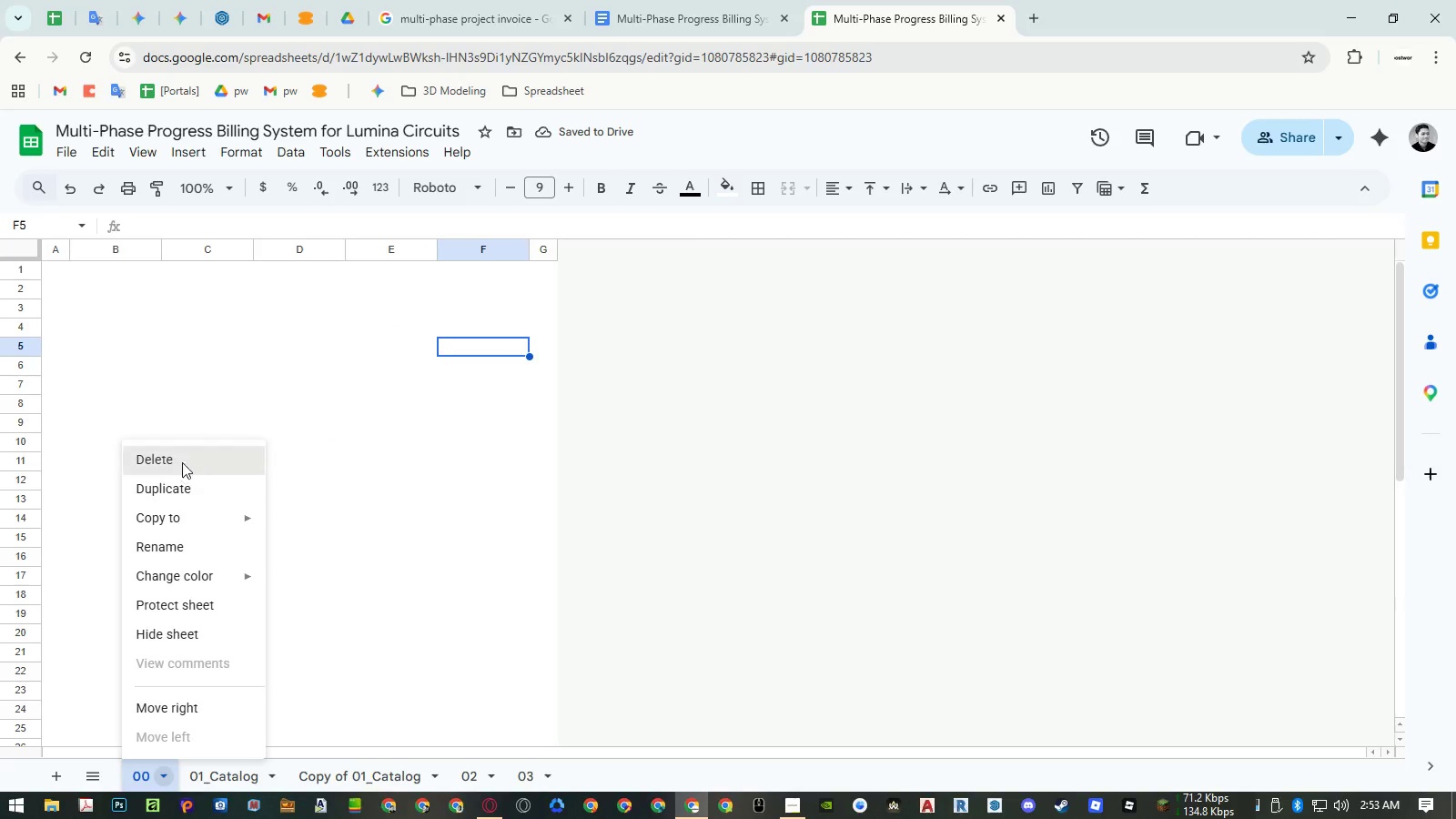 
key(Enter)
 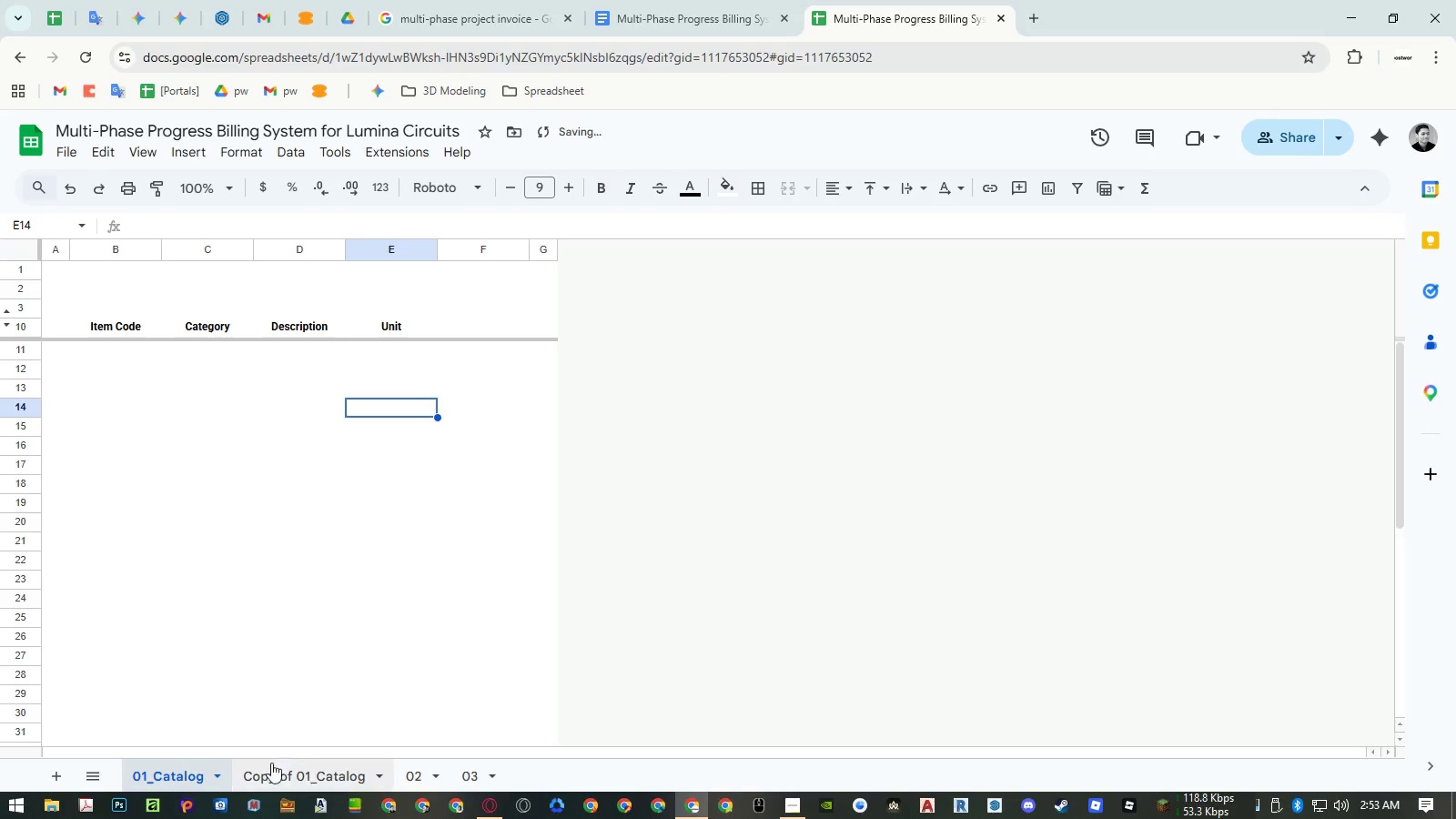 
double_click([271, 772])
 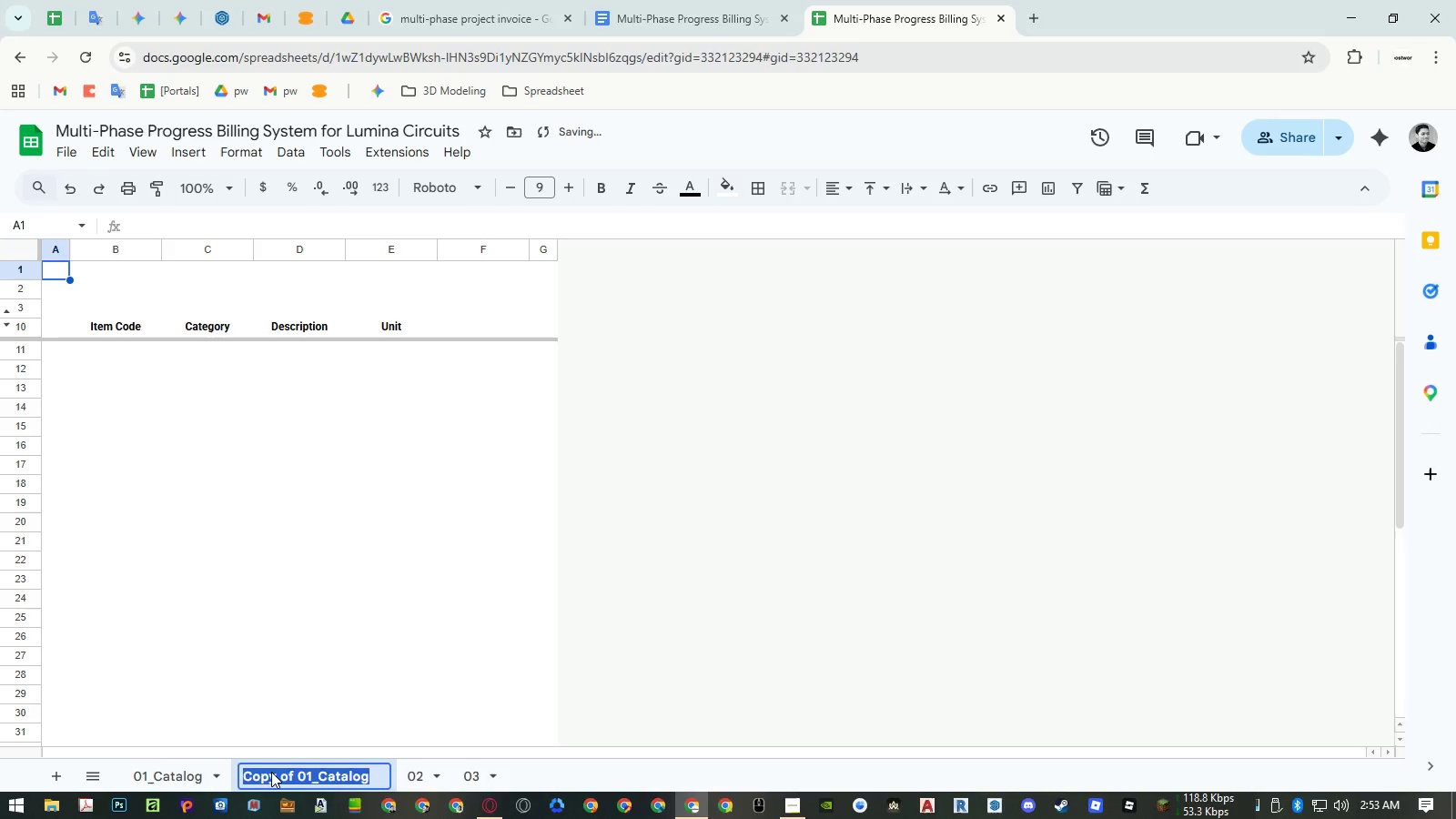 
key(Numpad0)
 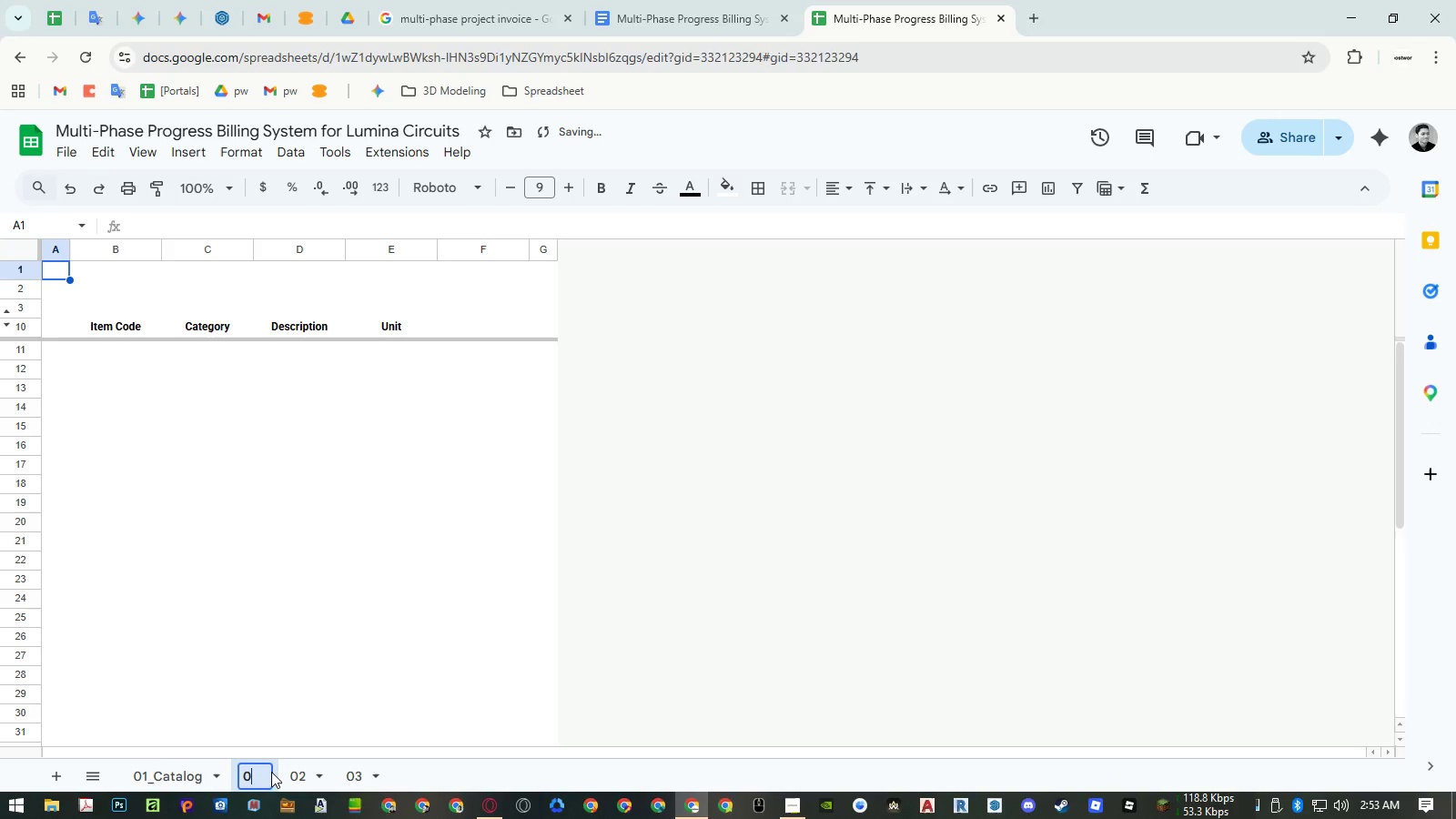 
key(Numpad0)
 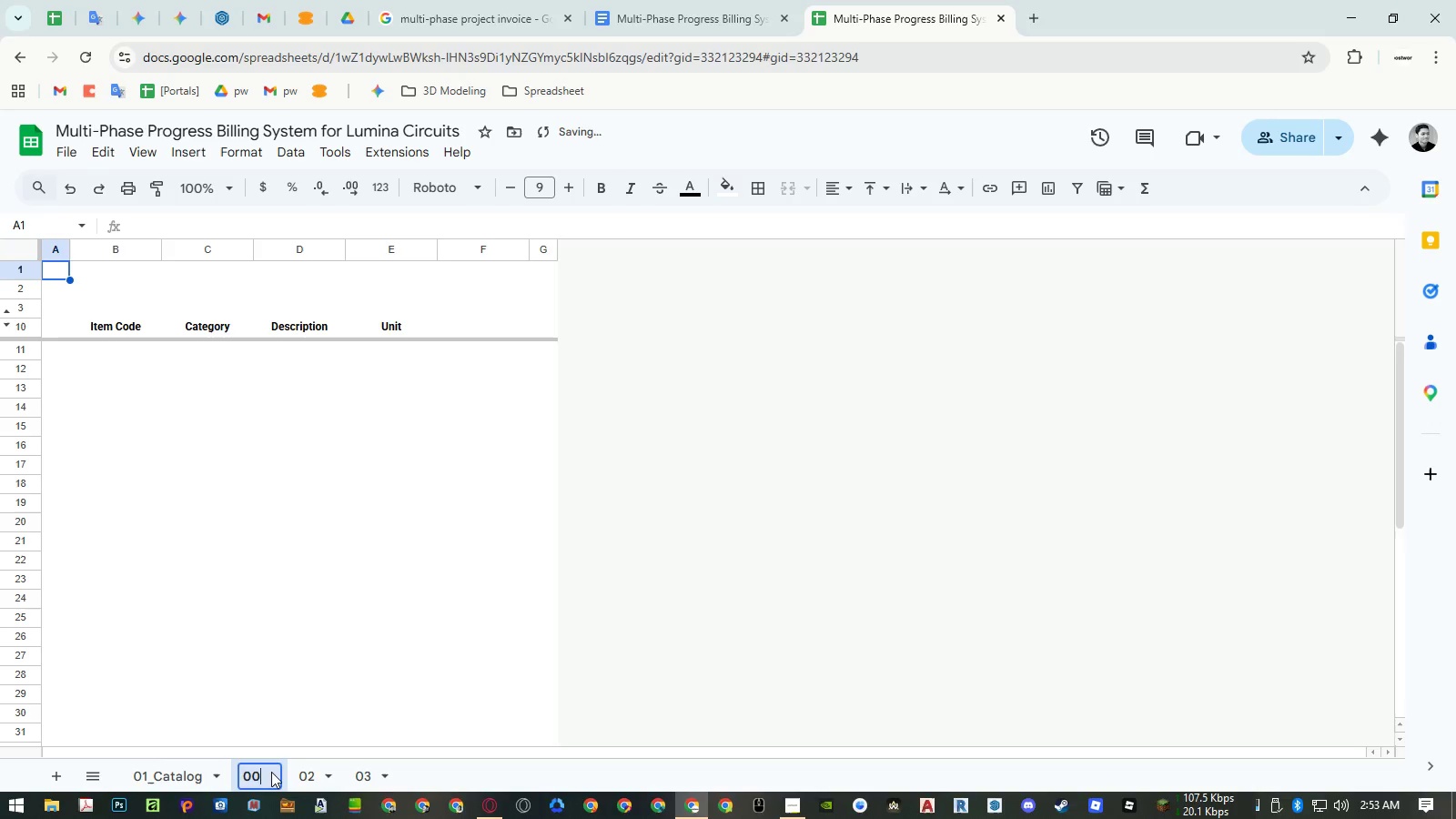 
key(NumpadEnter)
 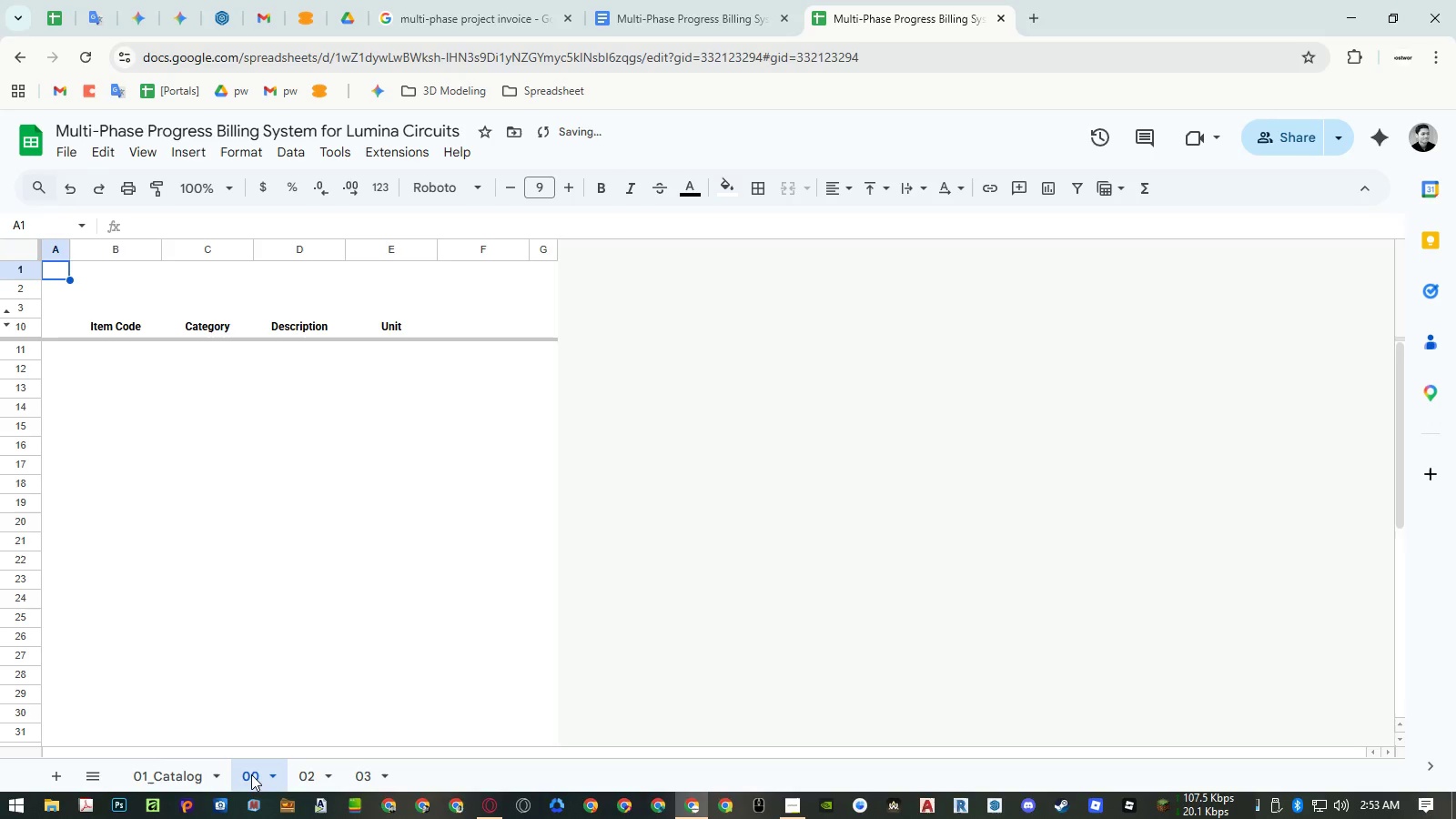 
left_click_drag(start_coordinate=[251, 774], to_coordinate=[117, 778])
 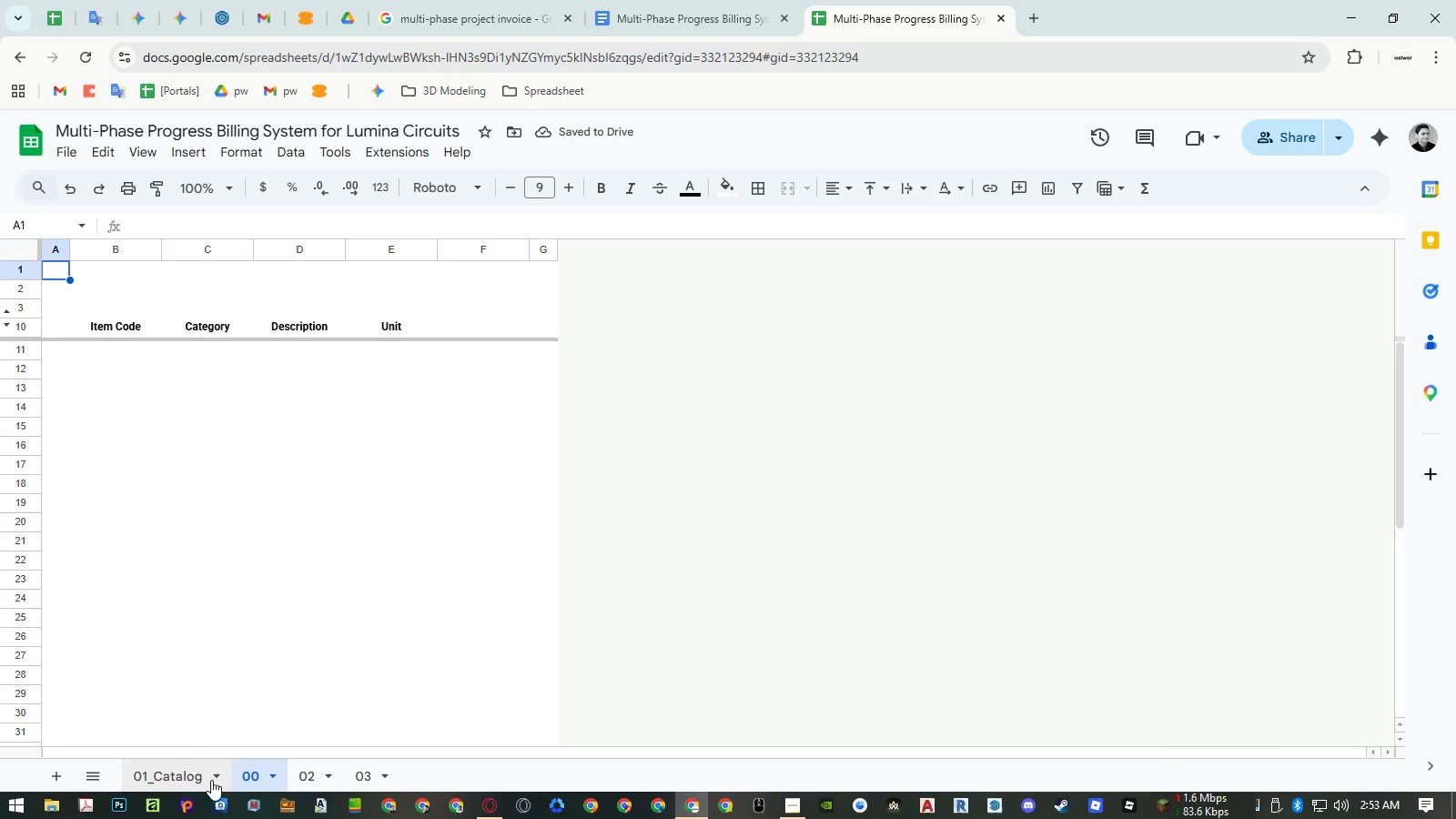 
left_click([194, 777])
 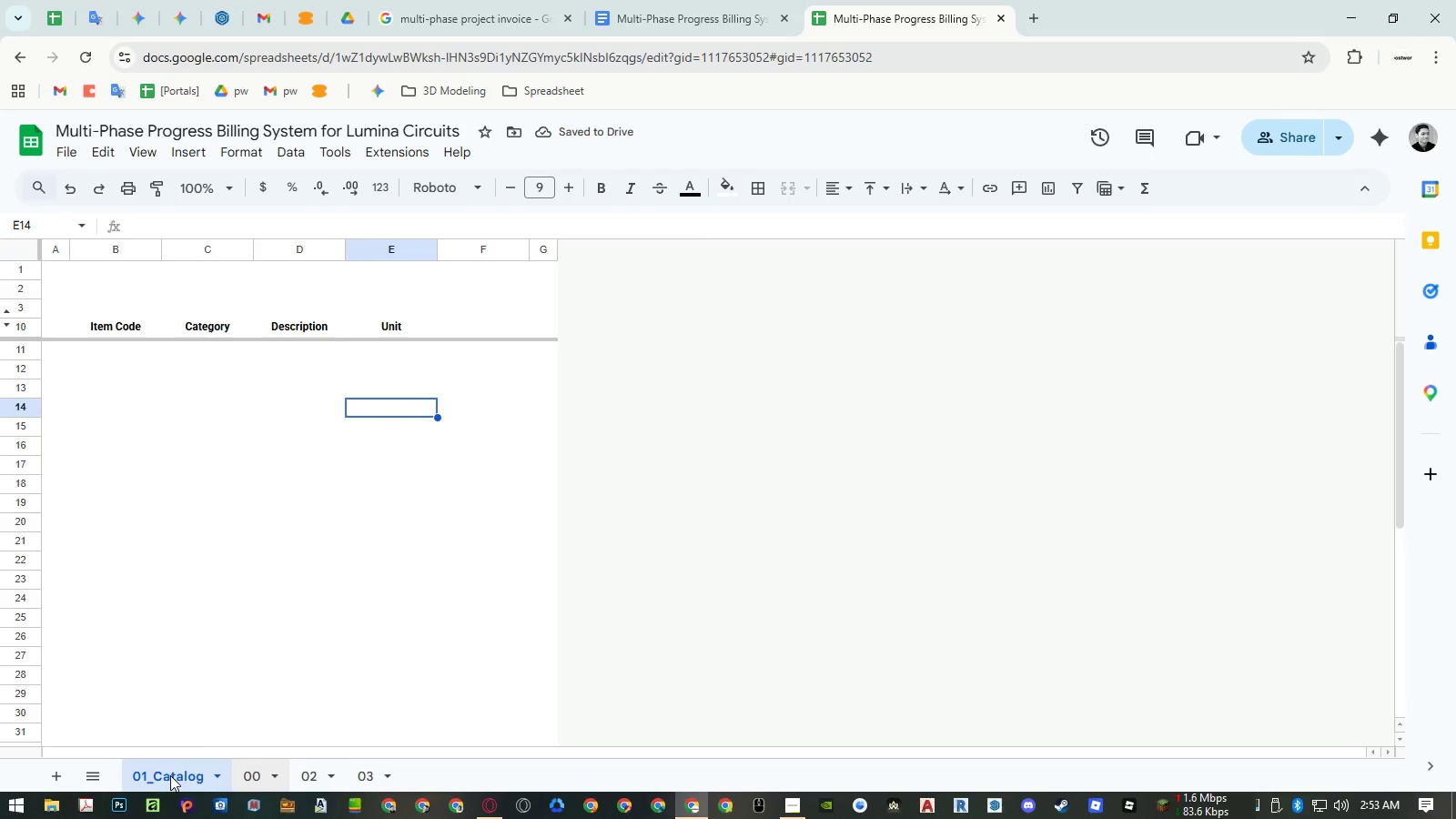 
left_click_drag(start_coordinate=[170, 775], to_coordinate=[260, 780])
 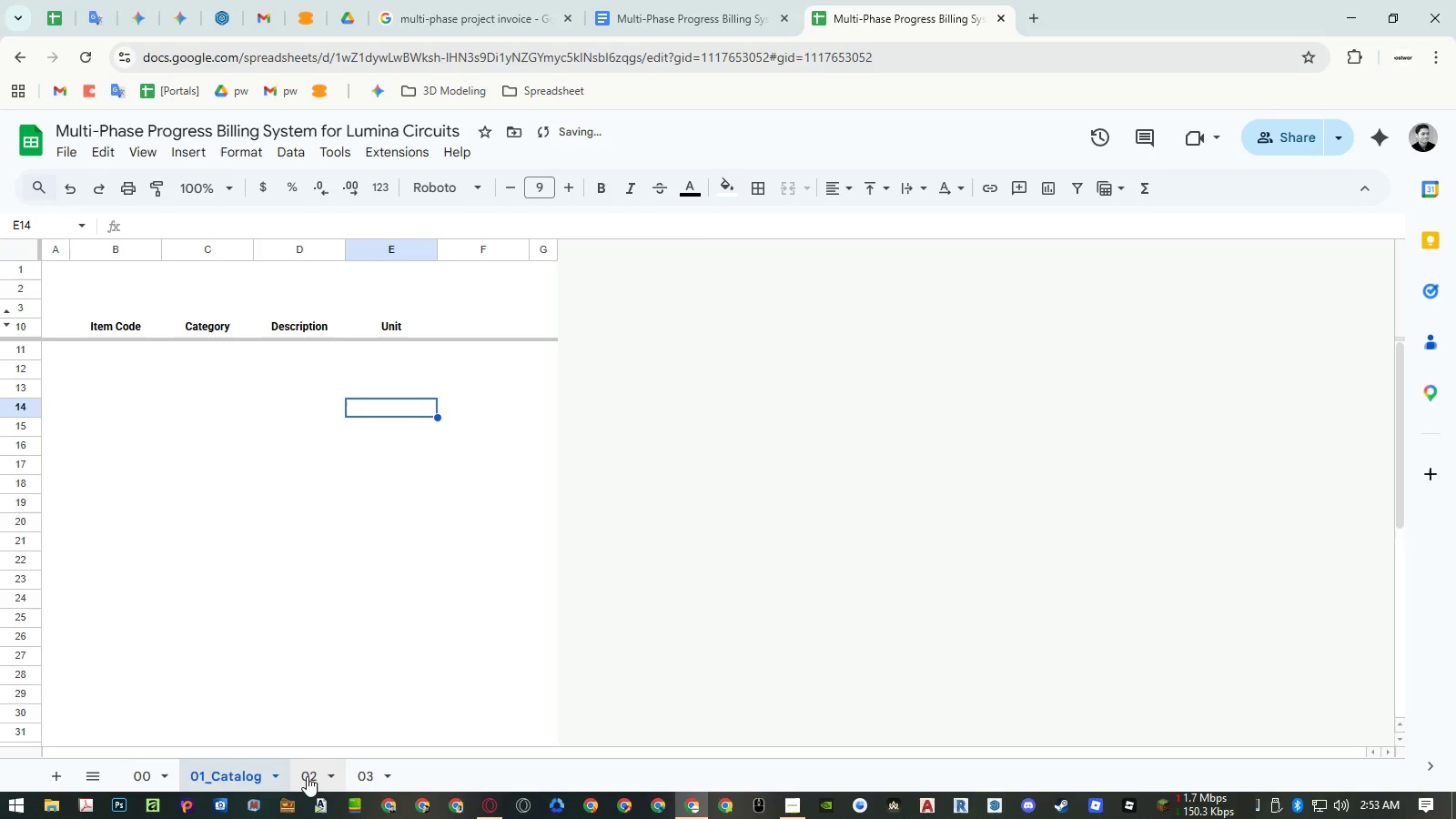 
double_click([336, 776])
 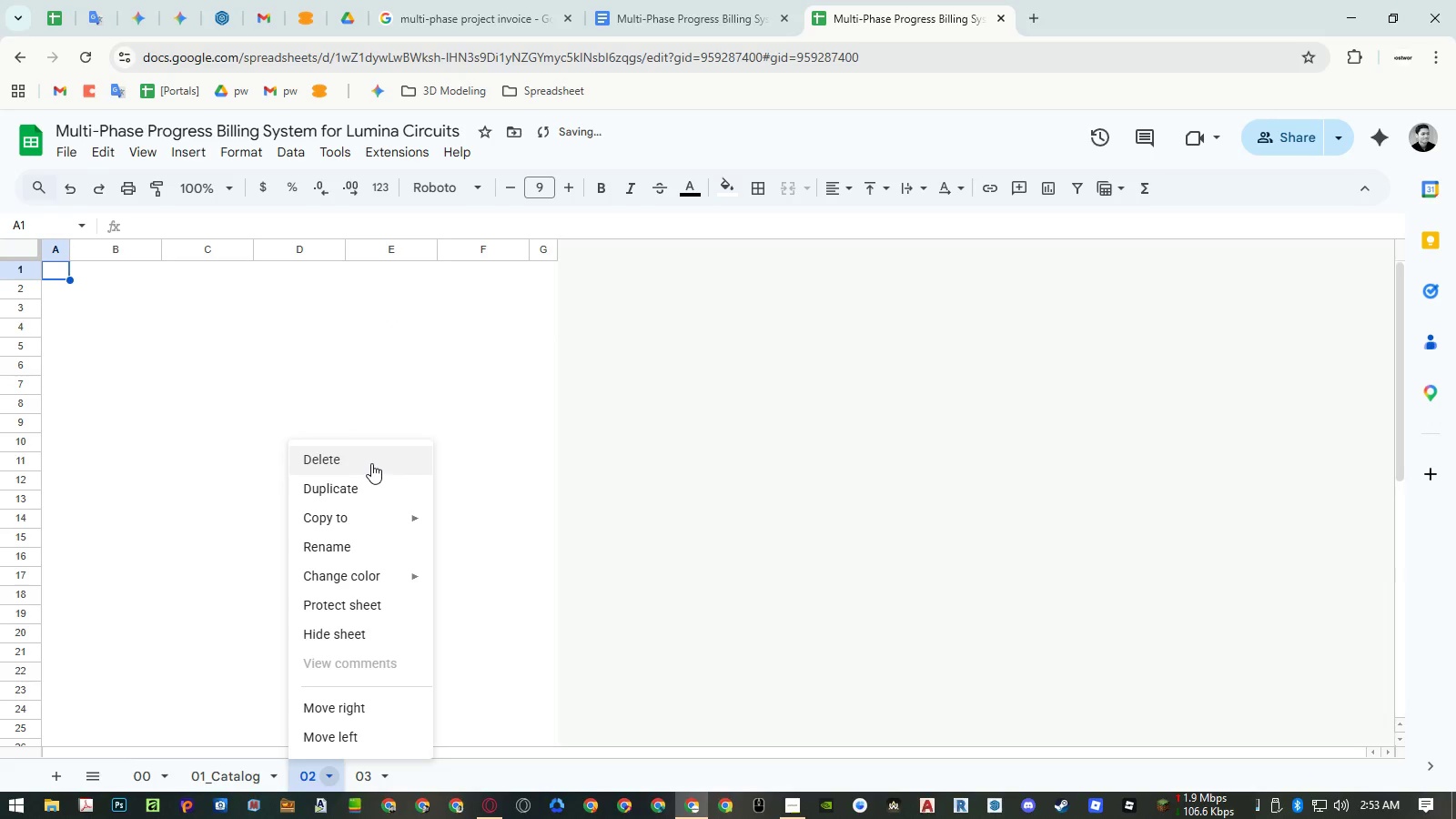 
left_click([371, 463])
 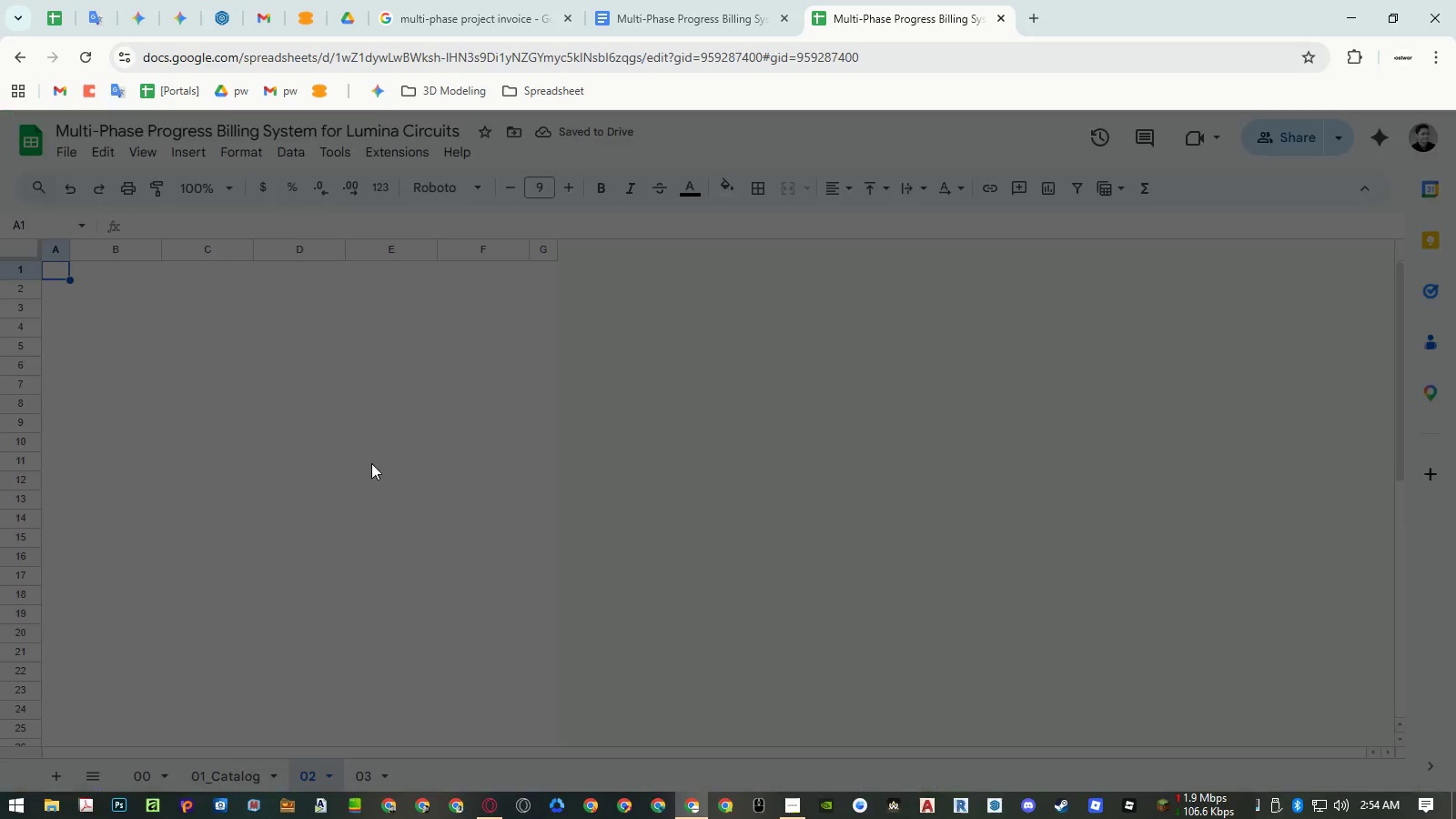 
key(Enter)
 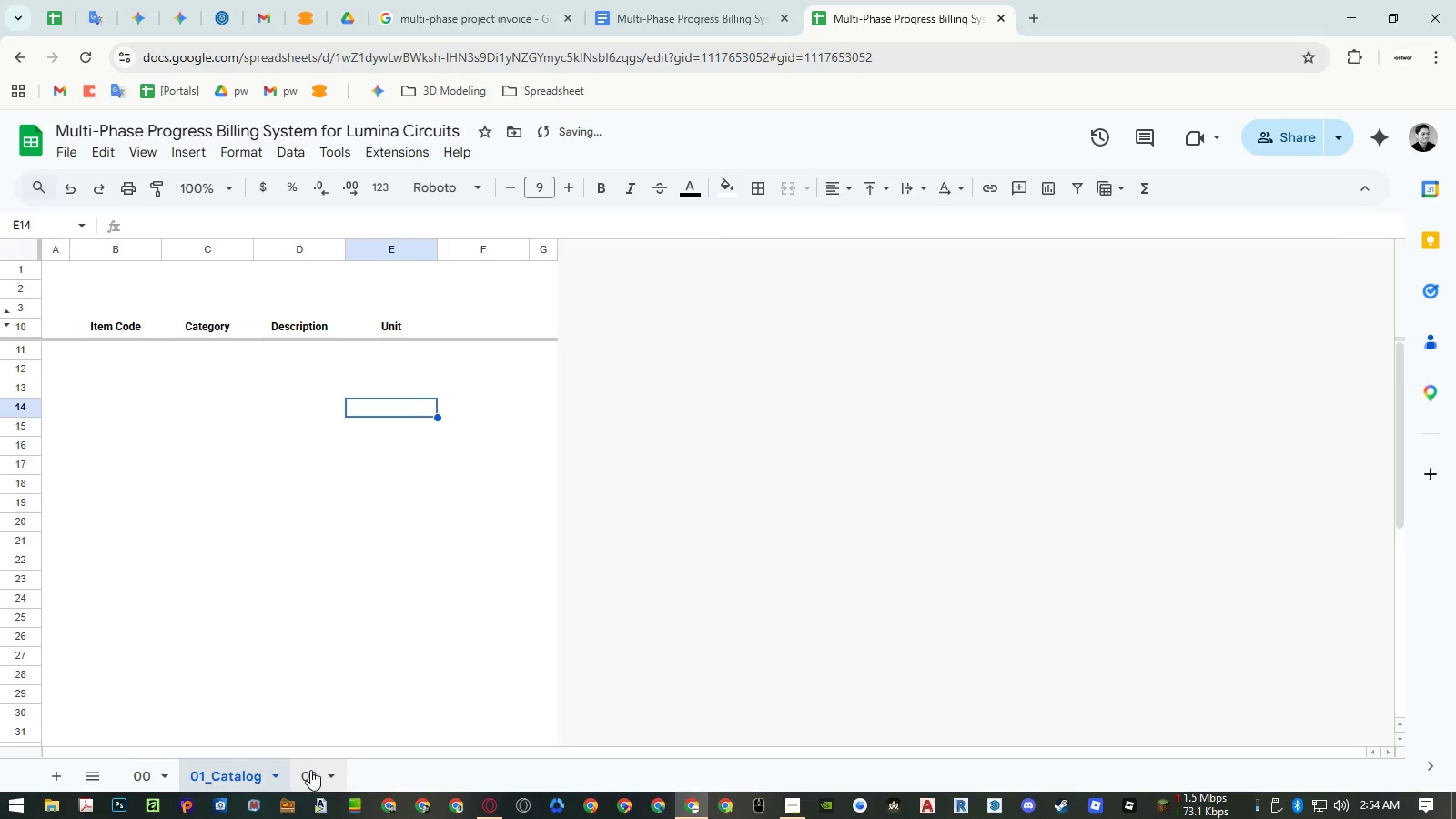 
double_click([329, 774])
 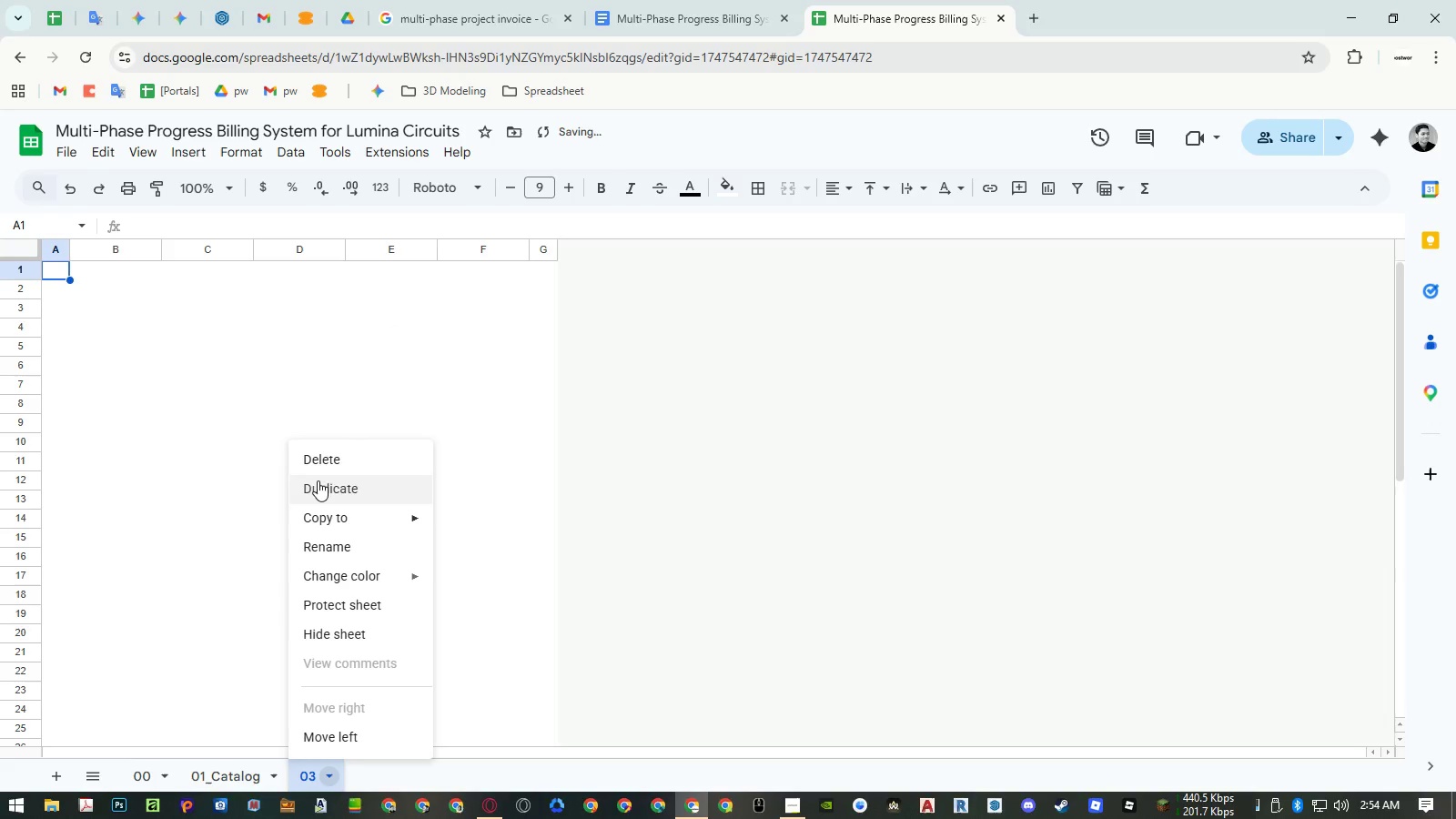 
left_click([321, 455])
 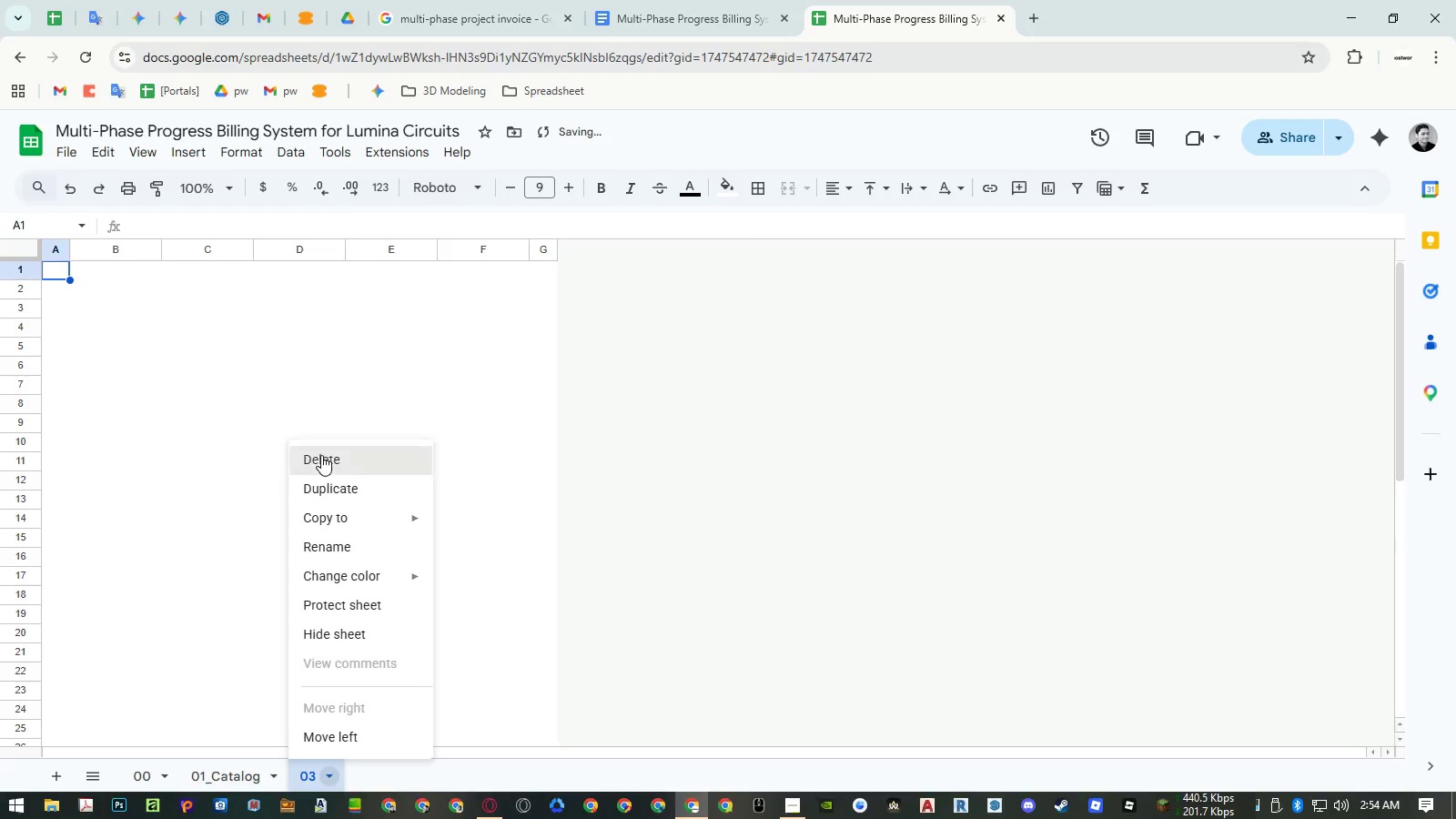 
key(Enter)
 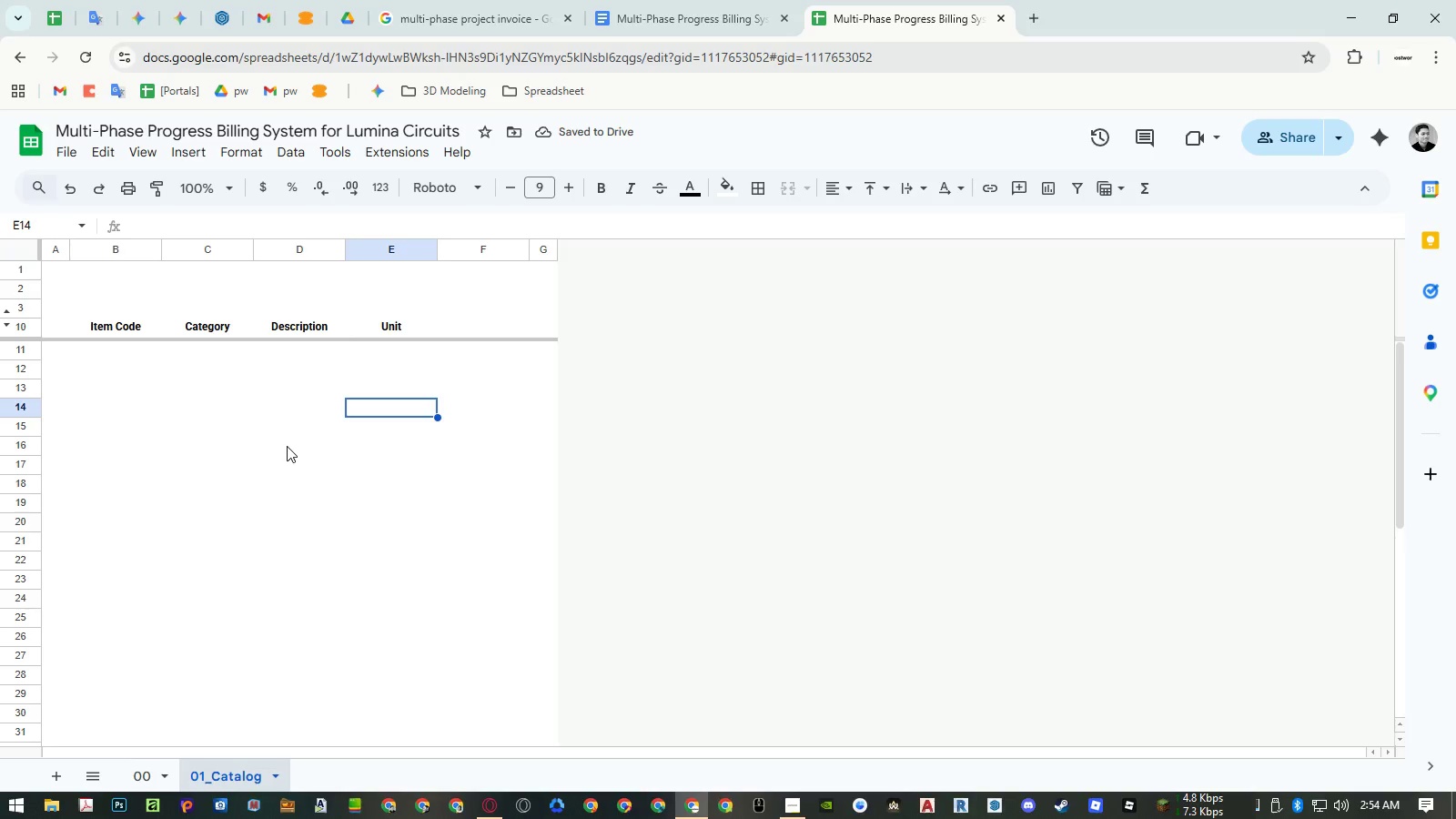 
wait(5.02)
 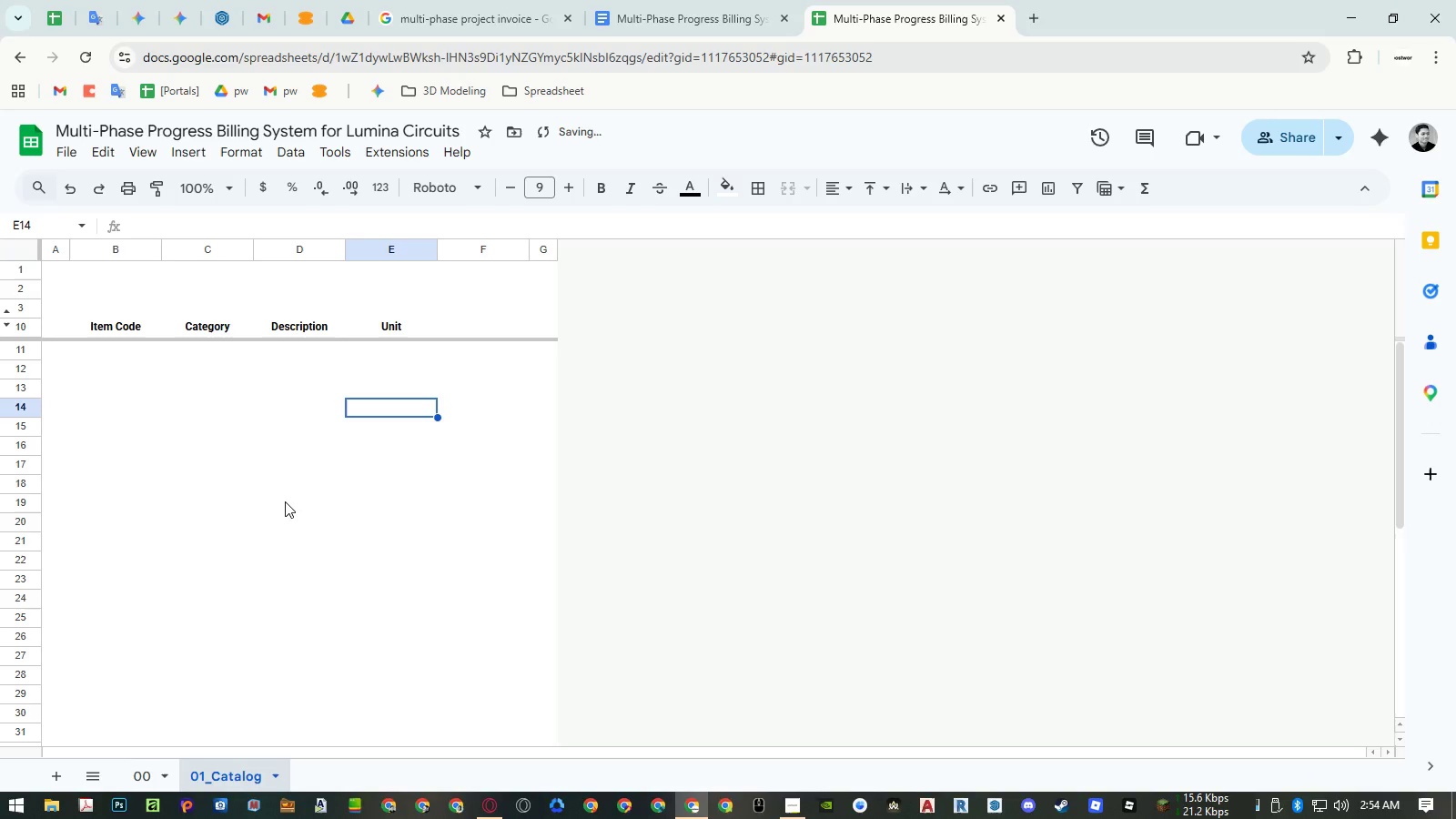 
double_click([217, 778])
 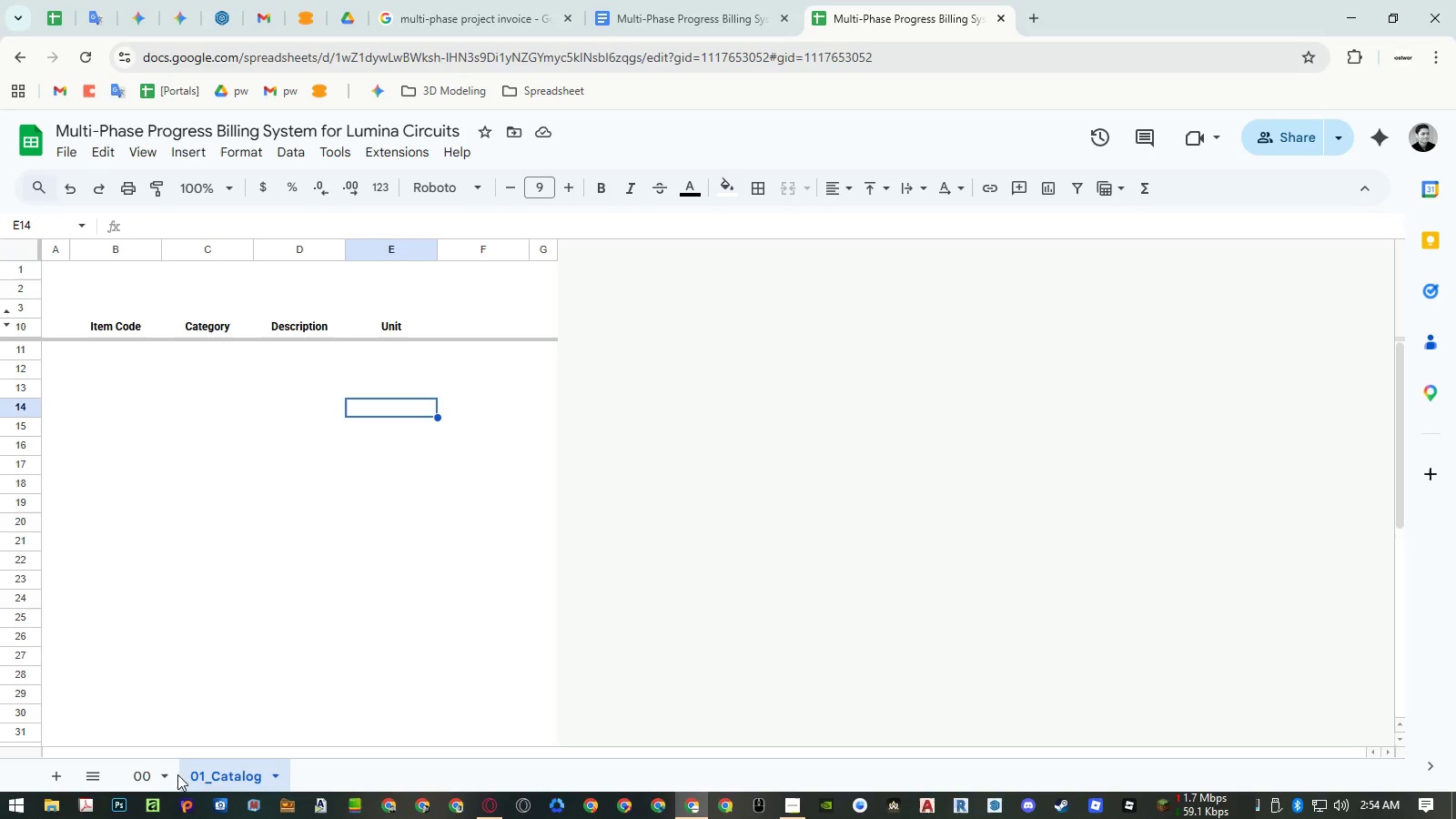 
left_click([147, 774])
 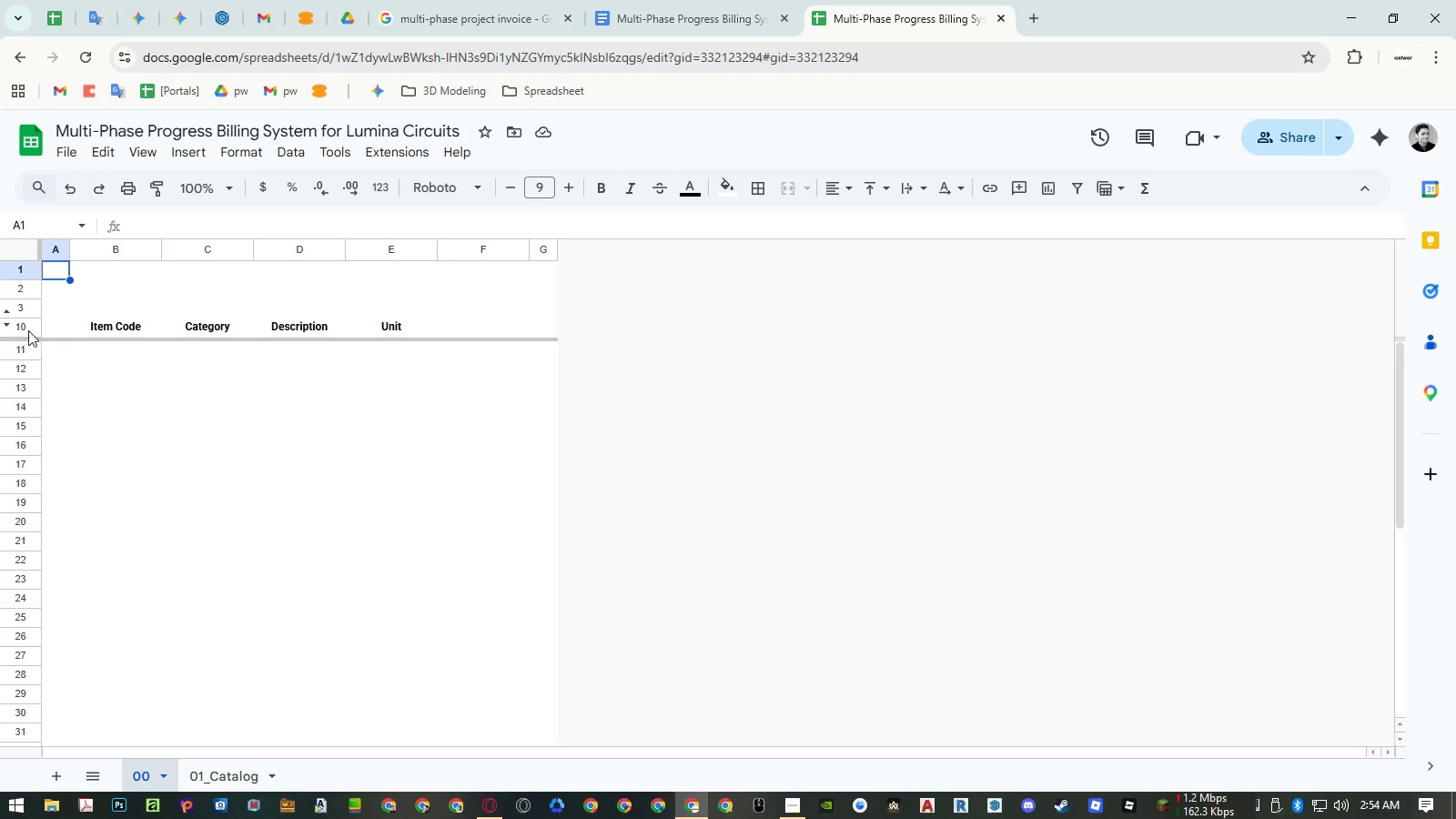 
left_click([28, 329])
 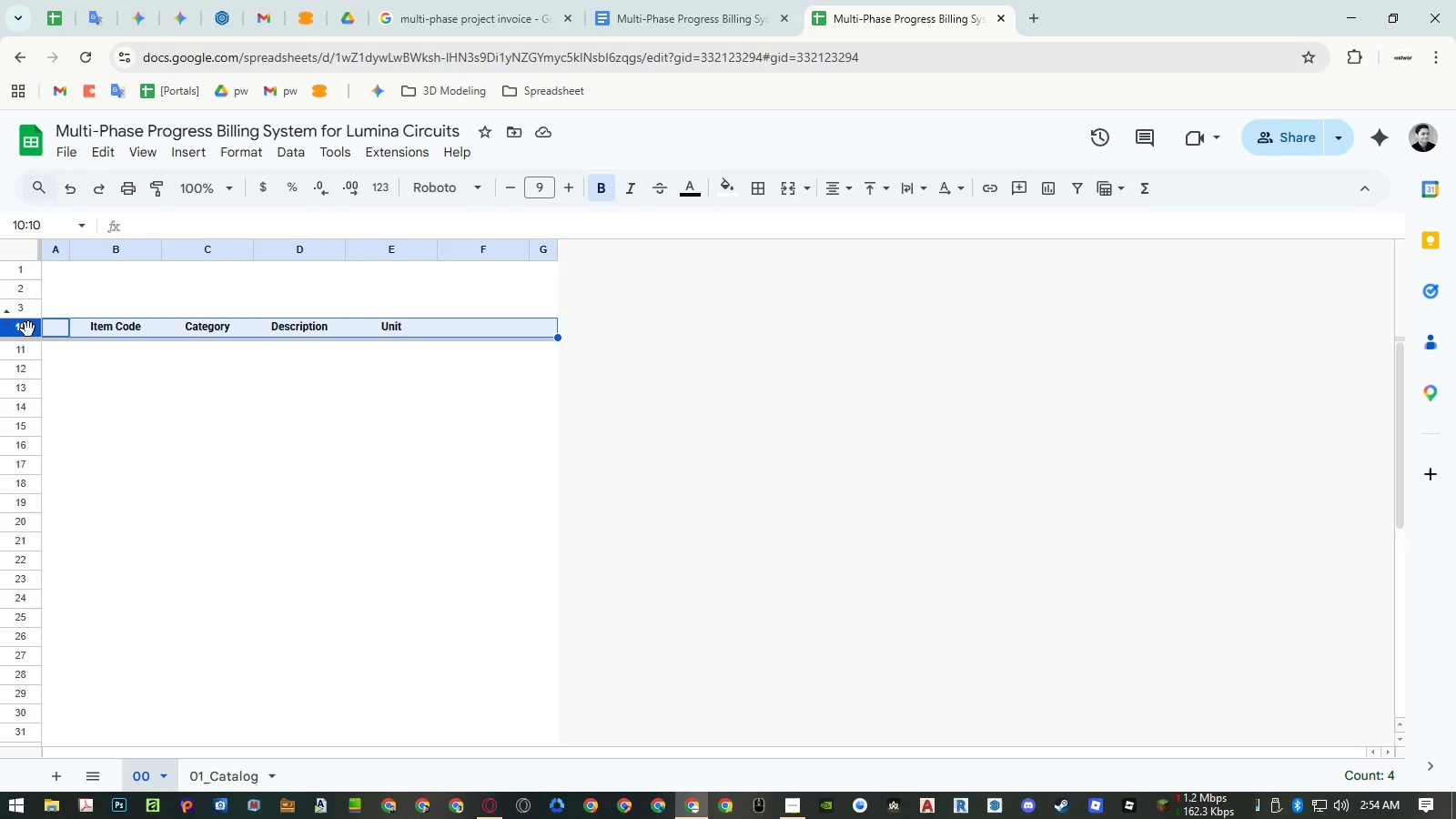 
key(Delete)
 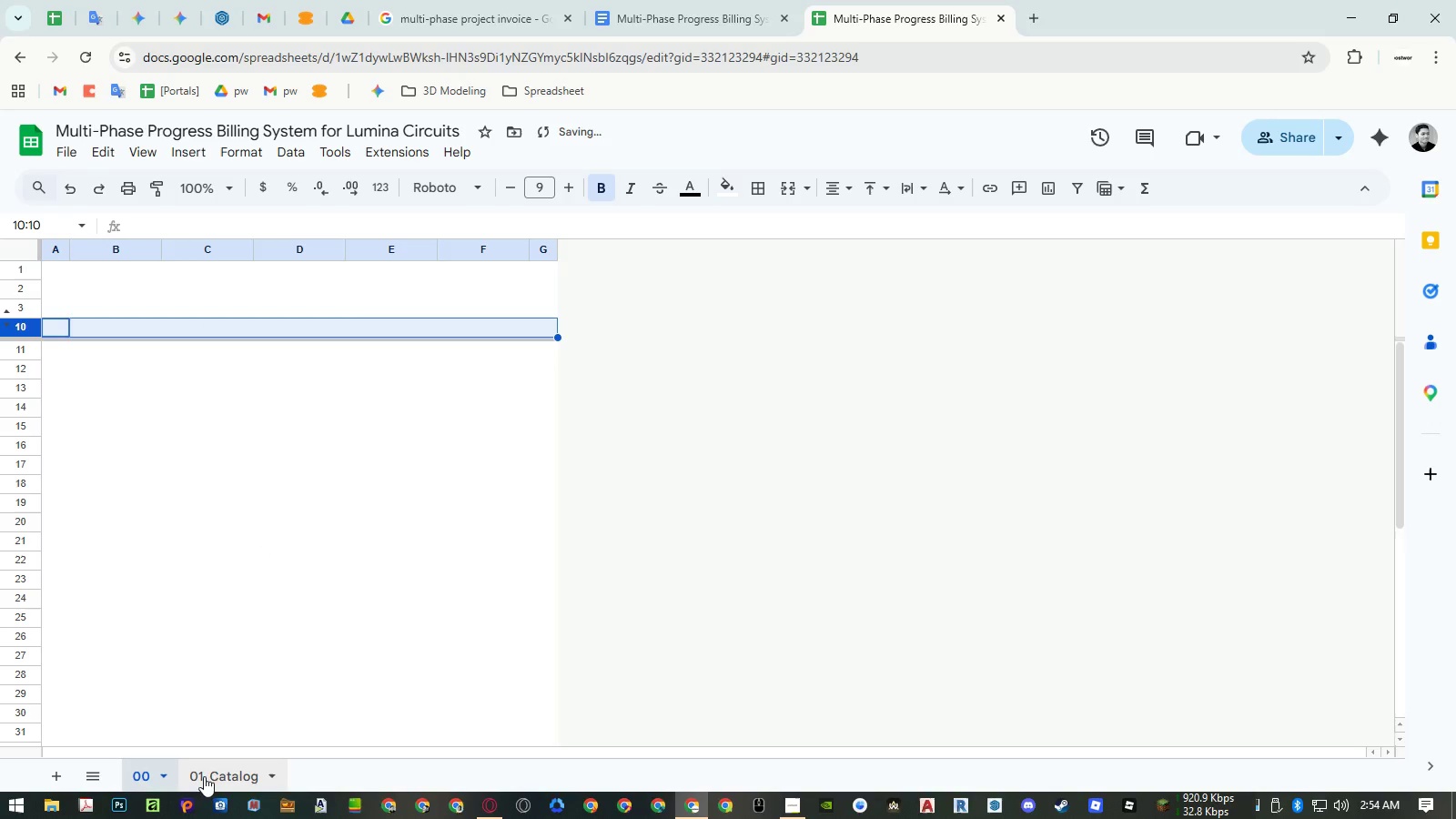 
left_click([228, 775])
 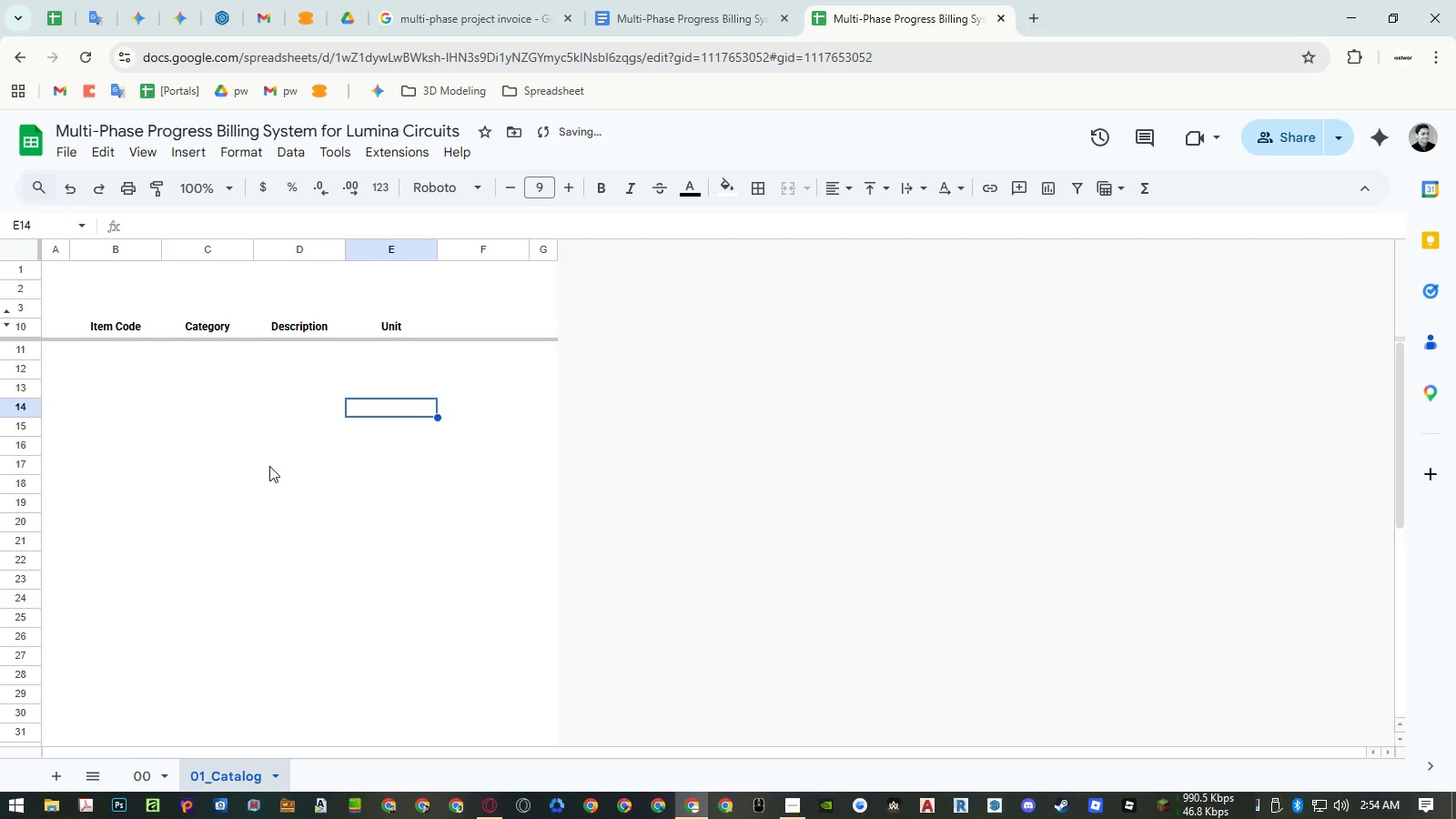 
left_click([270, 447])
 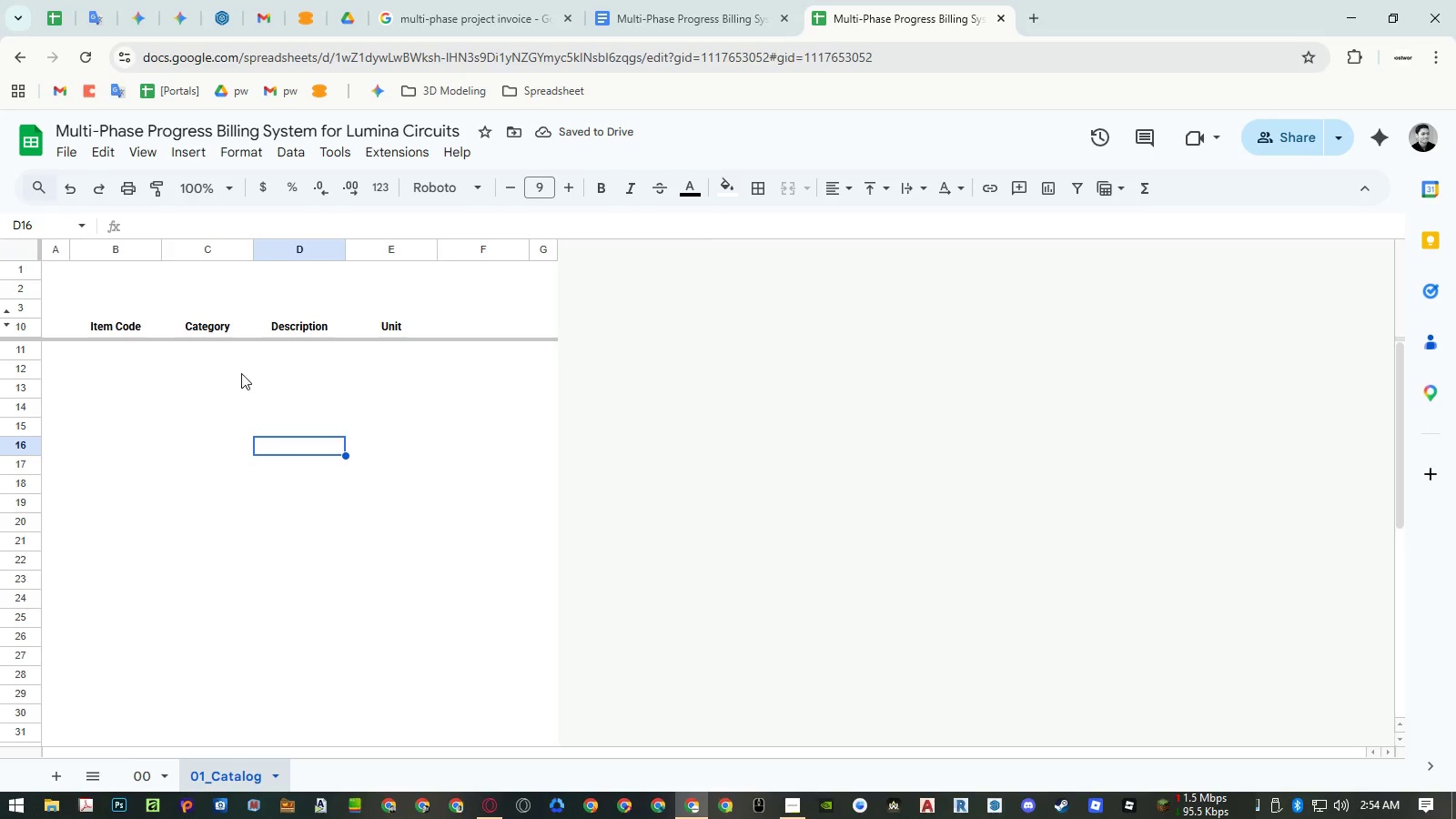 
left_click([118, 352])
 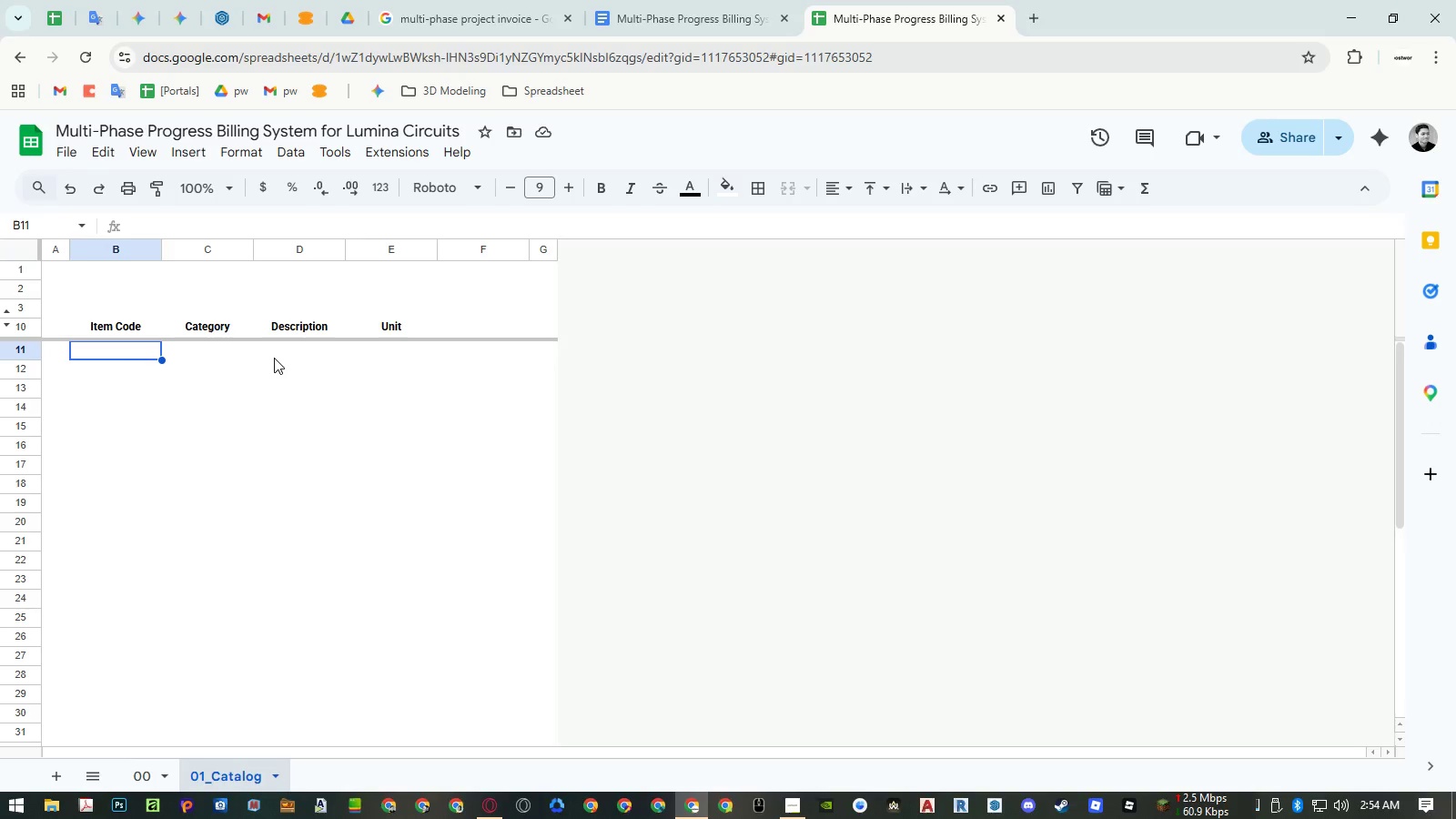 
wait(6.01)
 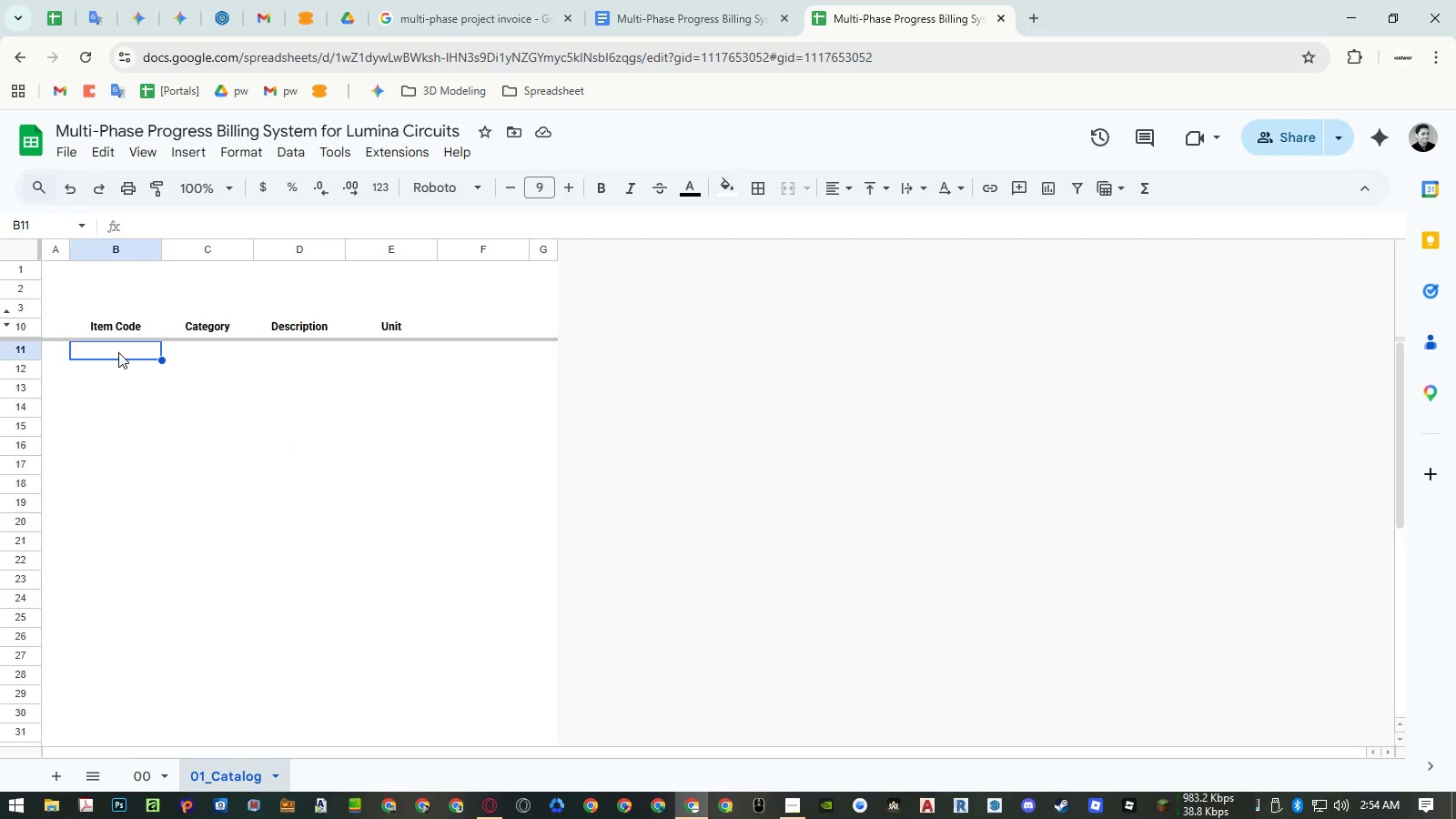 
left_click([219, 355])
 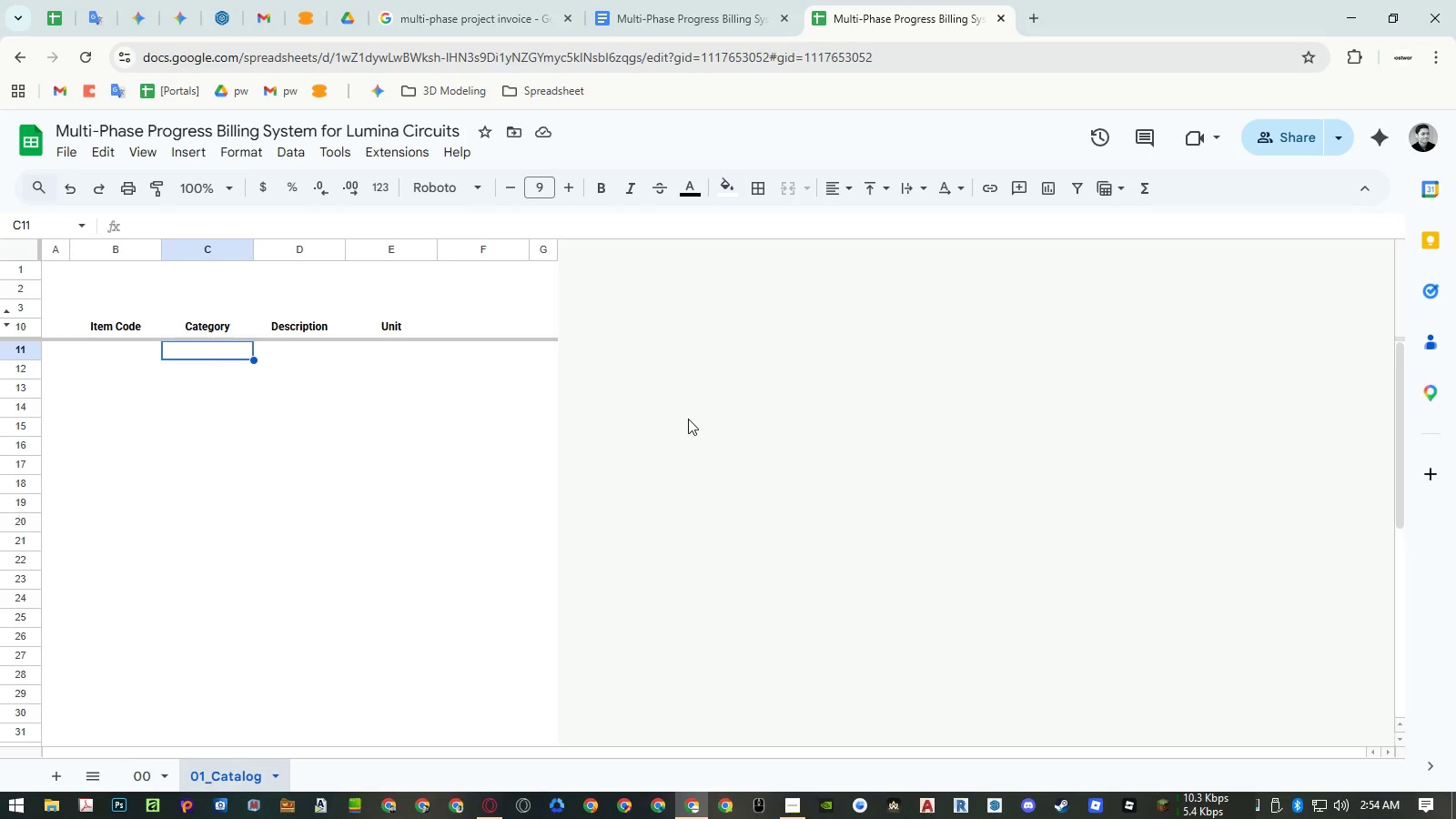 
type(Labor)
 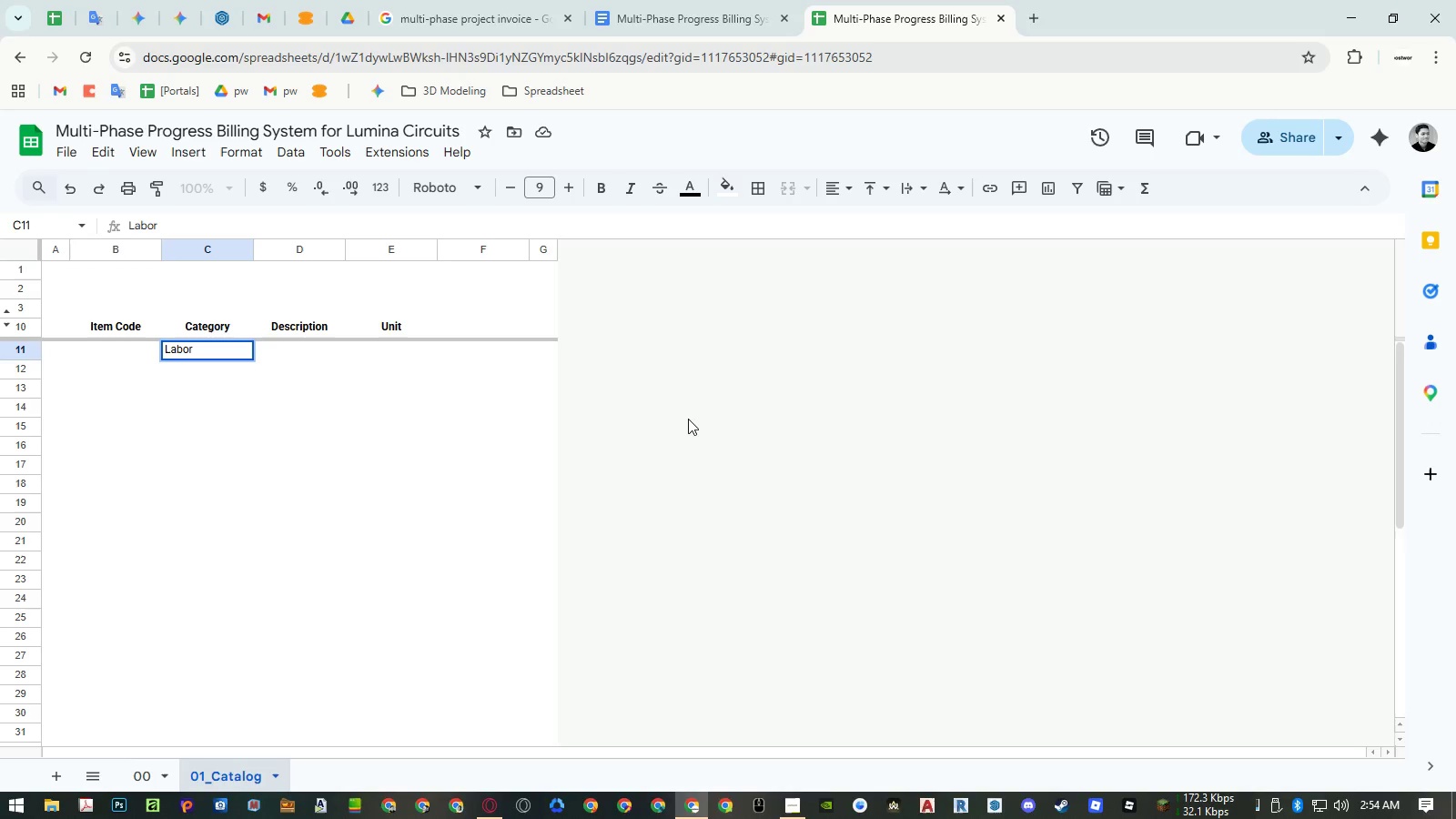 
key(Enter)
 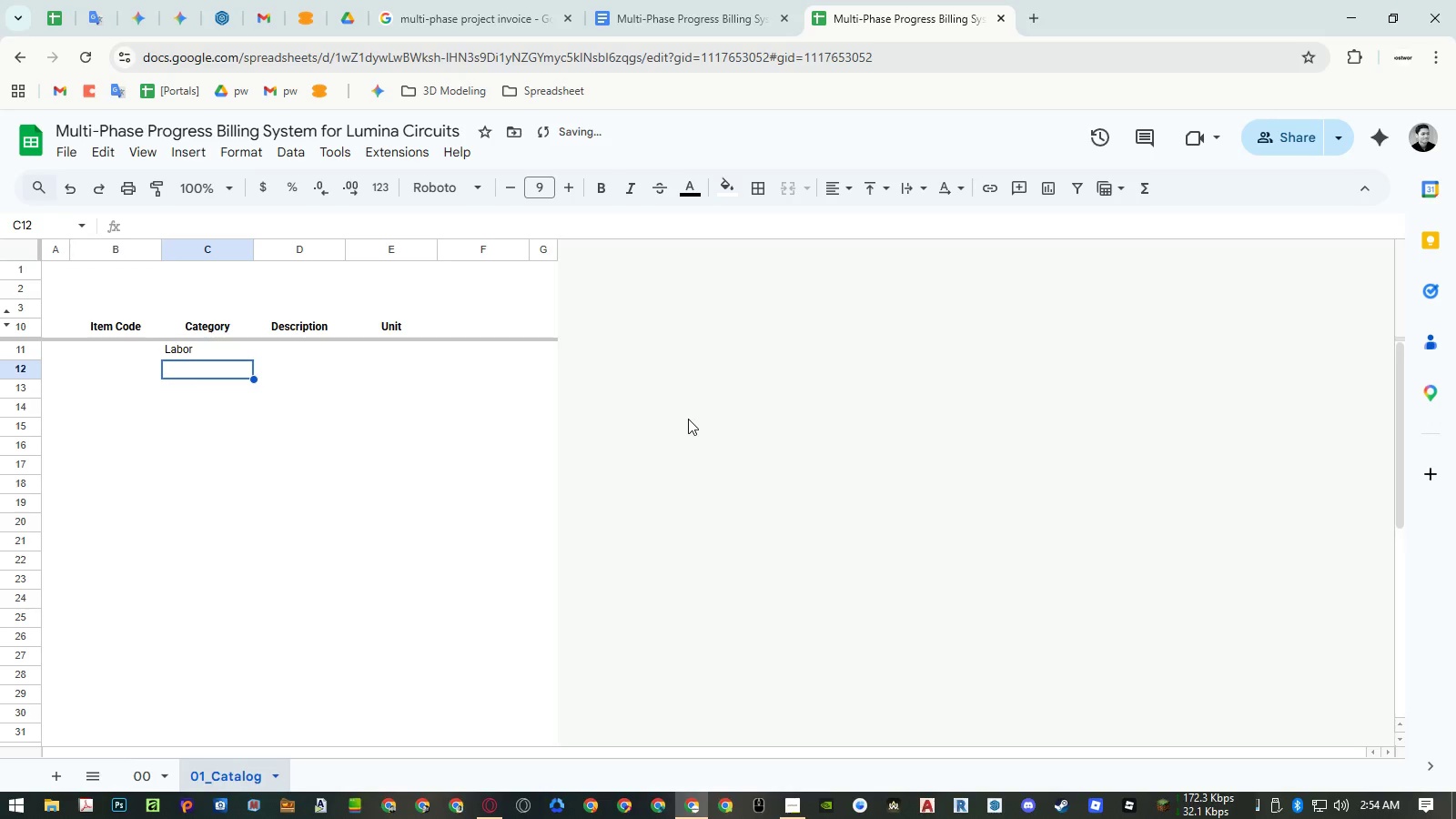 
type(Fixture)
 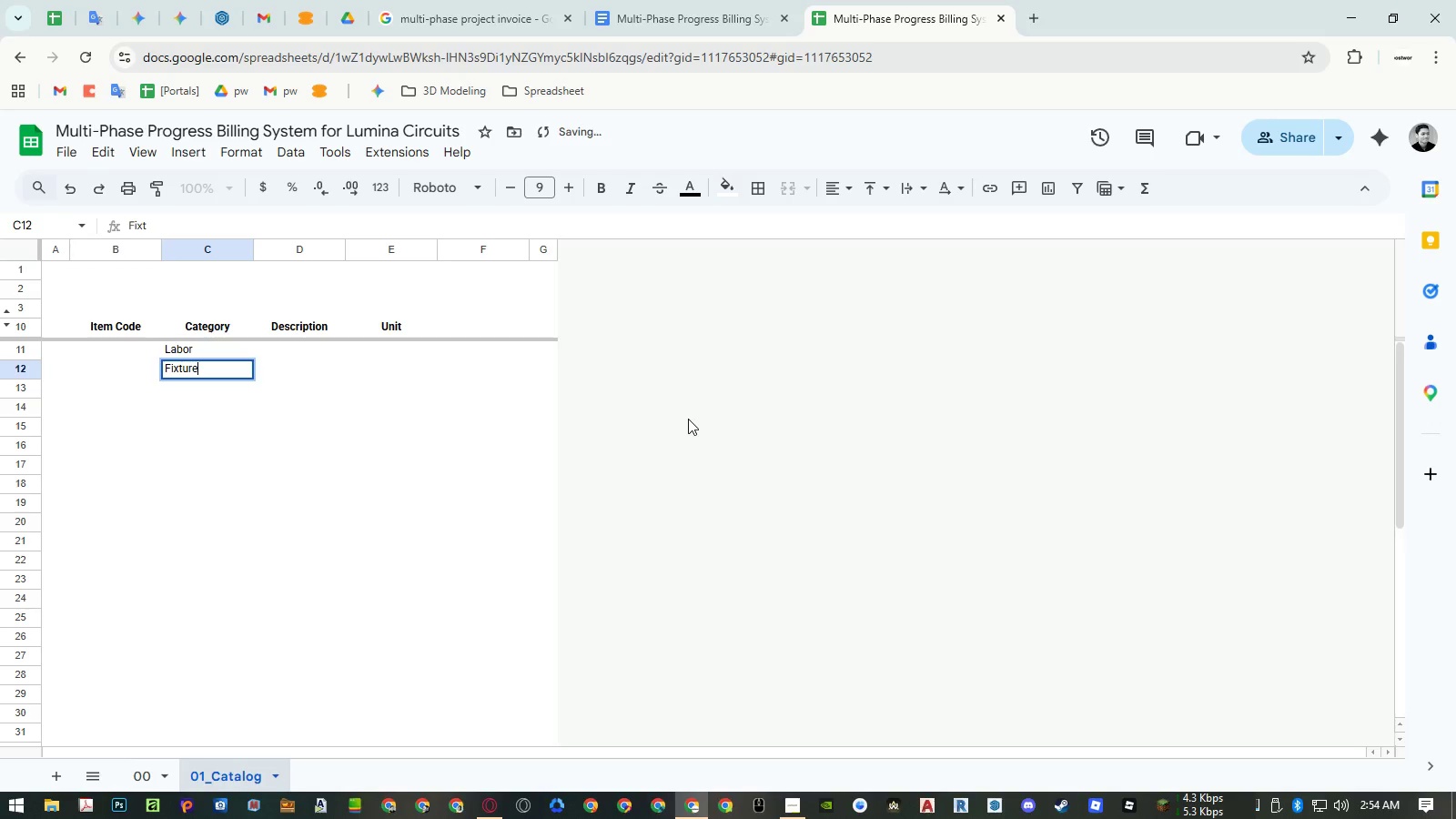 
key(Enter)
 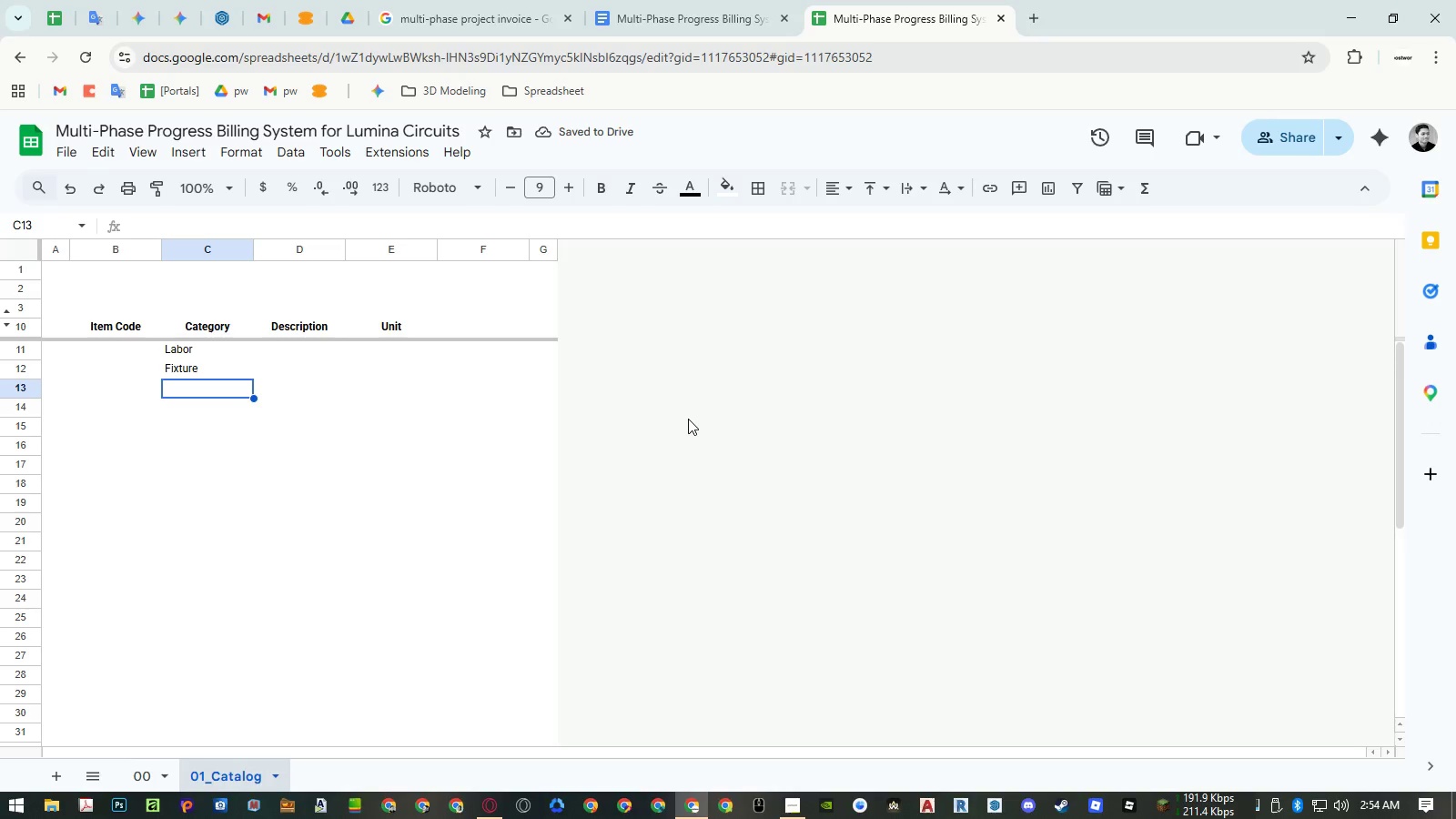 
wait(5.08)
 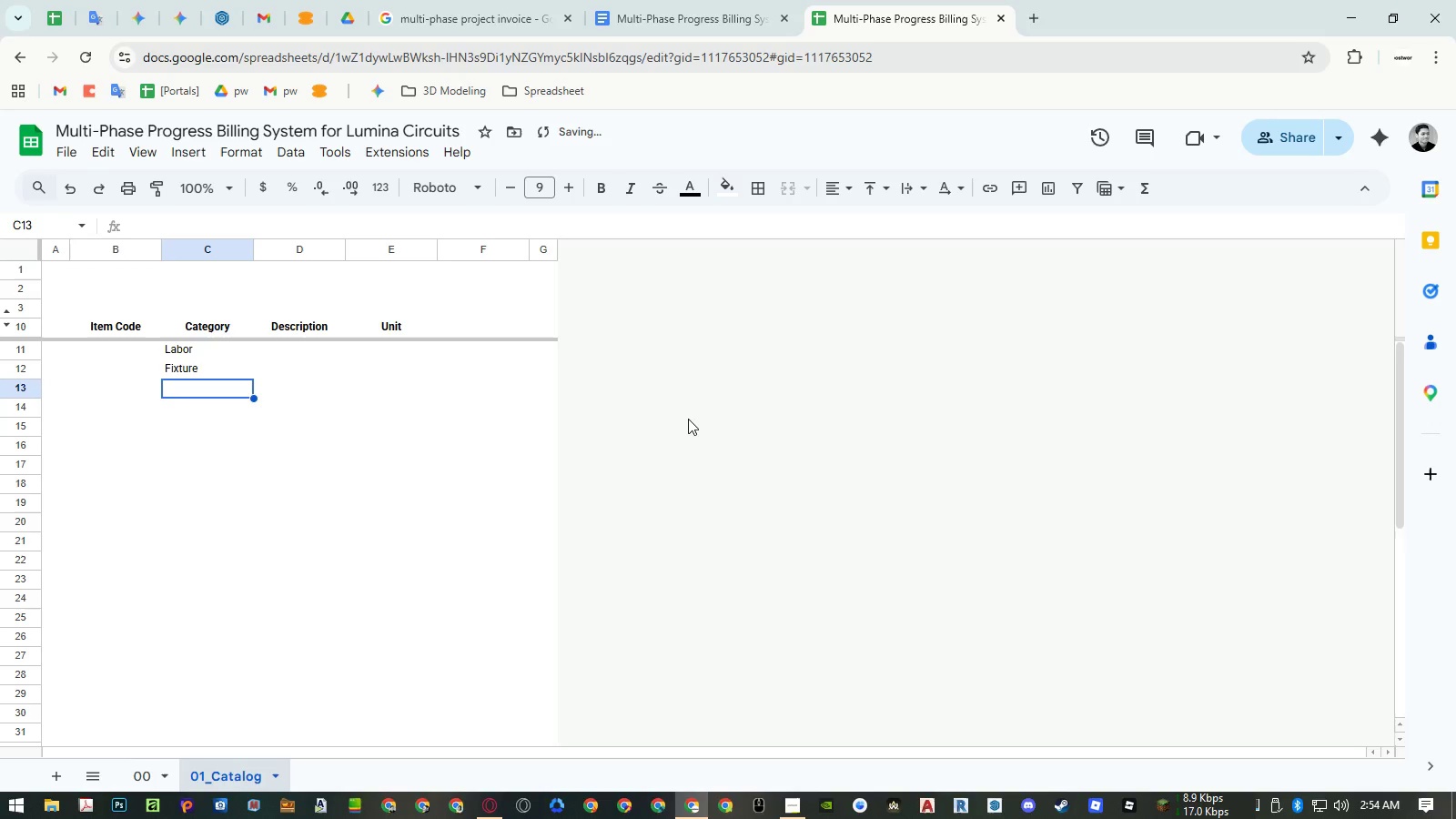 
type(Component)
 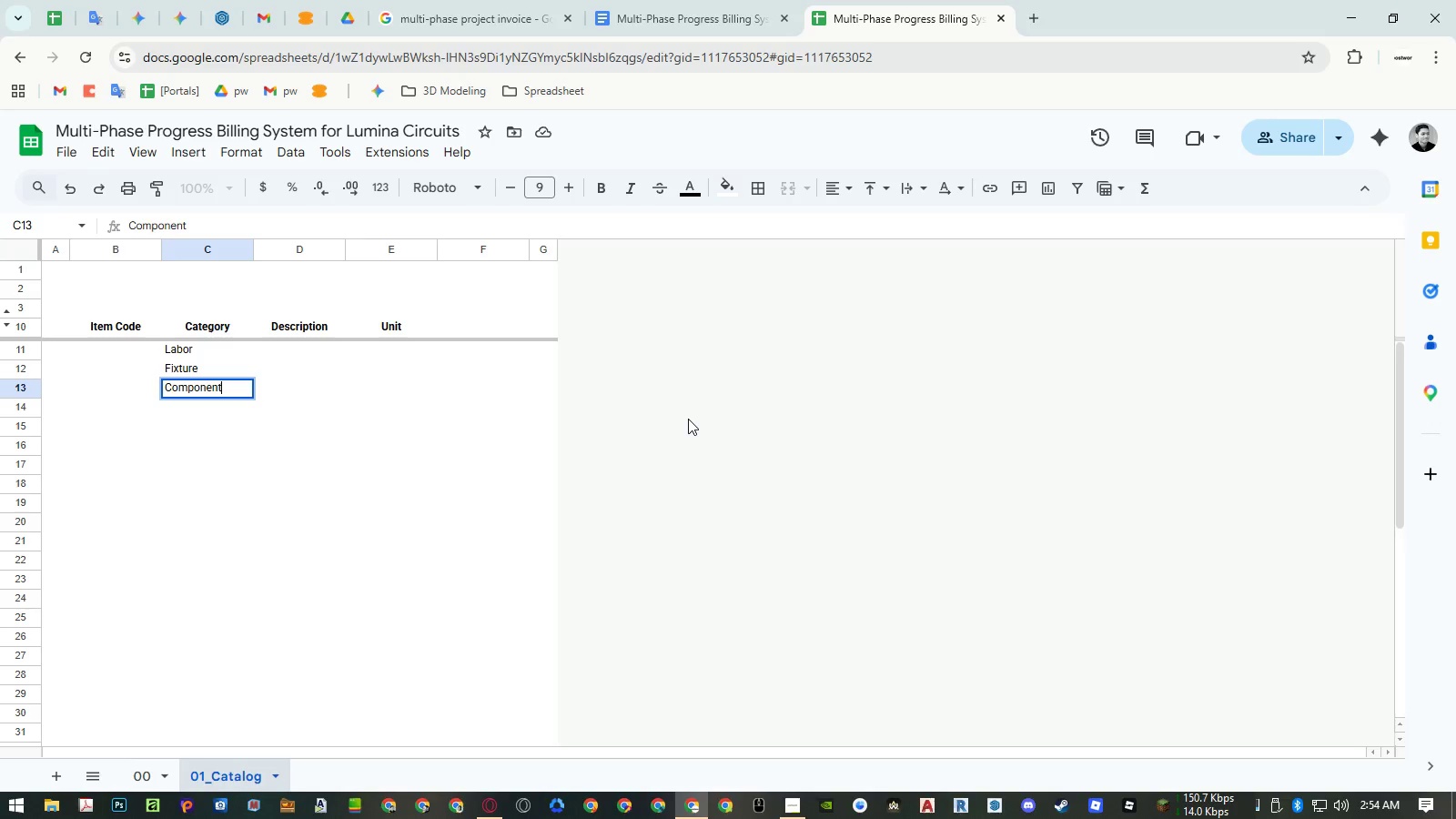 
key(Enter)
 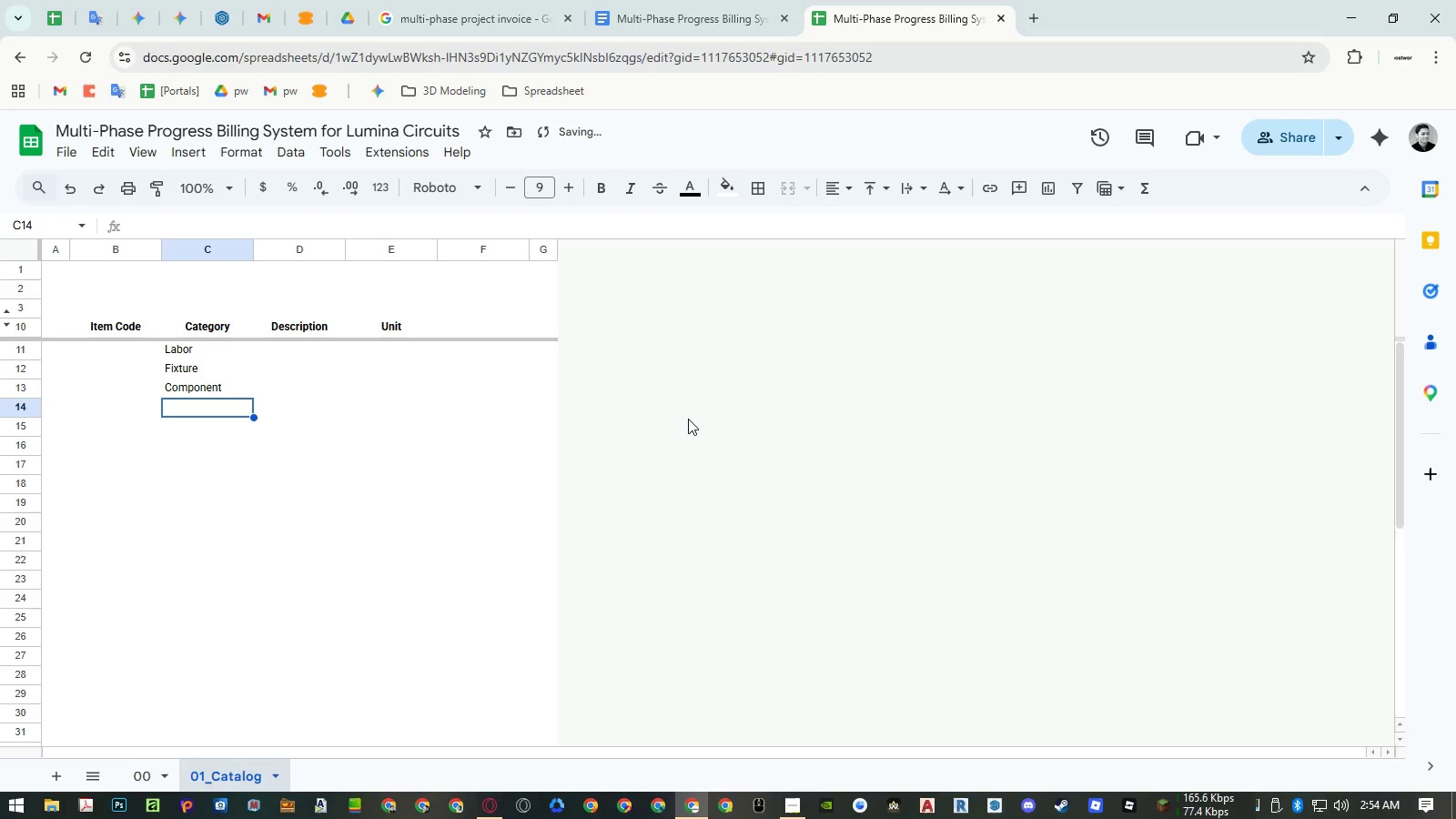 
type(Material)
 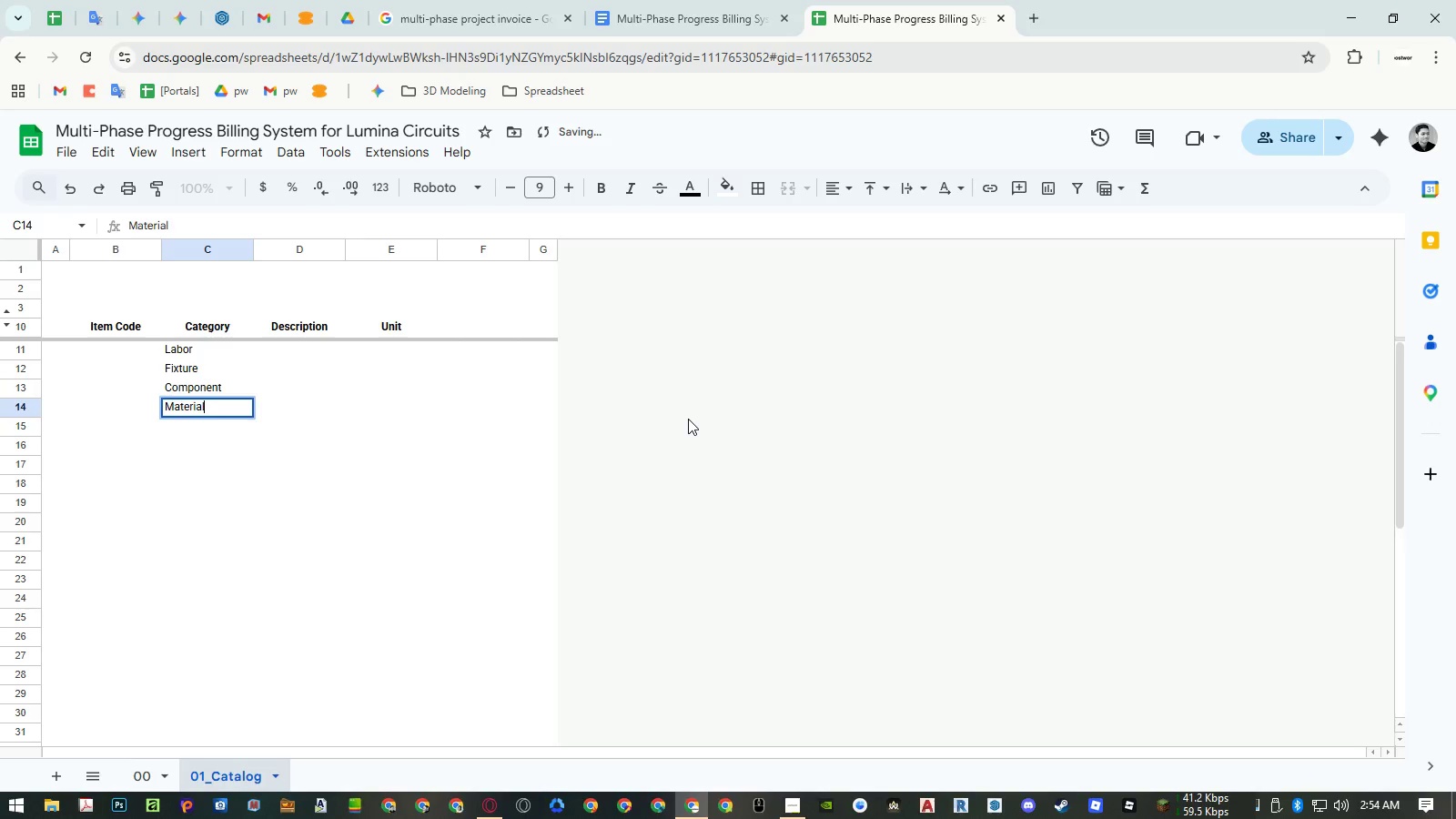 
key(Enter)
 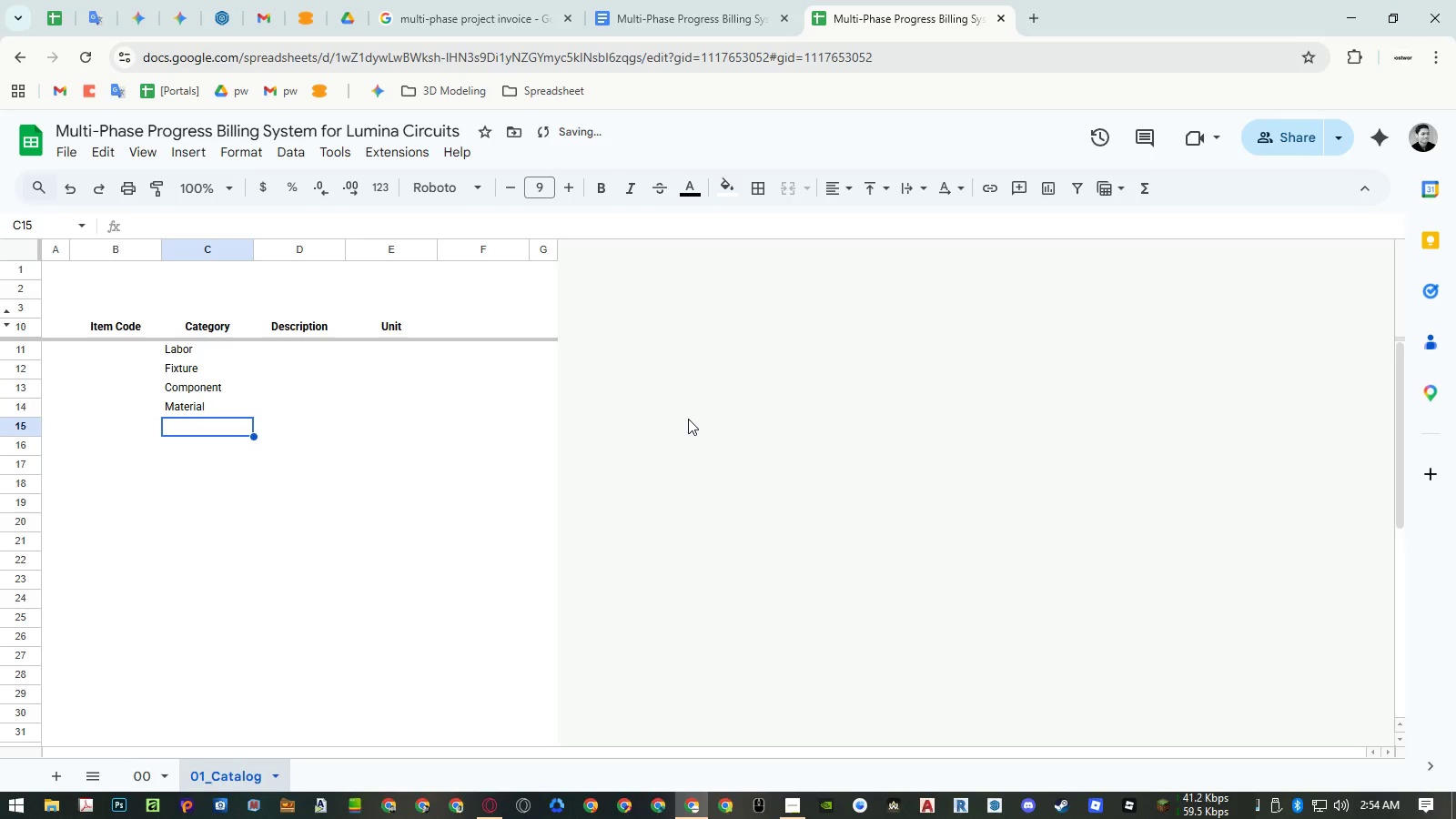 
type(Service)
 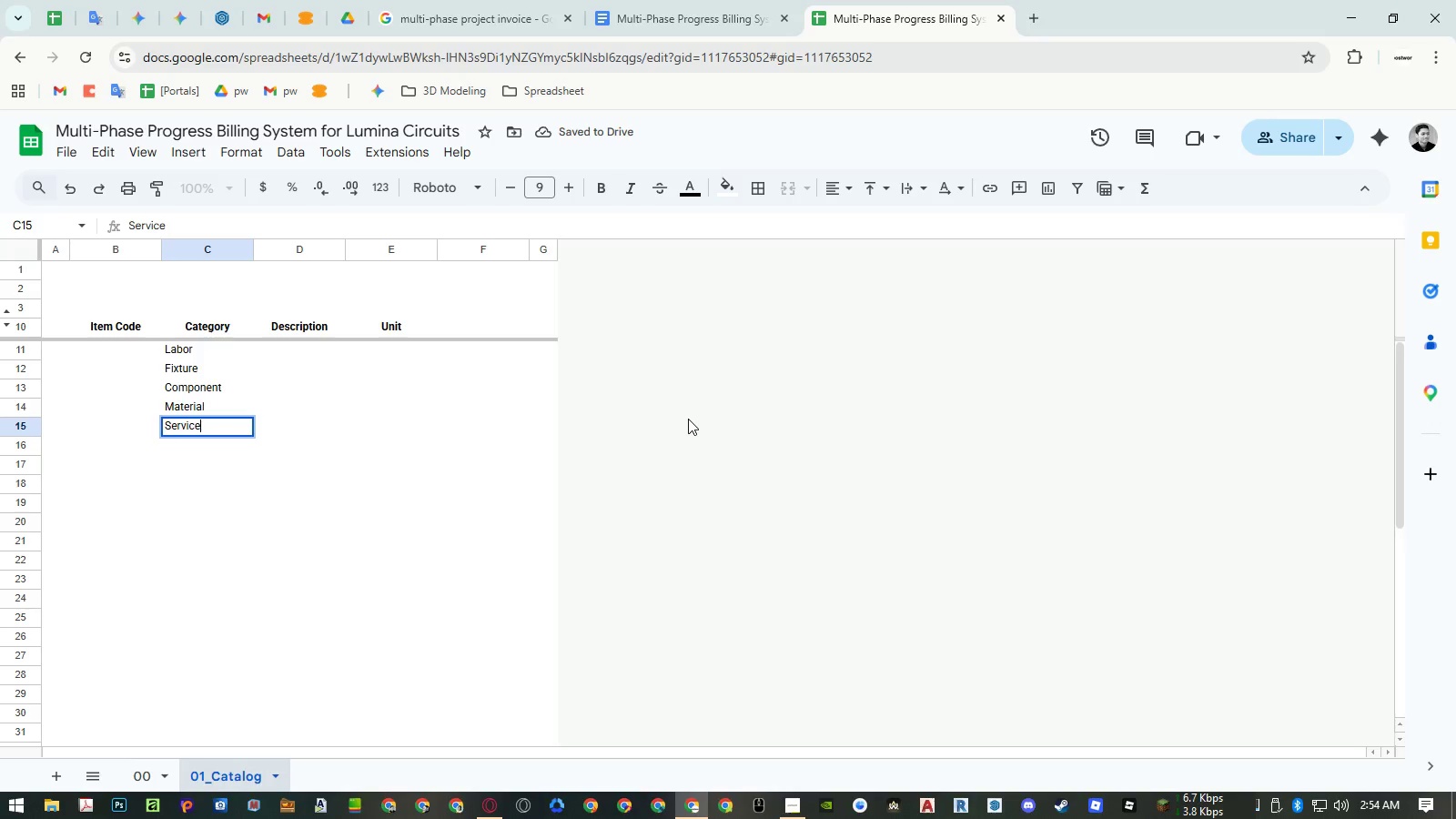 
key(Enter)
 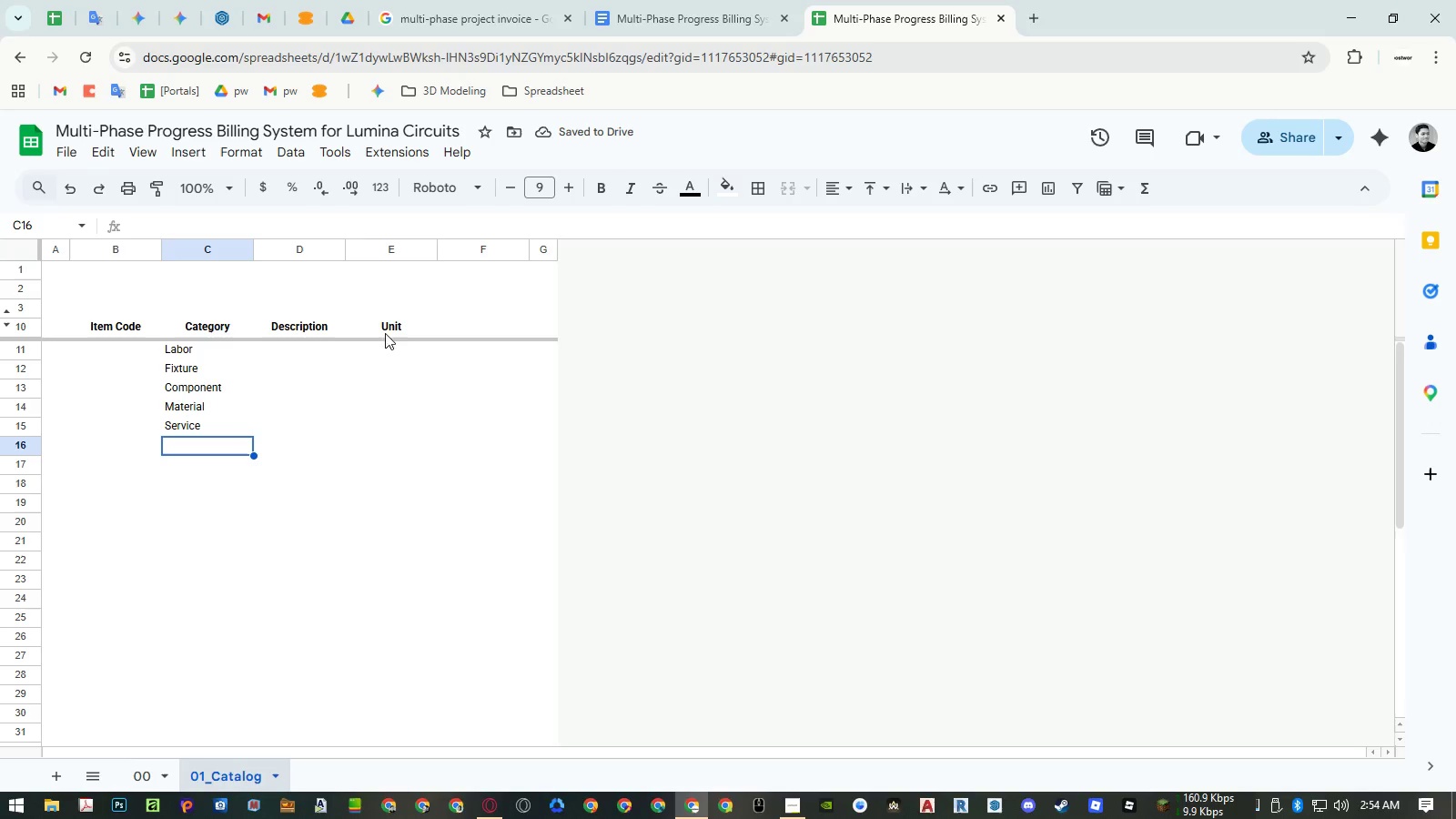 
left_click([236, 349])
 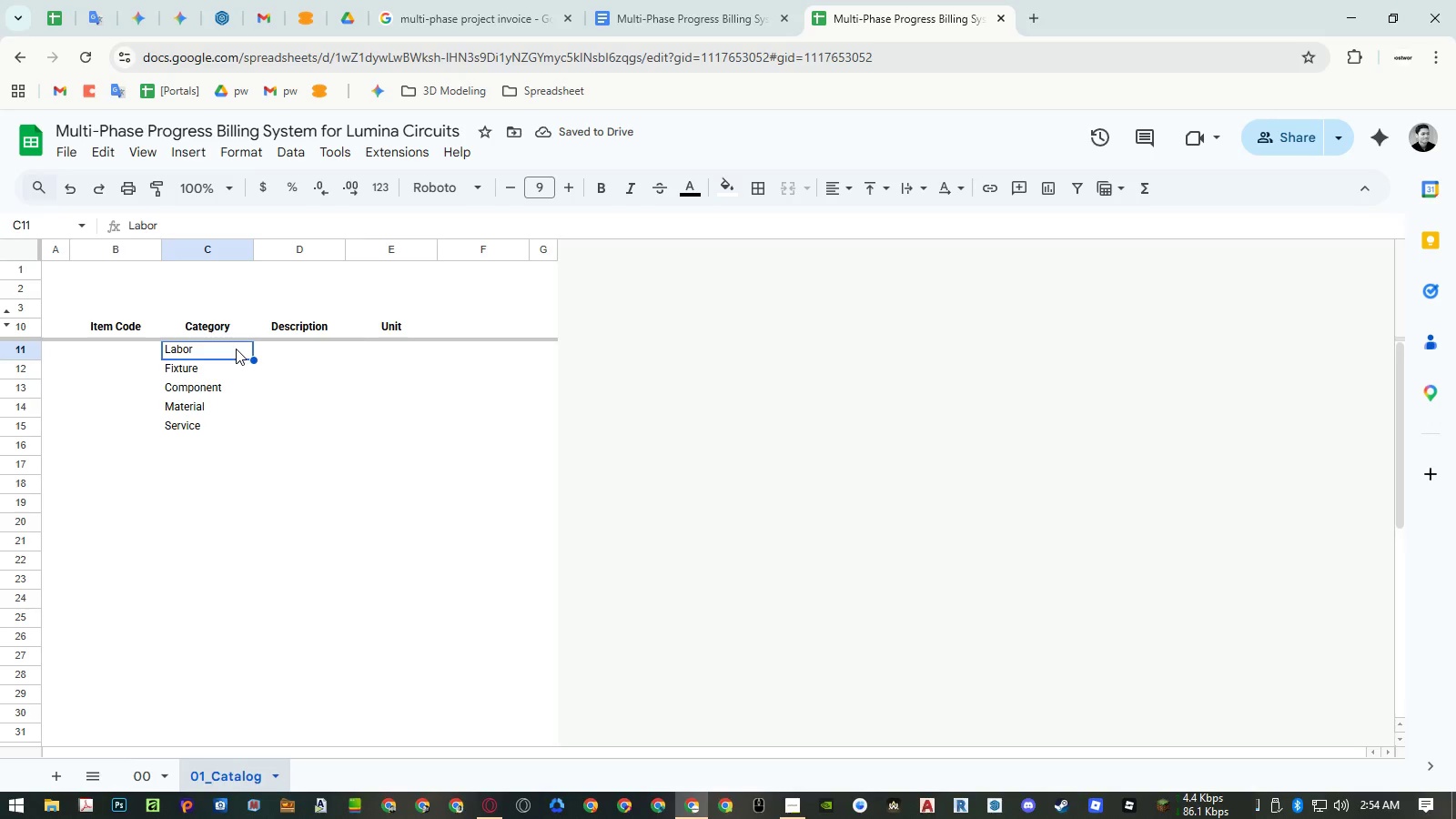 
key(Control+Shift+ArrowDown)
 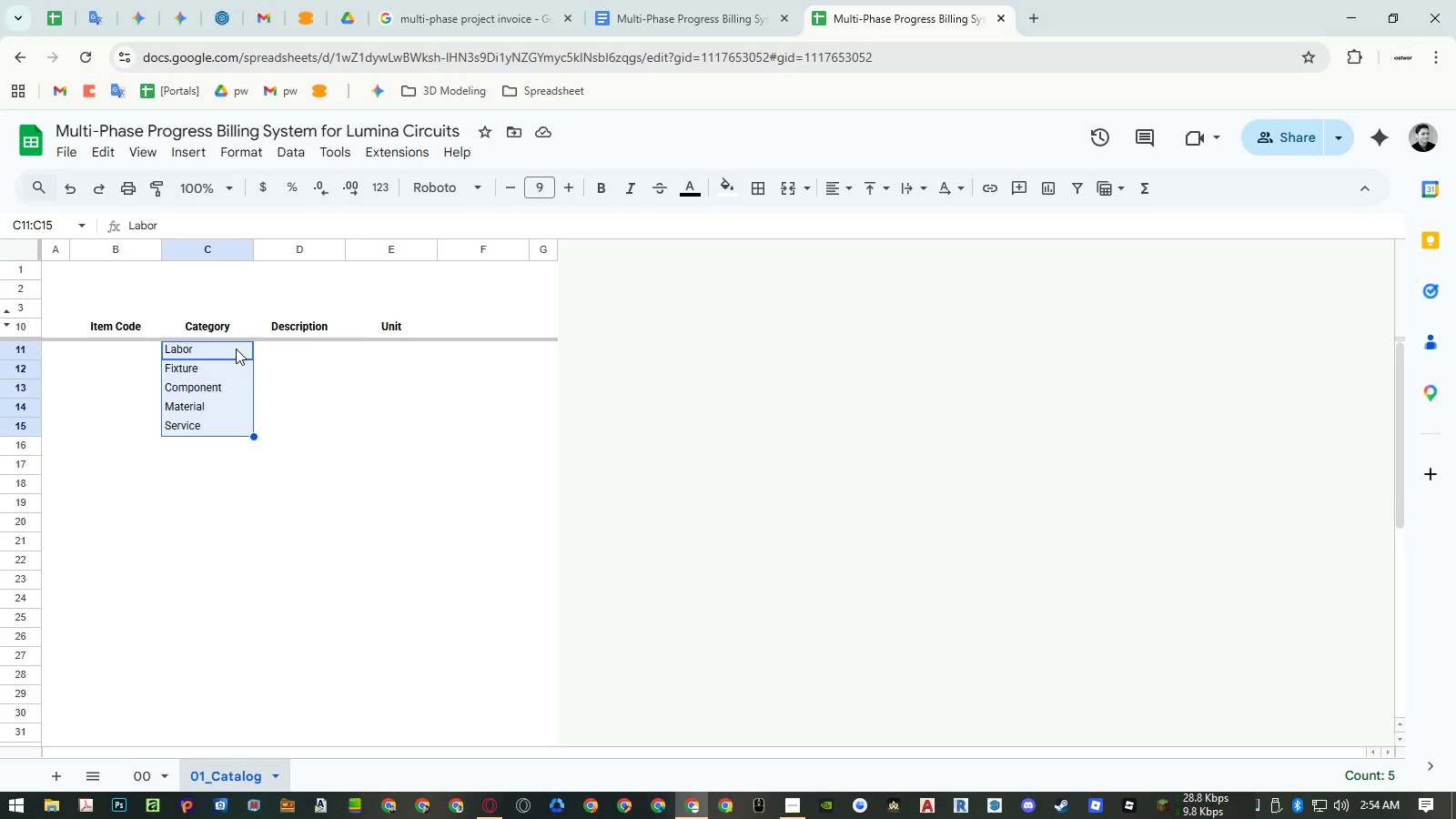 
key(Control+Shift+ArrowDown)
 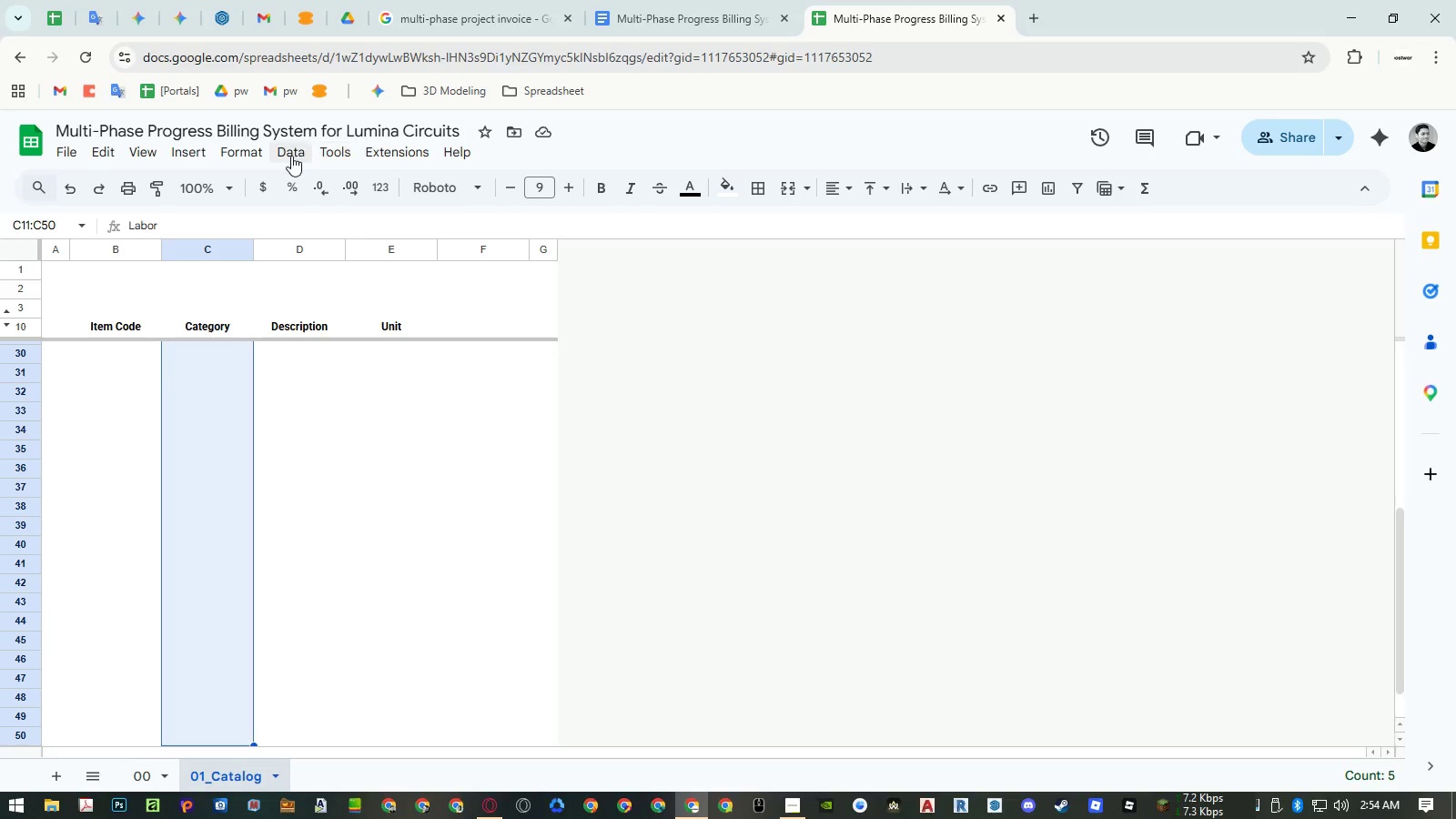 
left_click([291, 156])
 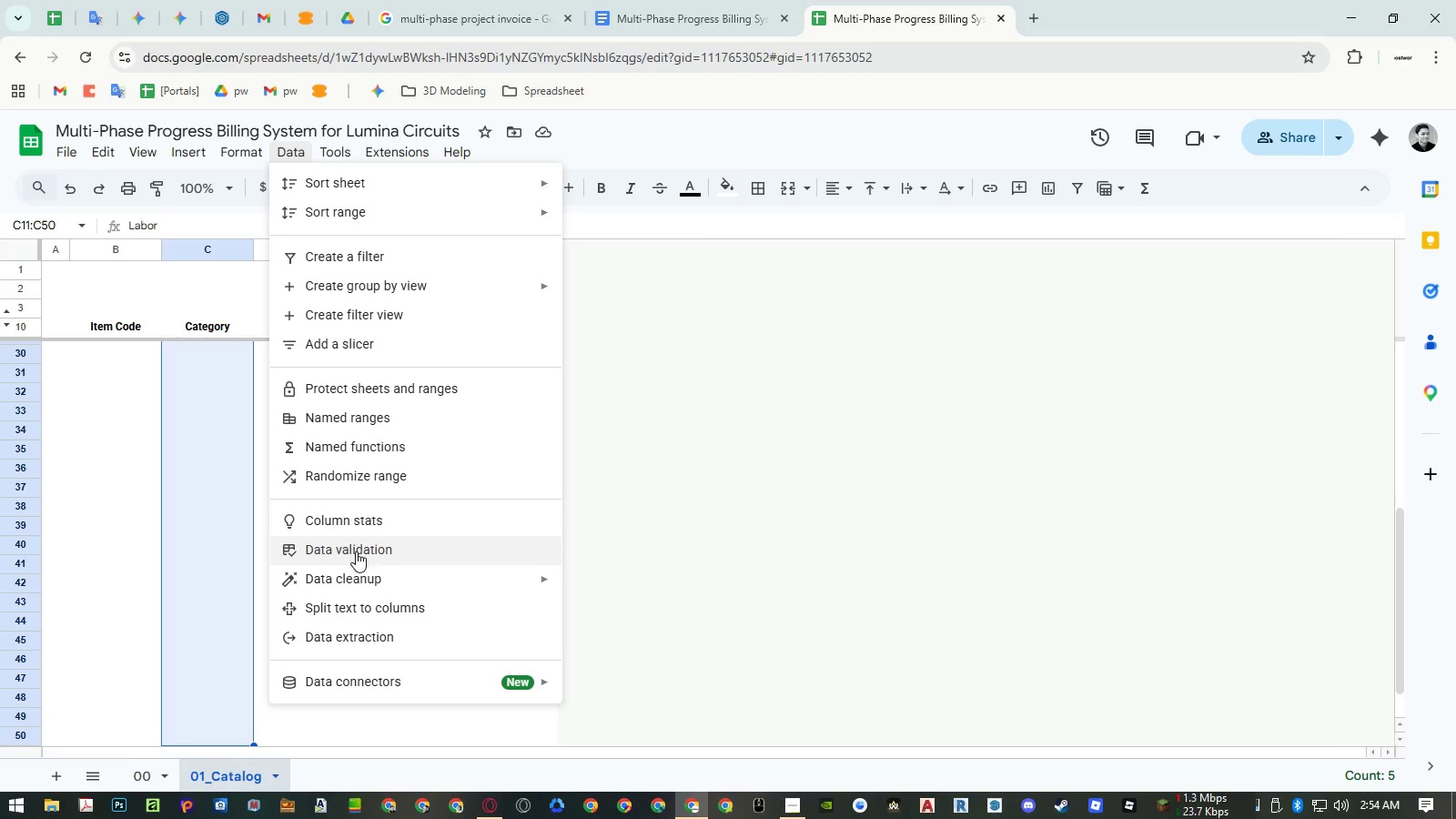 
left_click([356, 551])
 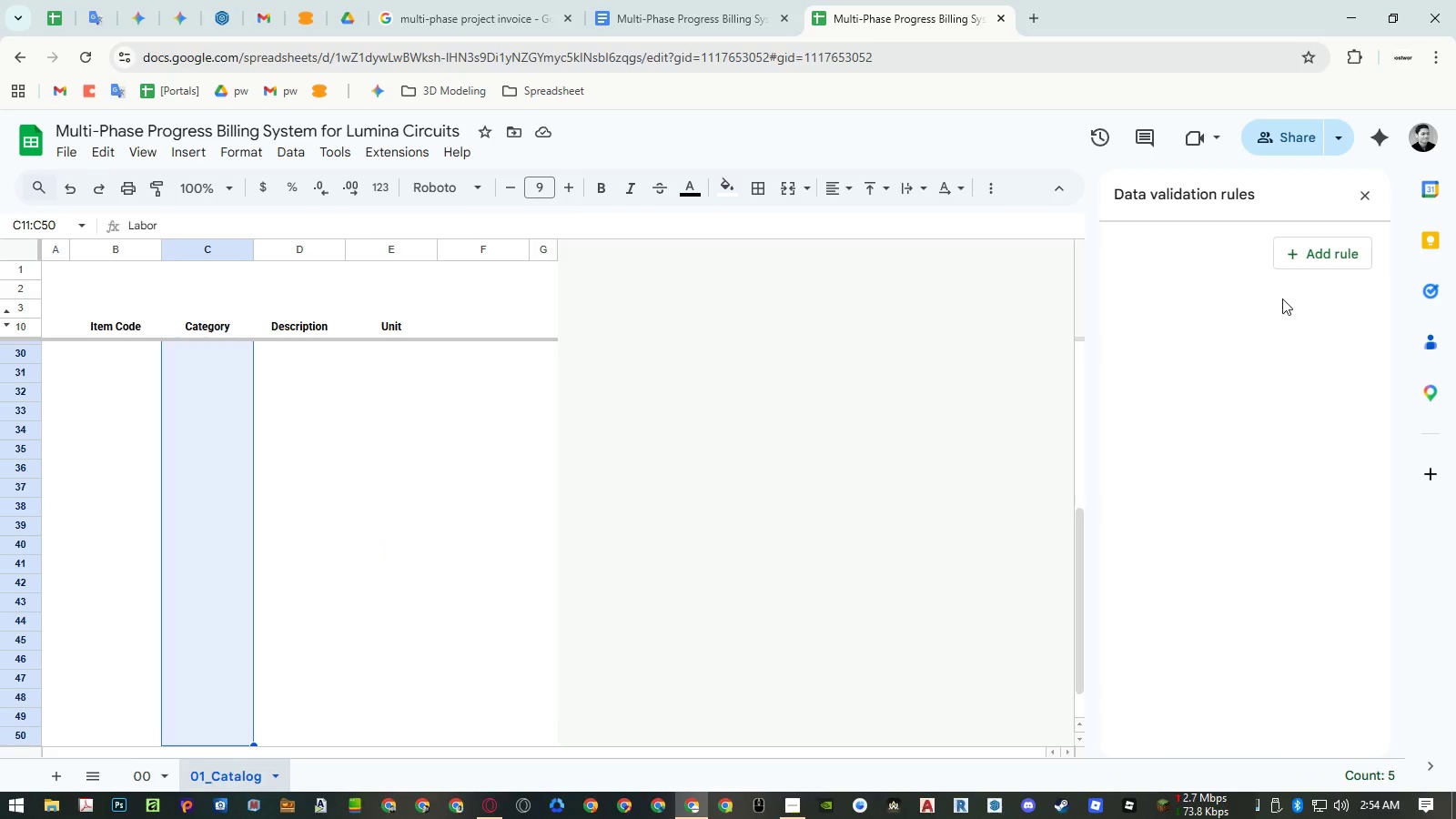 
left_click([1299, 261])
 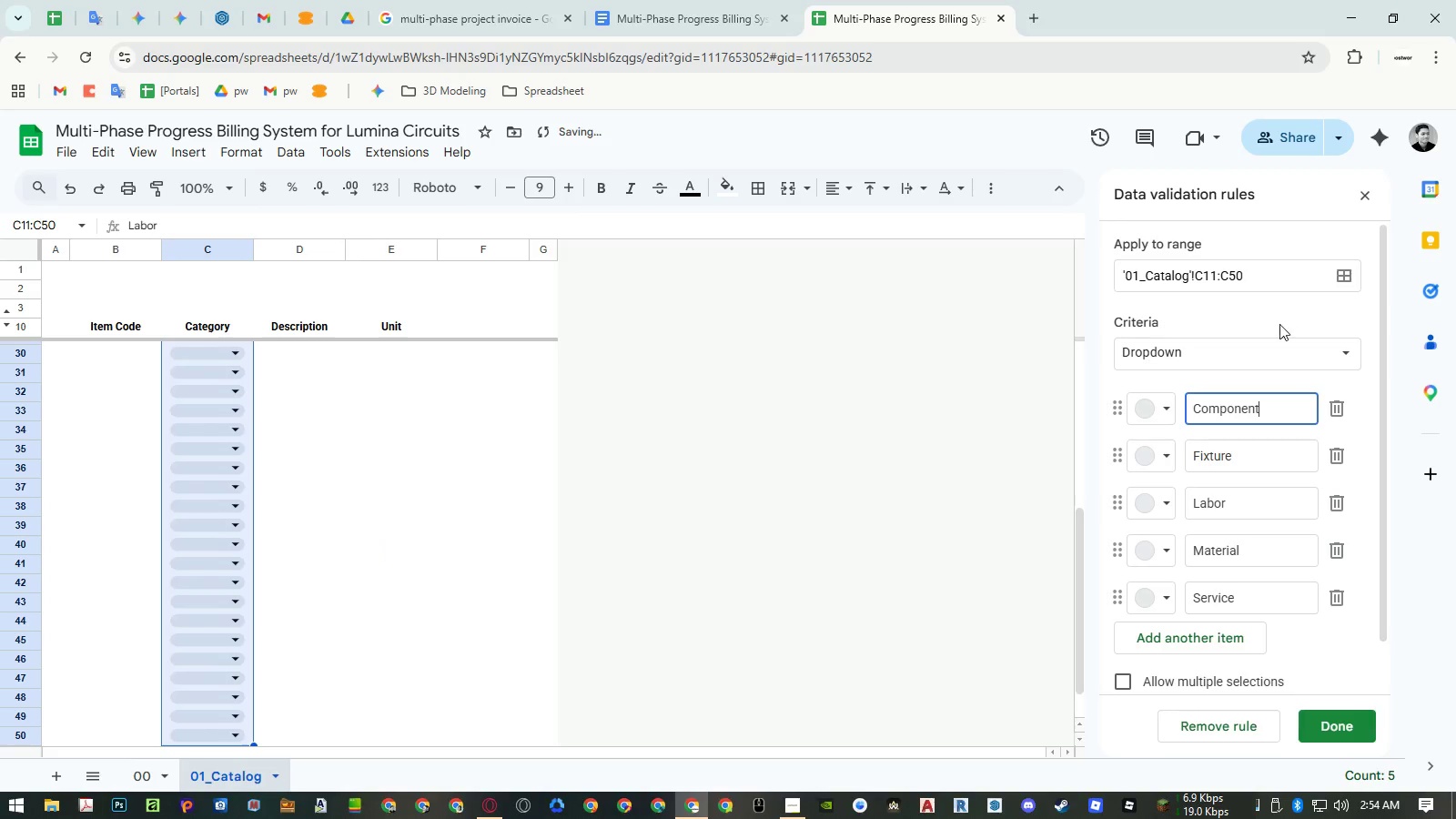 
left_click([1274, 349])
 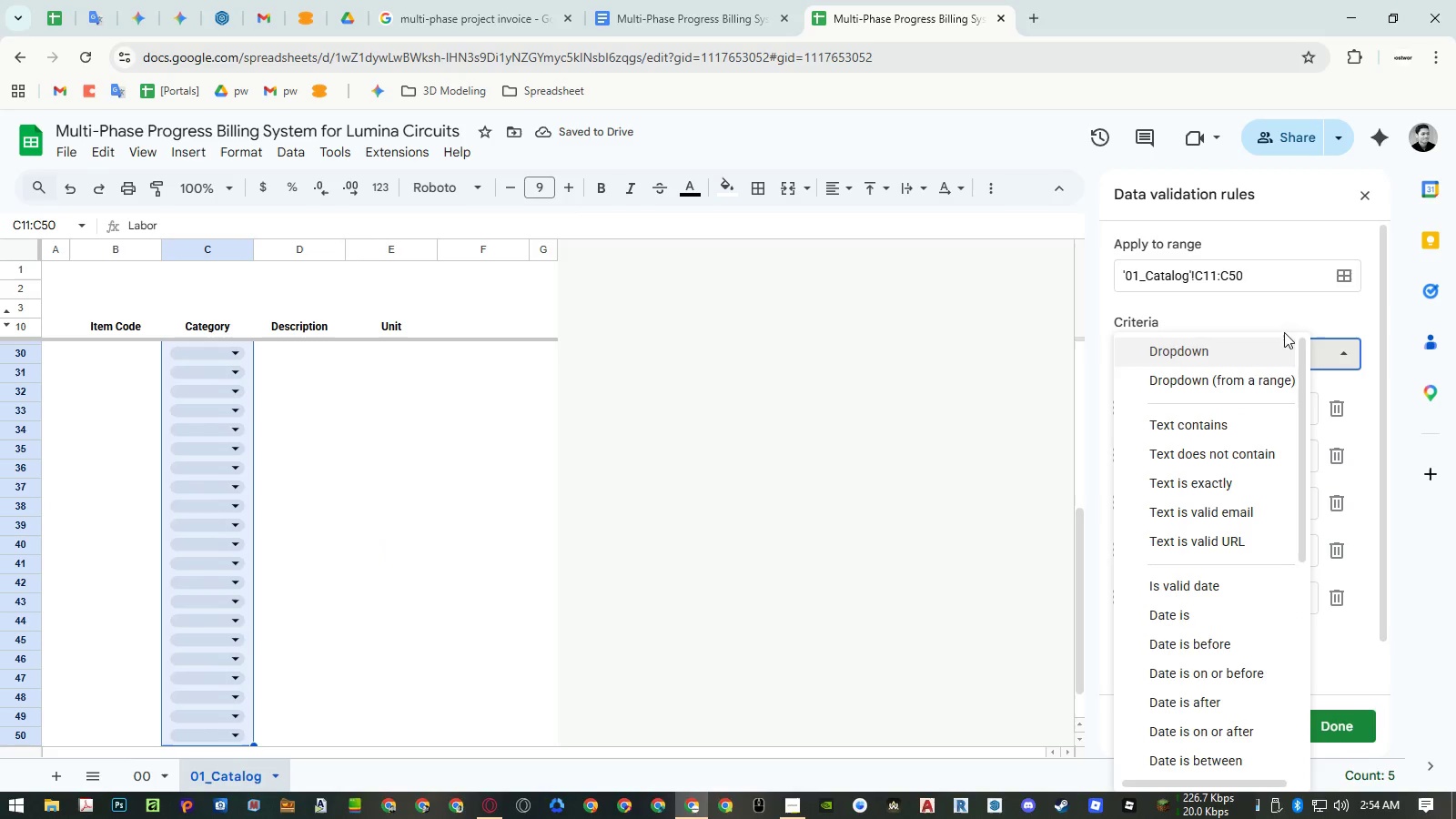 
left_click([1294, 318])
 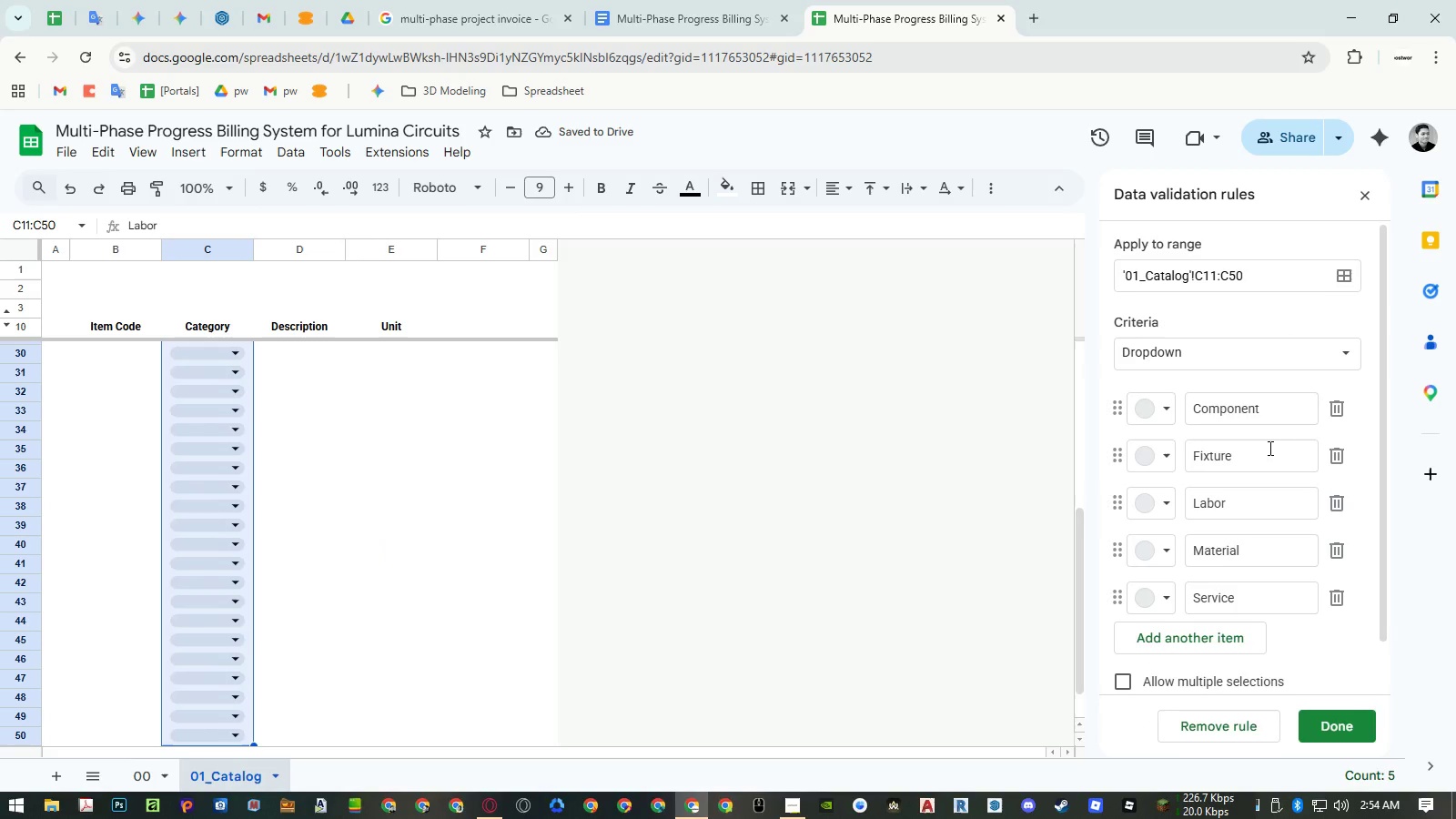 
scroll: coordinate [1269, 458], scroll_direction: down, amount: 4.0
 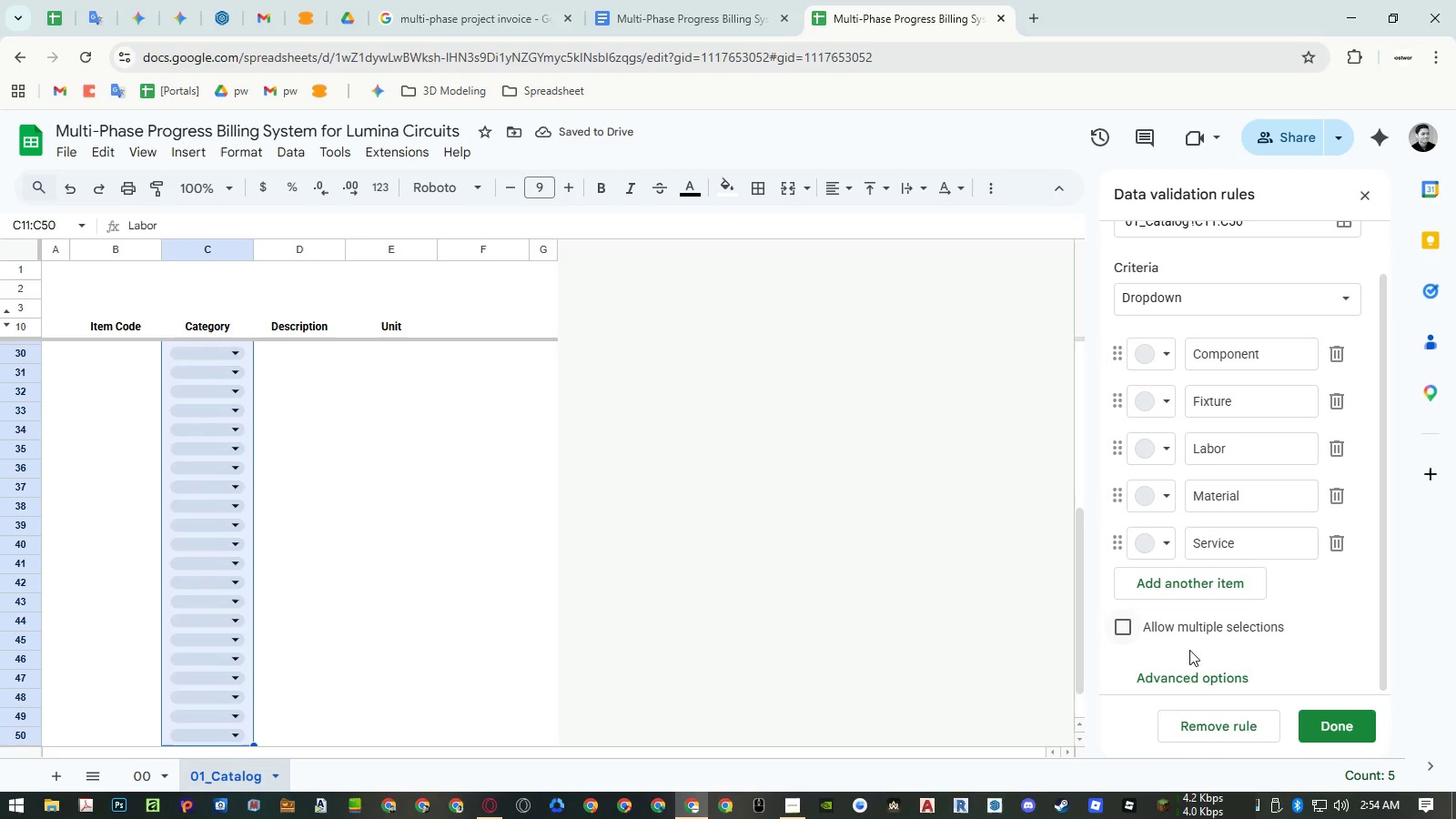 
left_click([1178, 669])
 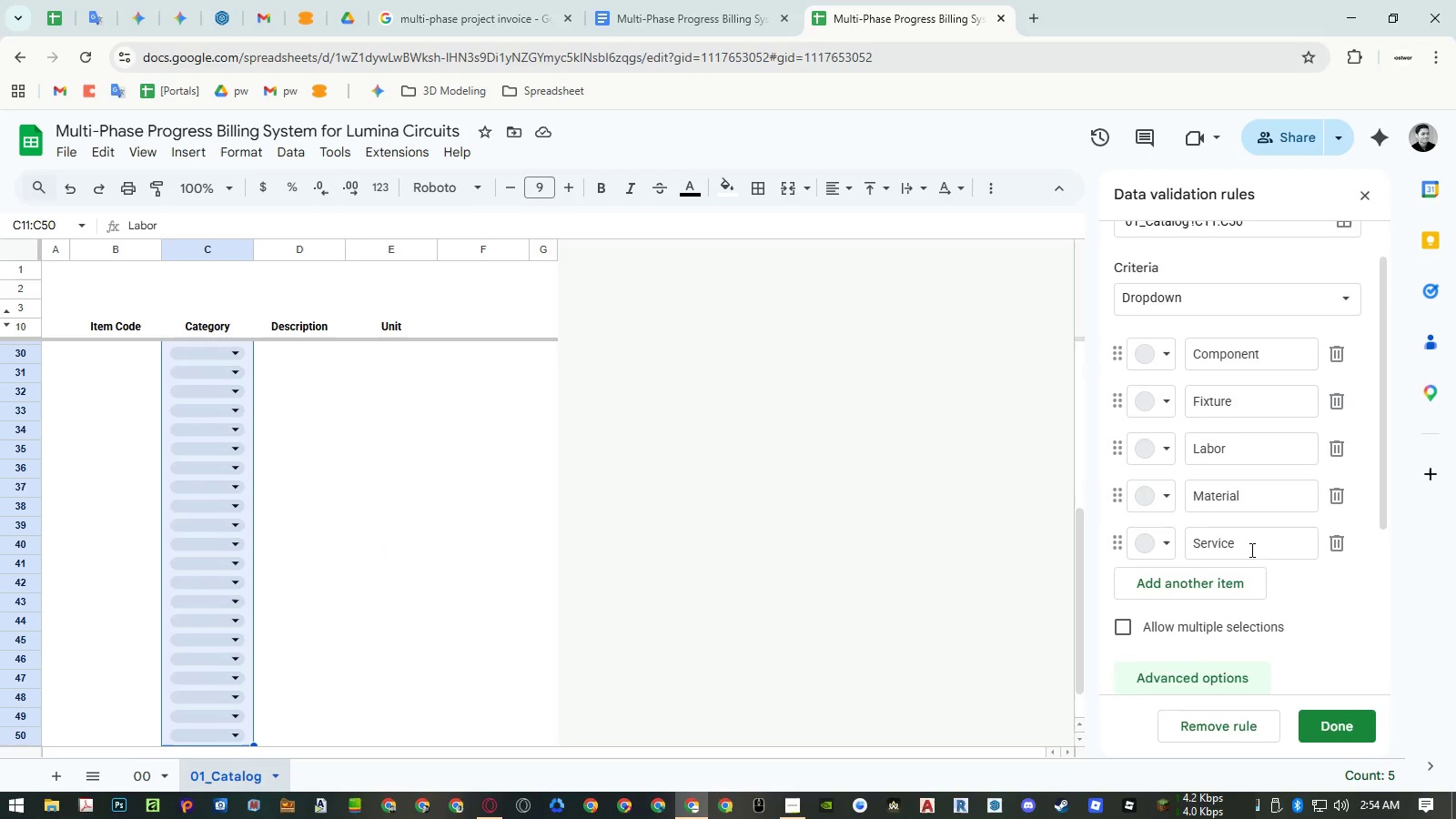 
scroll: coordinate [1251, 548], scroll_direction: down, amount: 4.0
 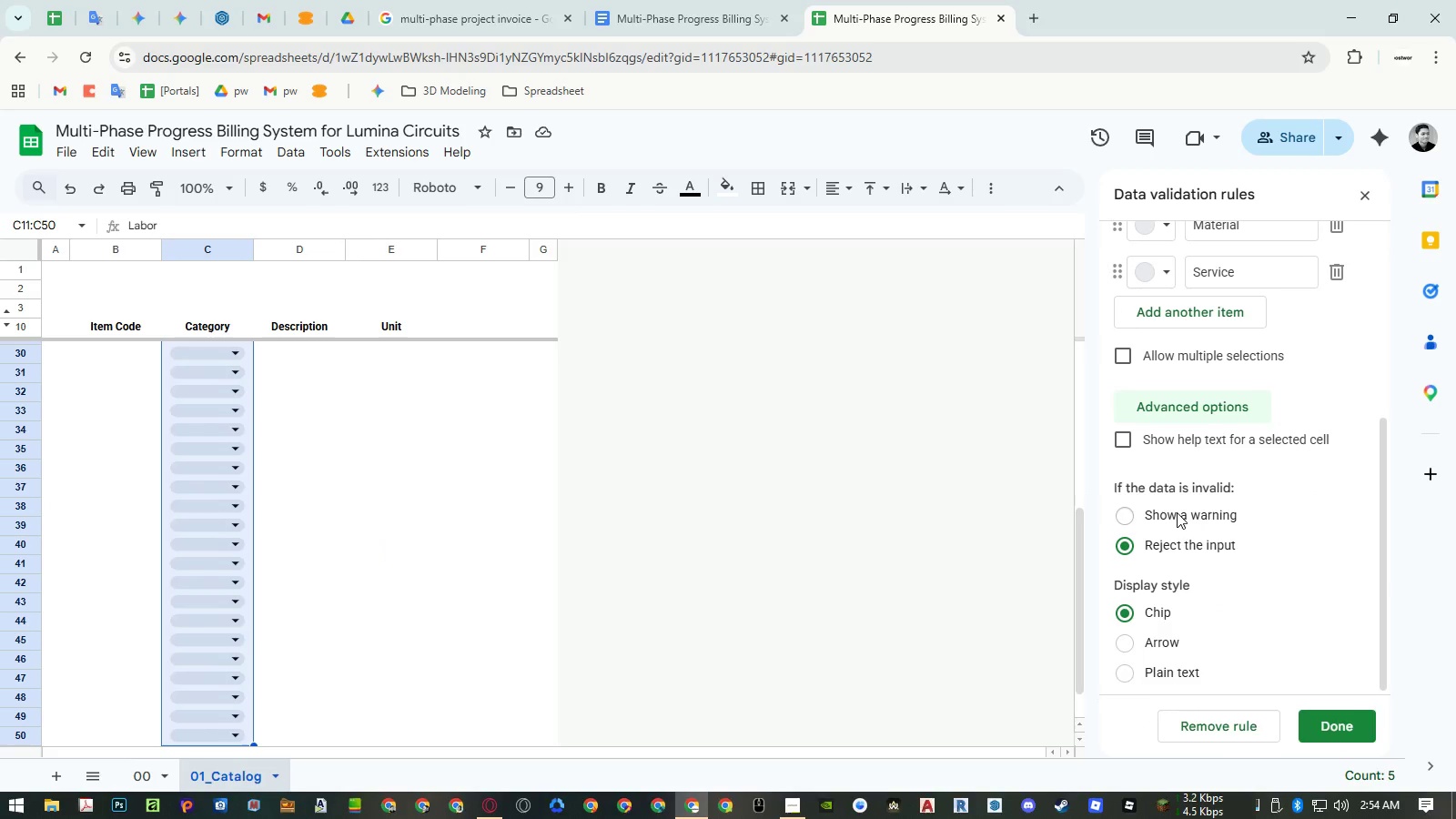 
left_click([1177, 512])
 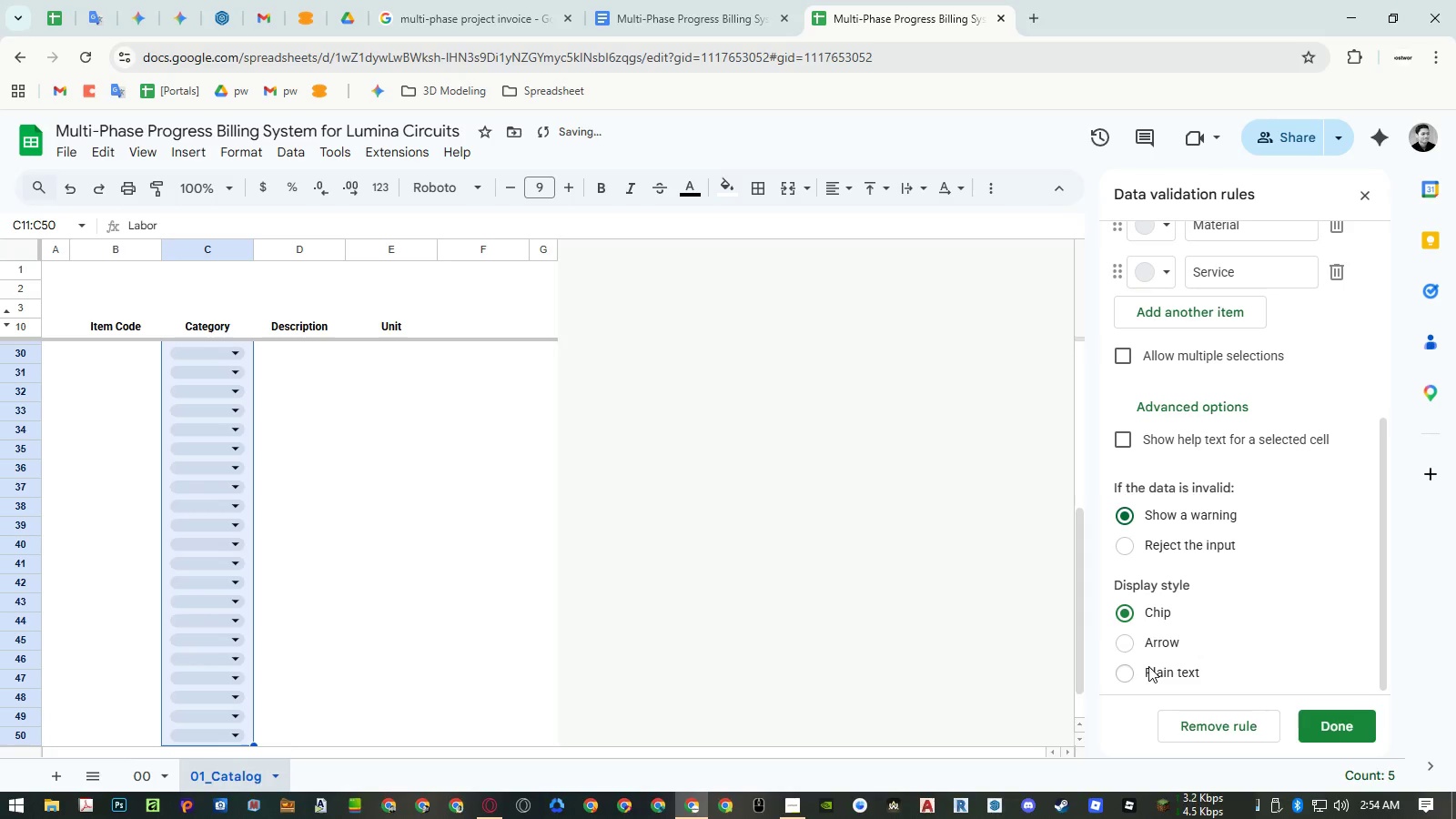 
left_click([1152, 648])
 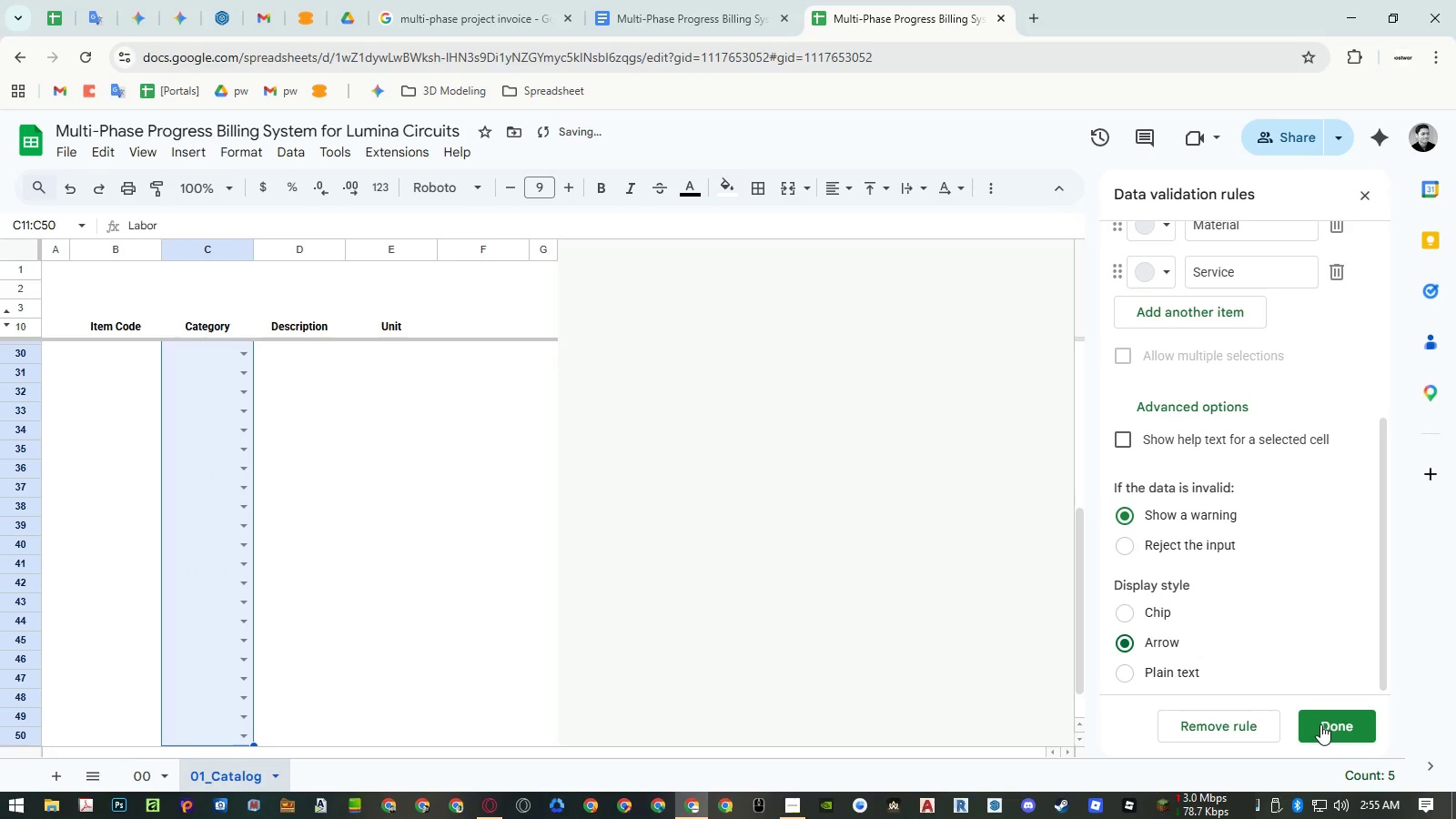 
left_click([1321, 724])
 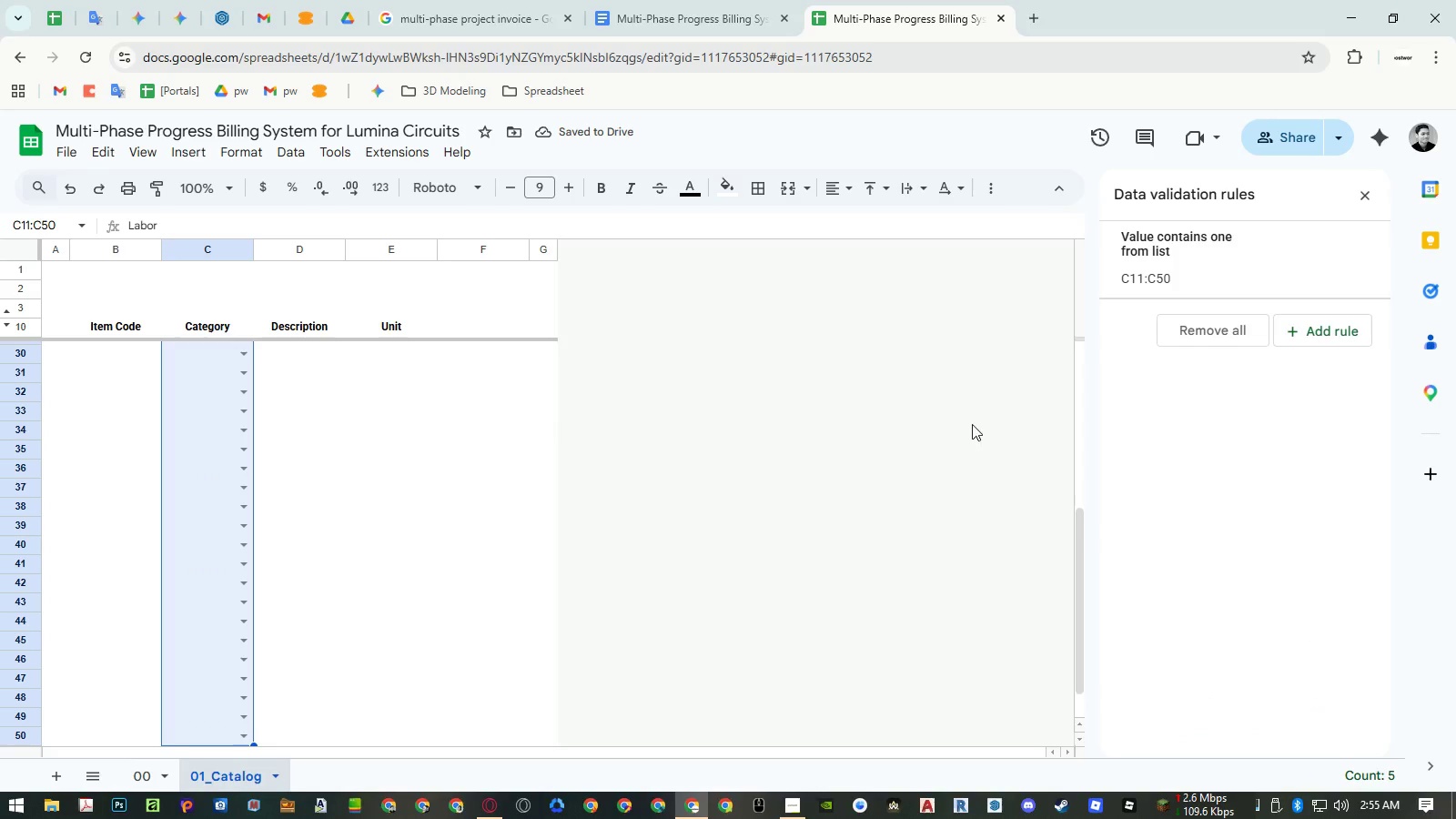 
scroll: coordinate [280, 476], scroll_direction: up, amount: 13.0
 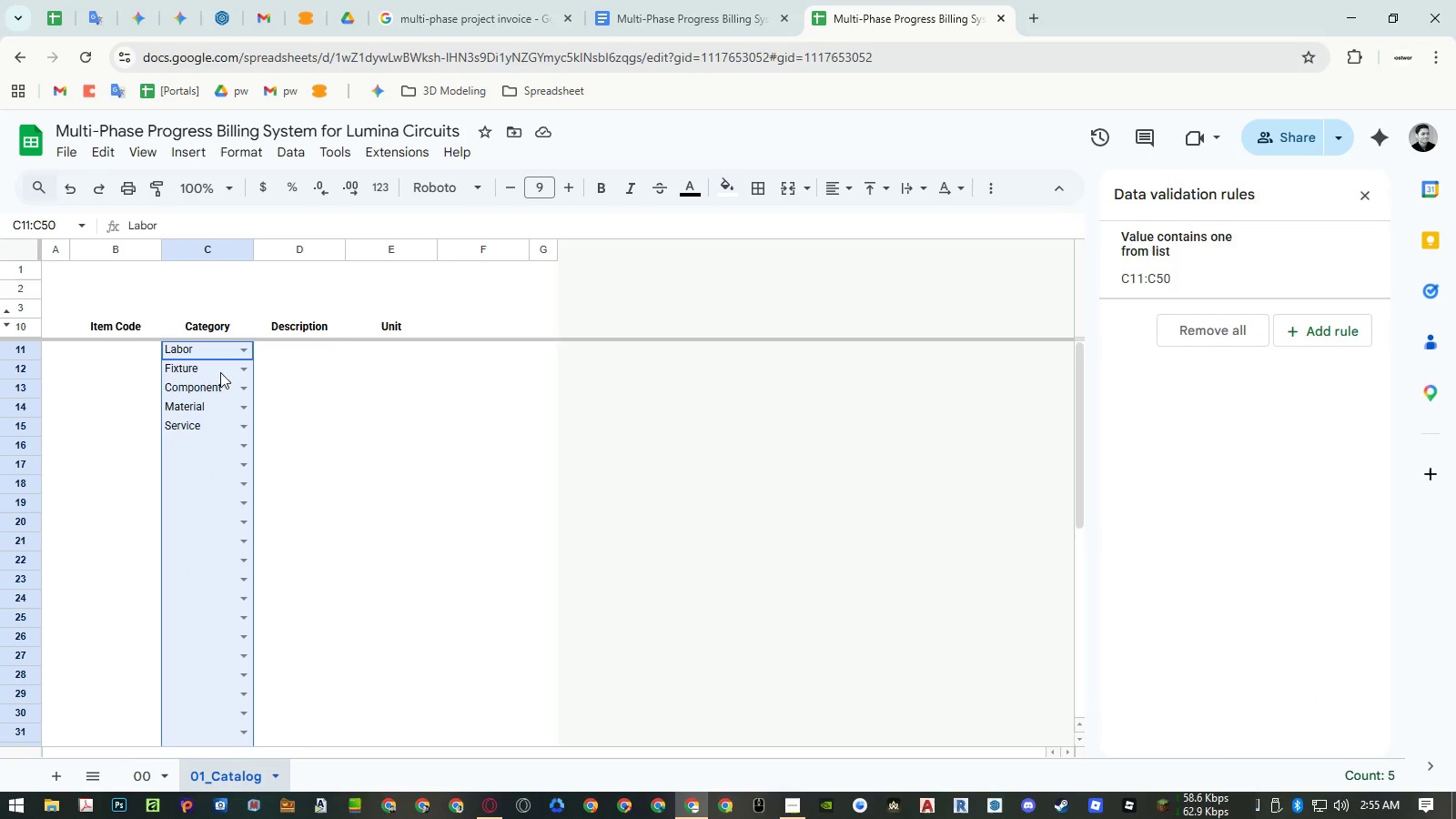 
left_click([245, 450])
 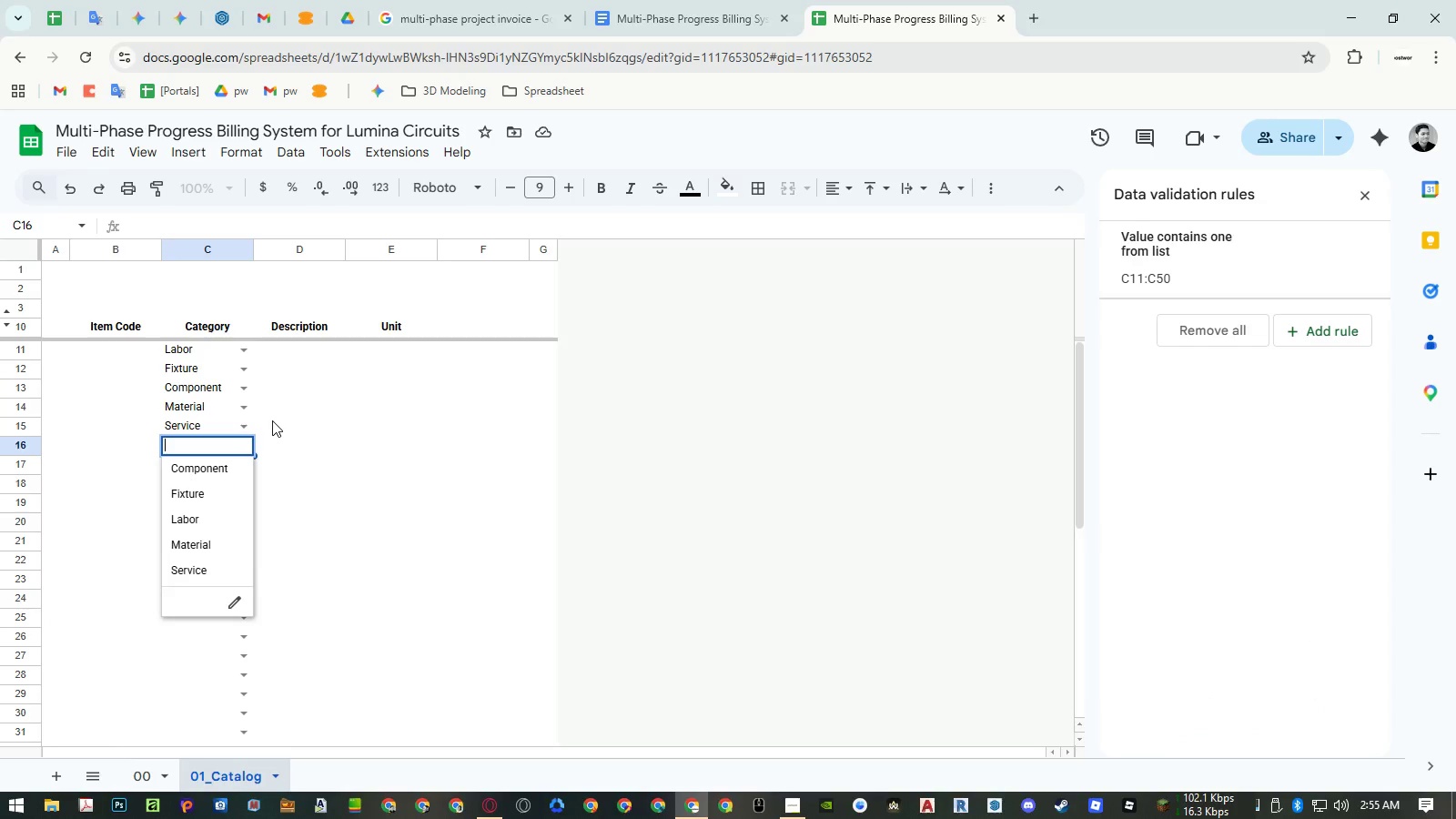 
left_click([273, 420])
 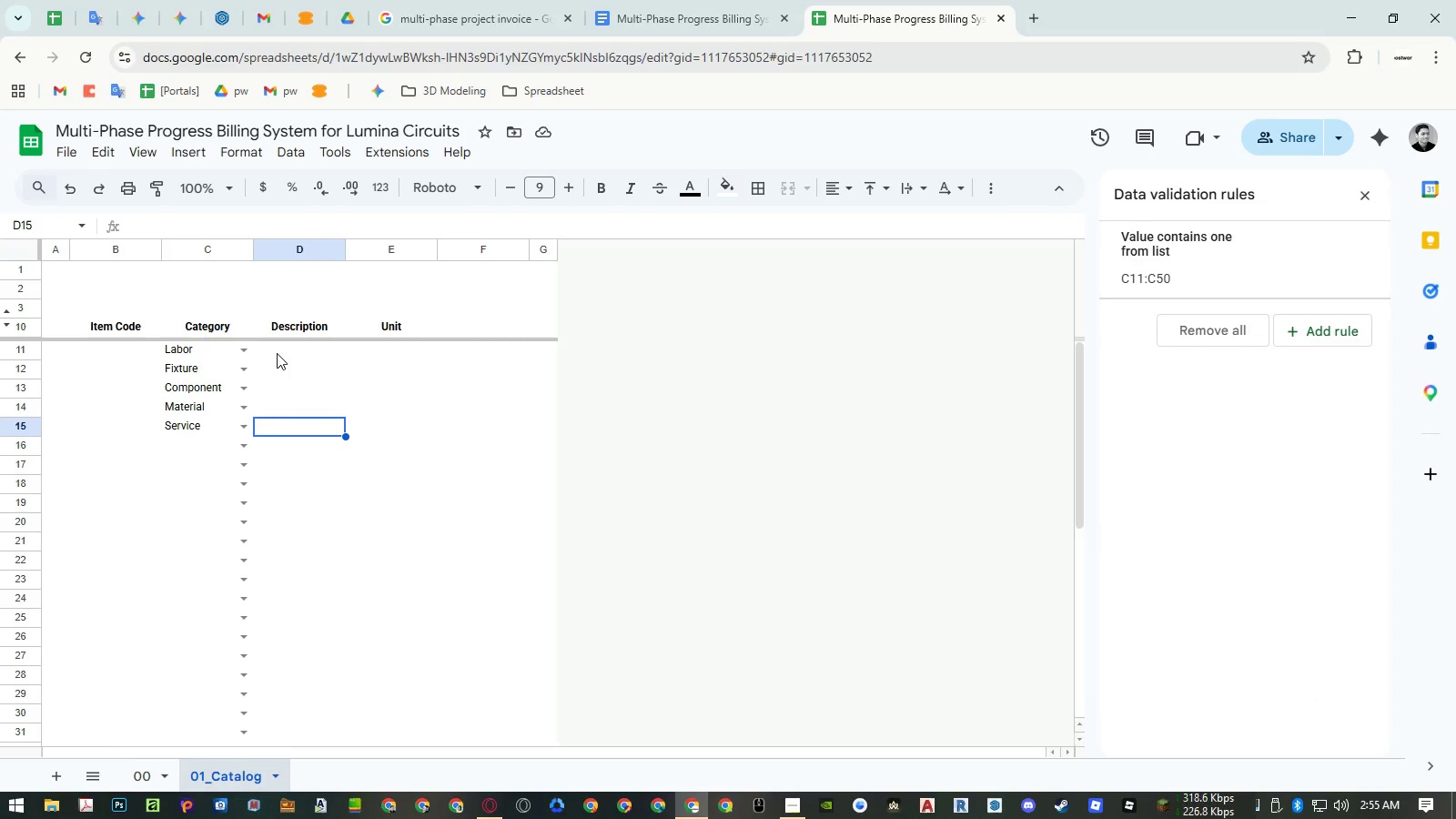 
left_click([277, 352])
 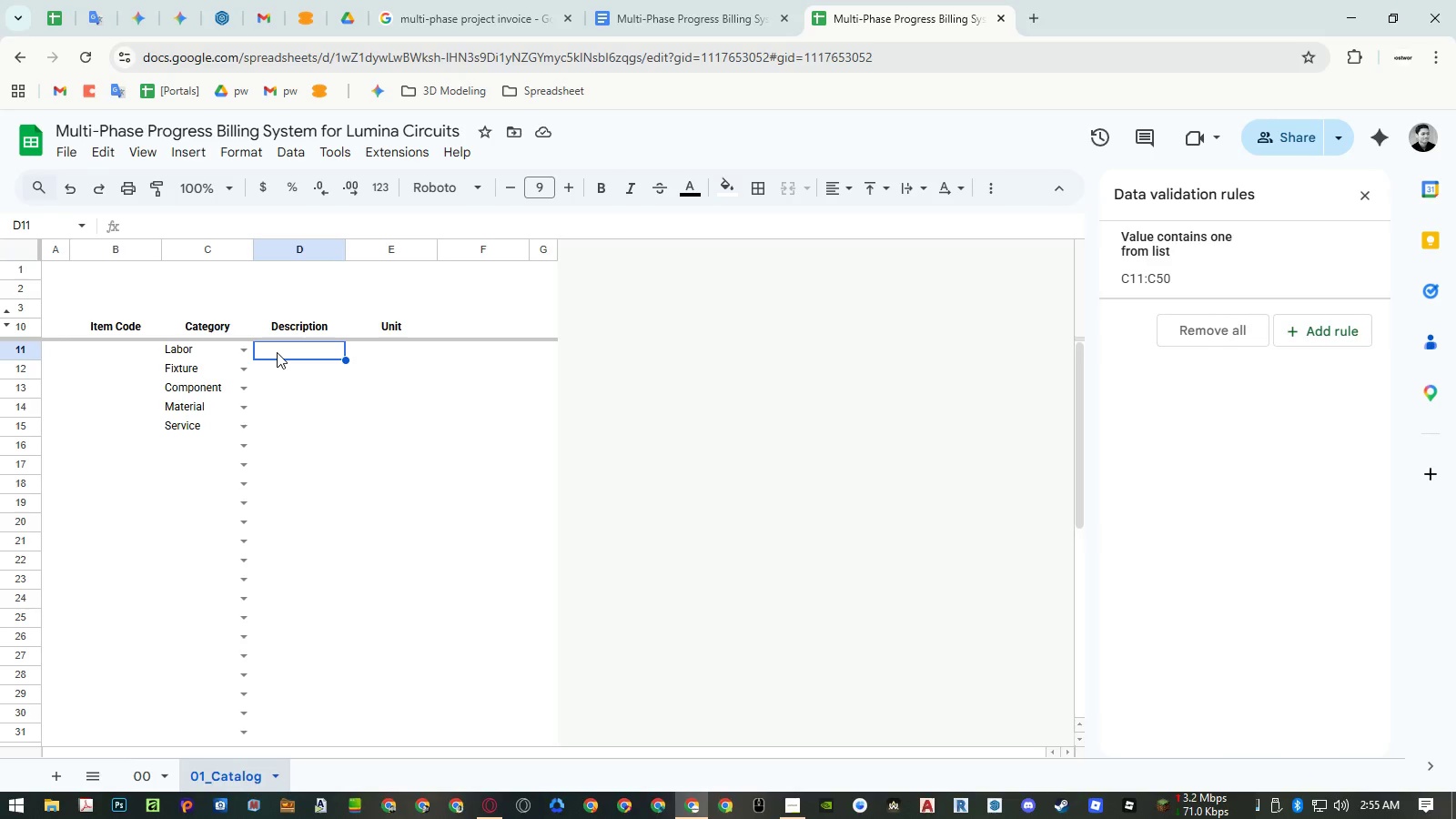 
type(Master Electrician (Standard))
 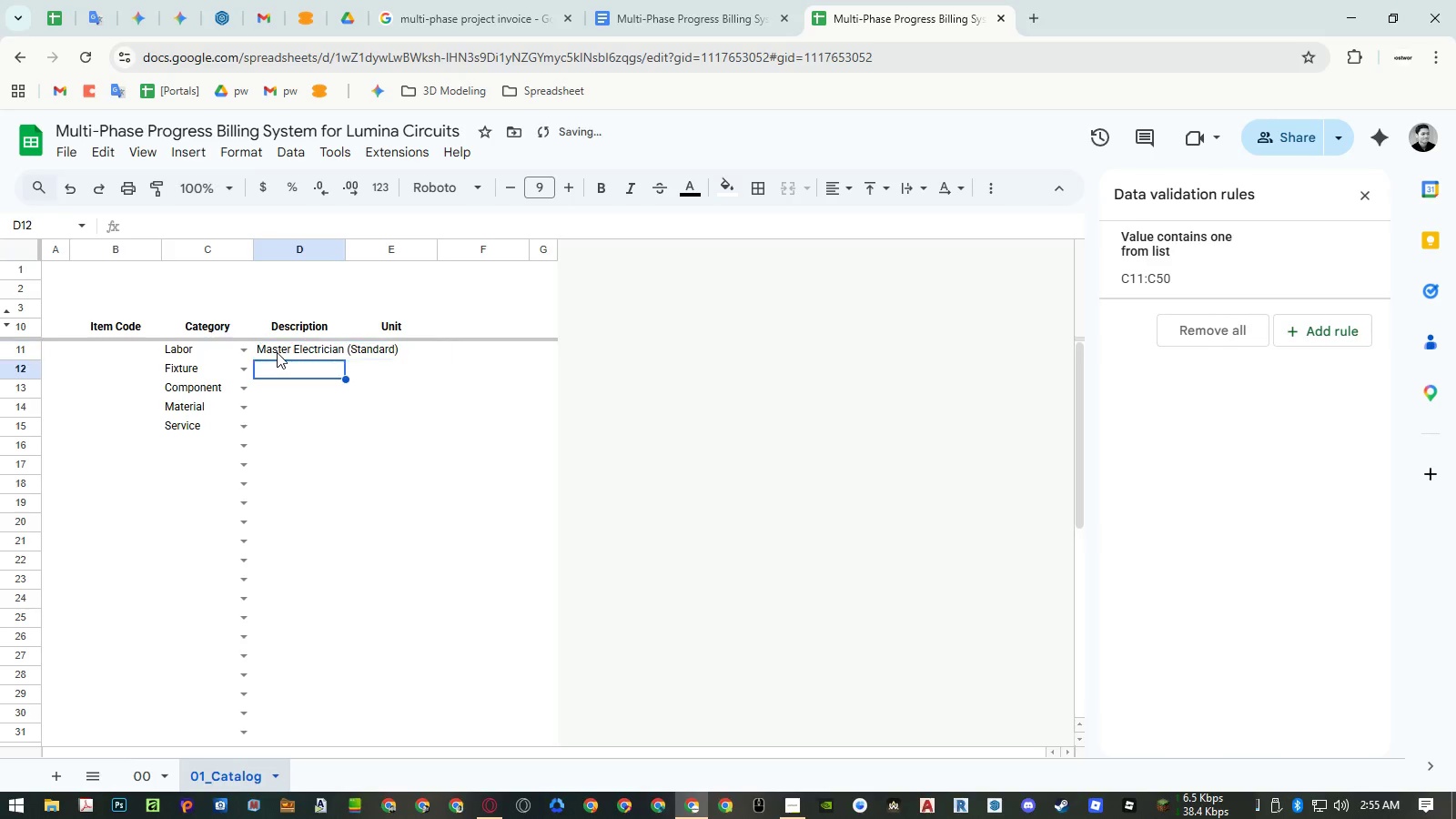 
 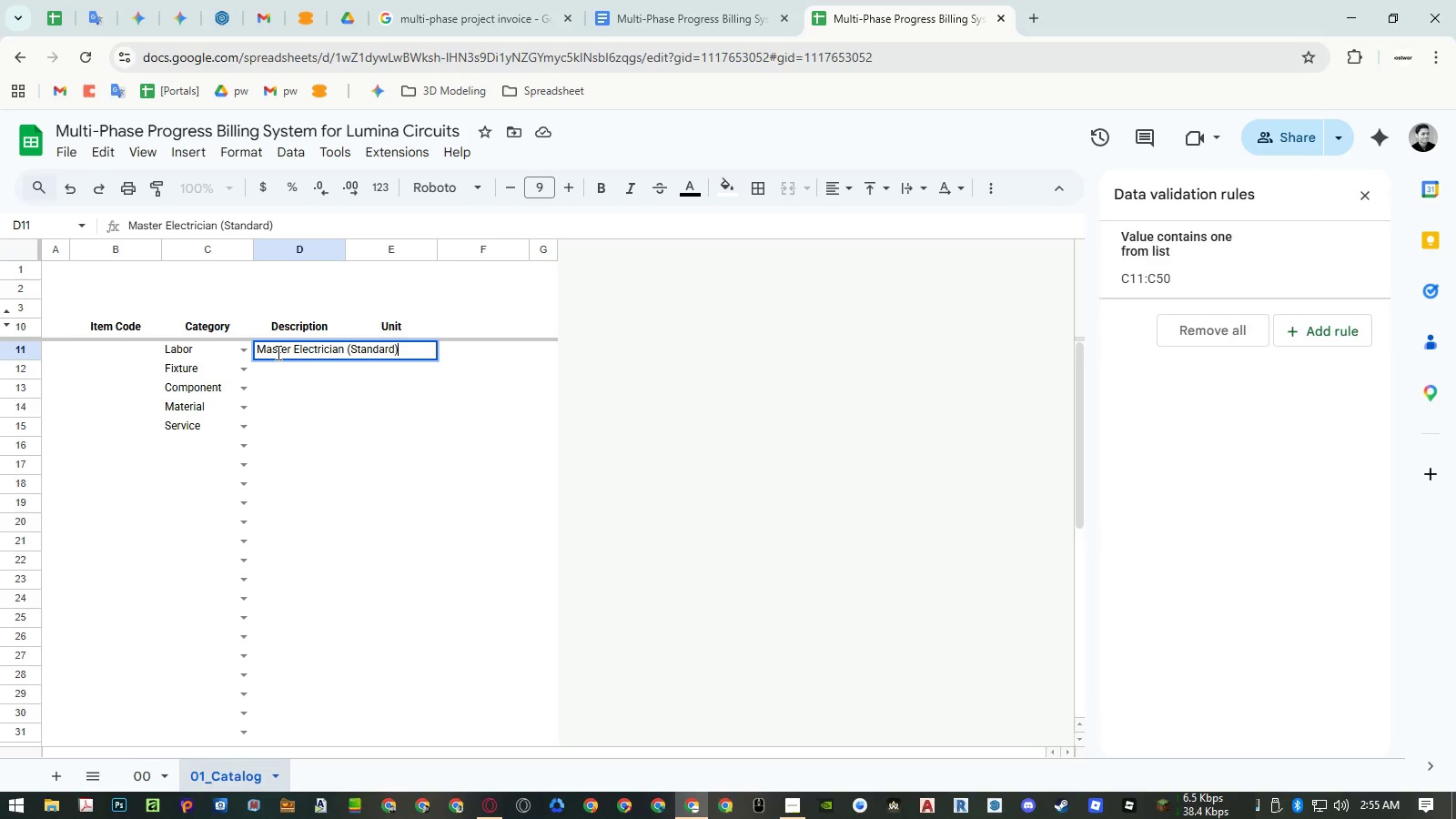 
key(Enter)
 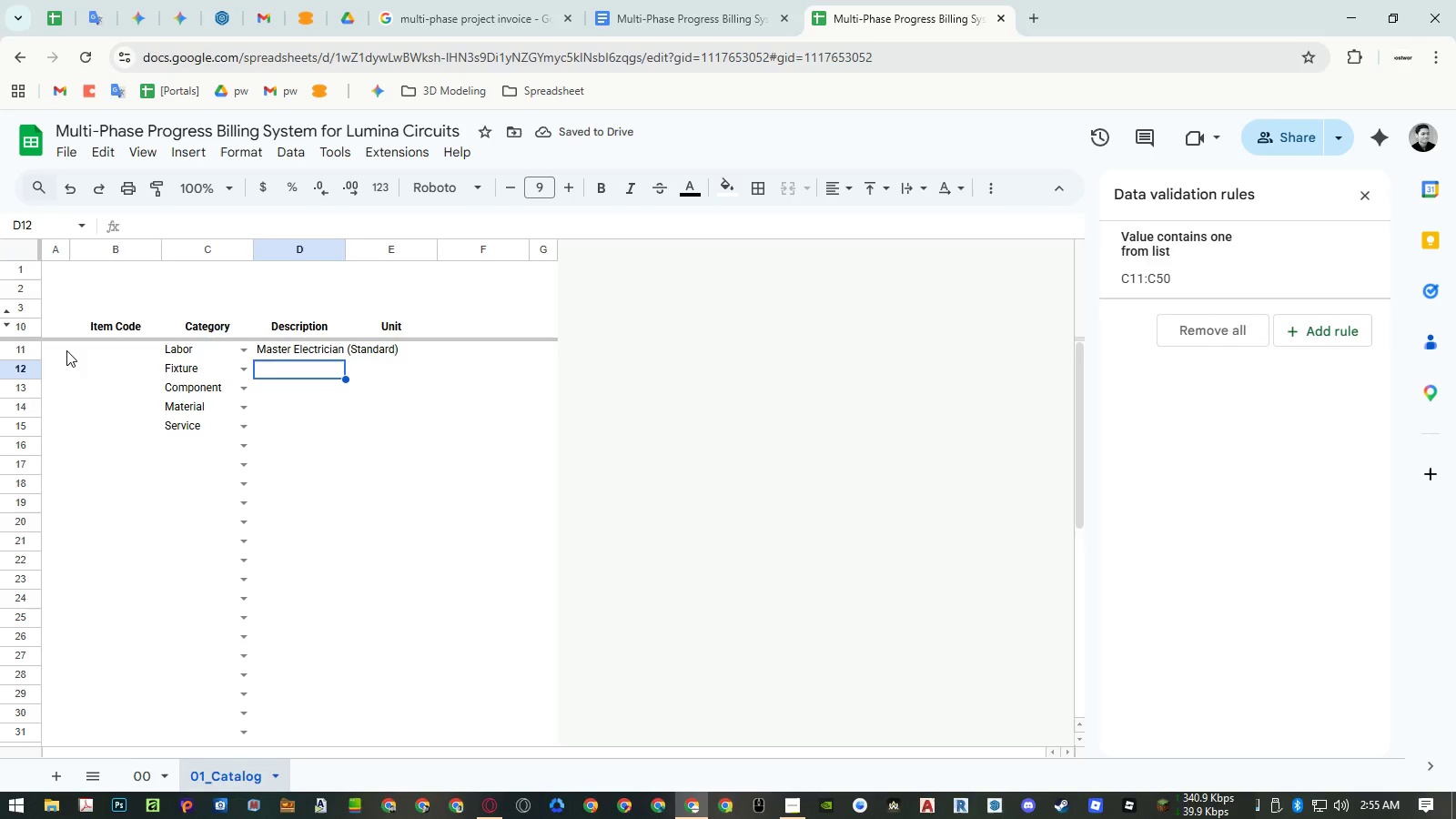 
left_click([25, 351])
 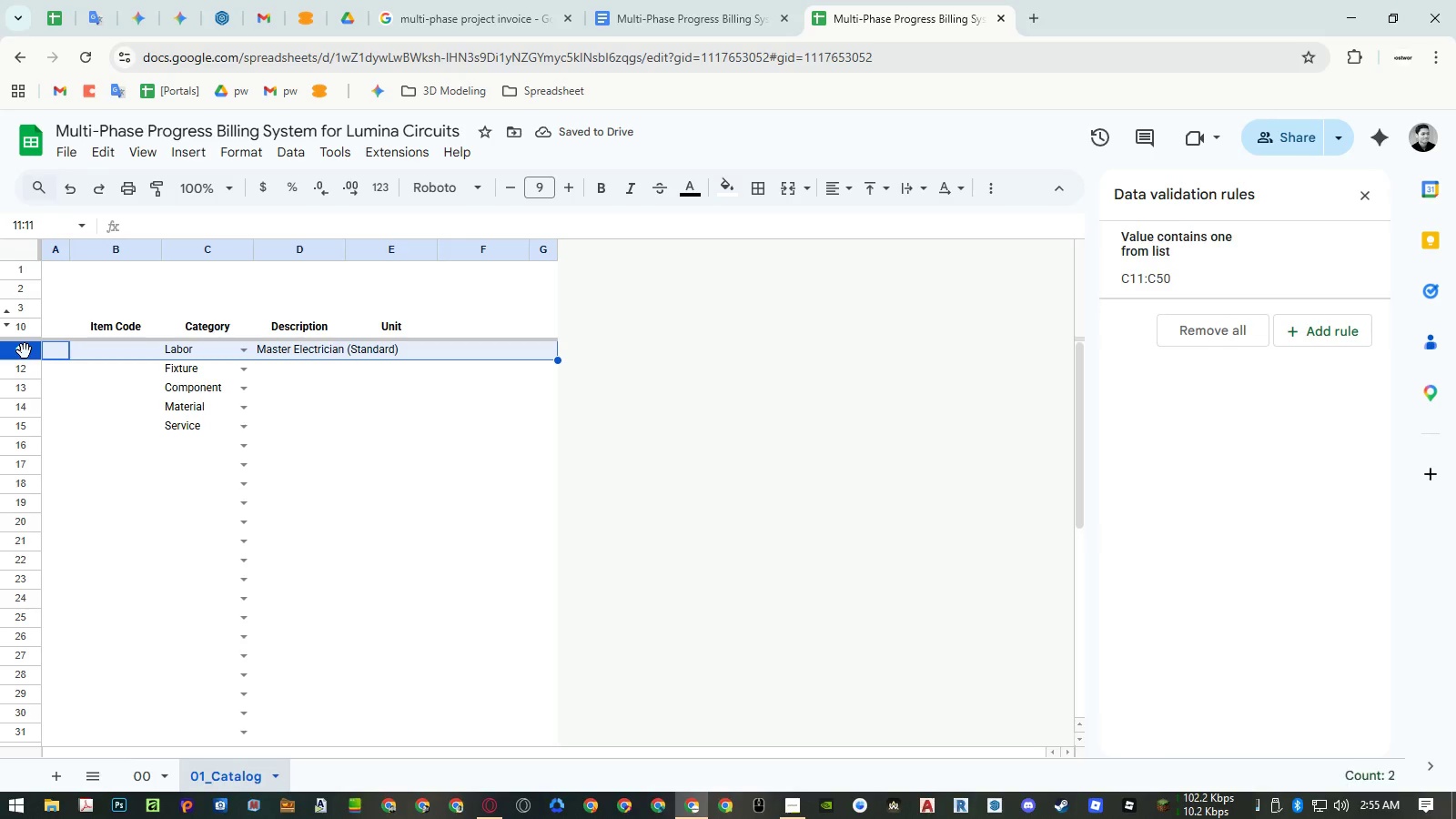 
key(Control+Shift+ArrowDown)
 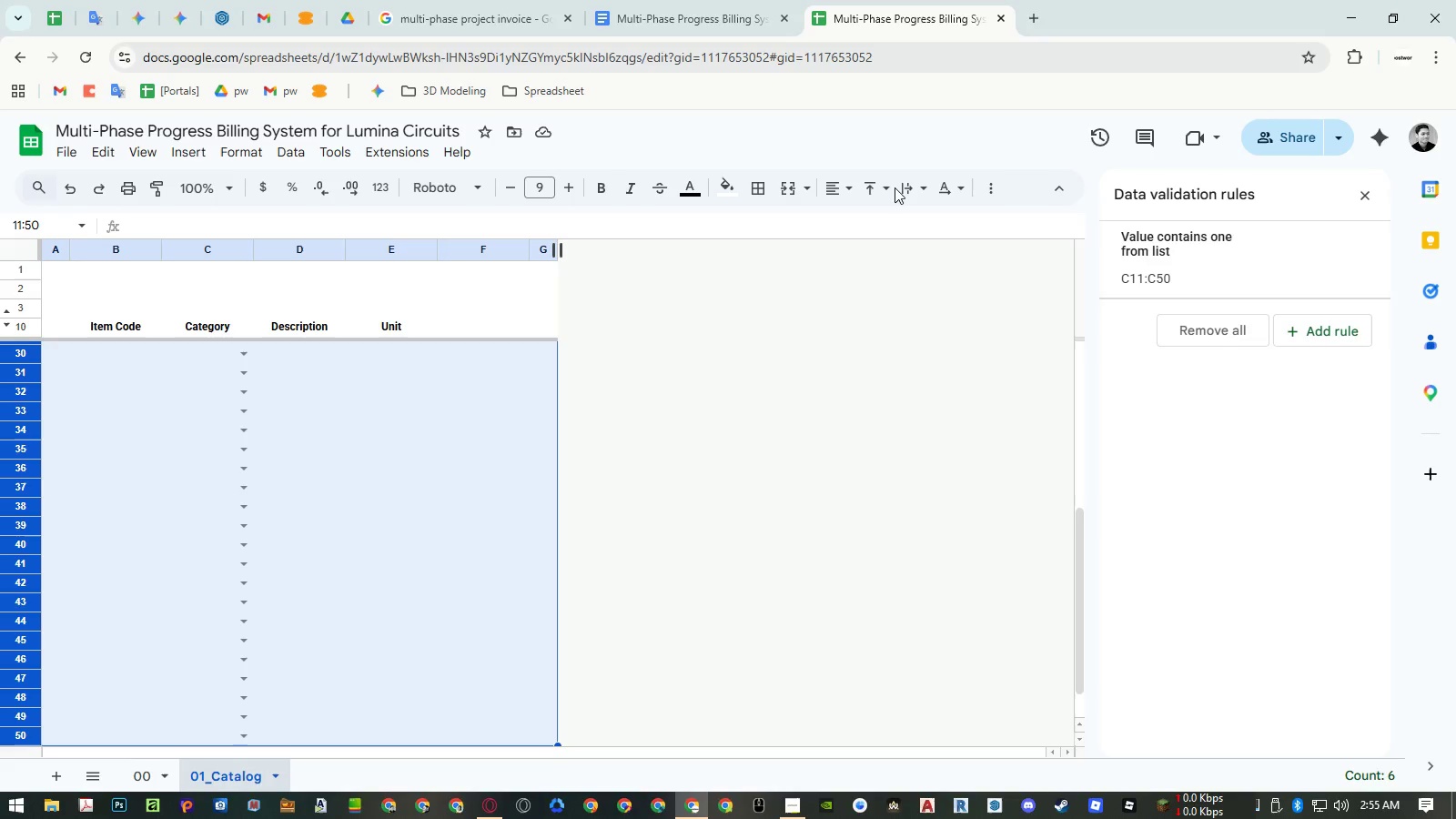 
left_click([899, 187])
 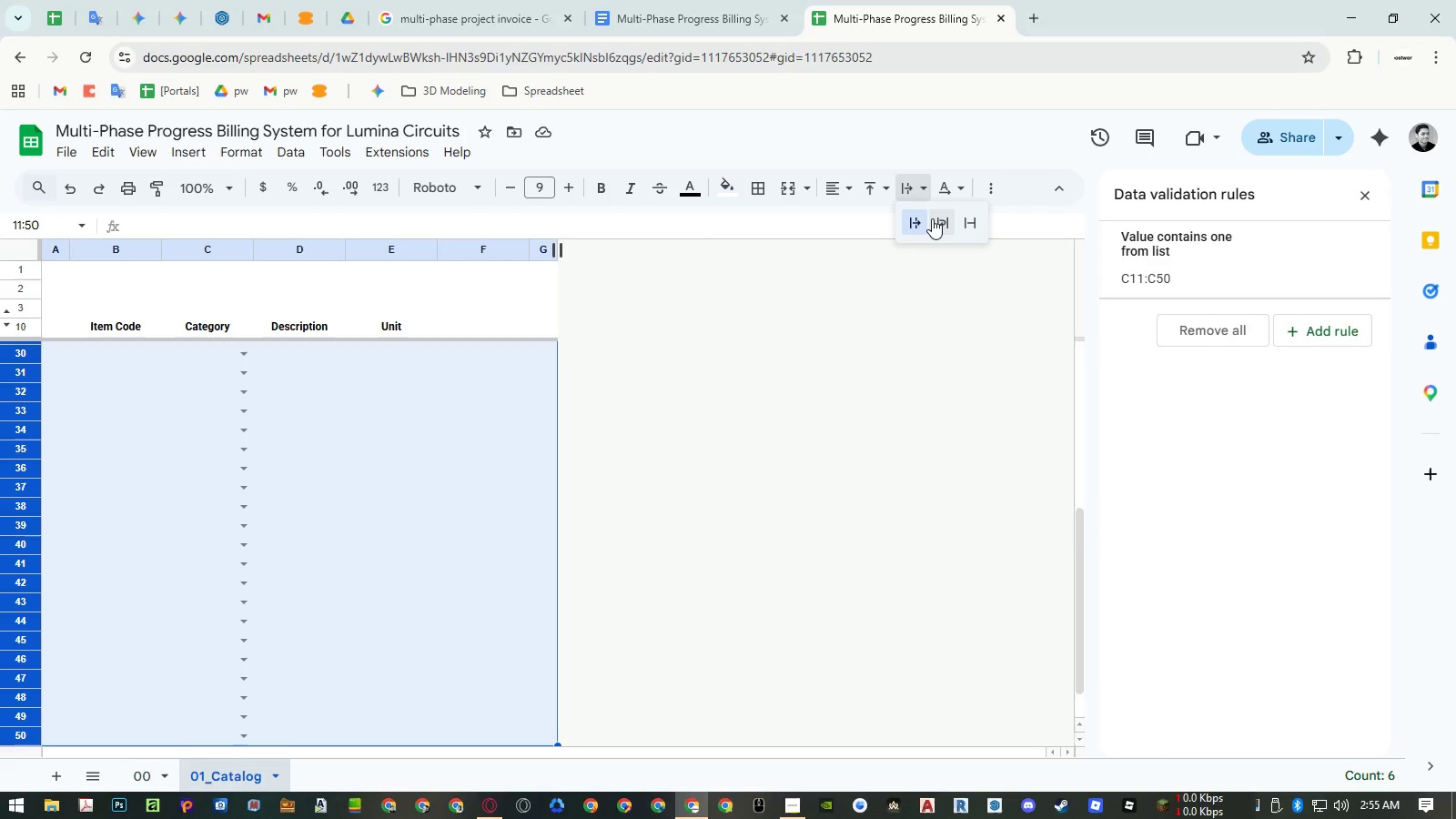 
left_click([938, 220])
 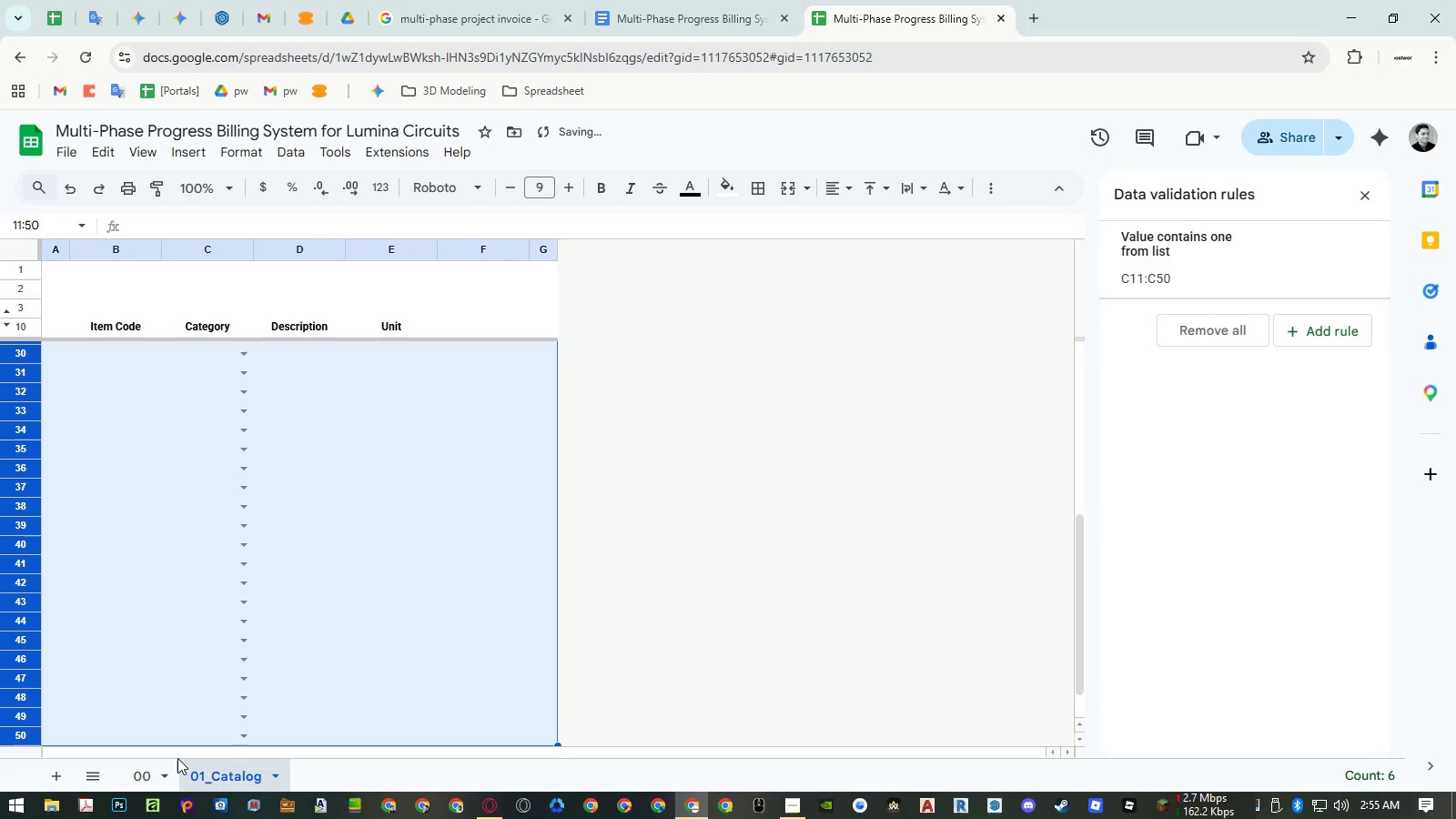 
left_click([157, 770])
 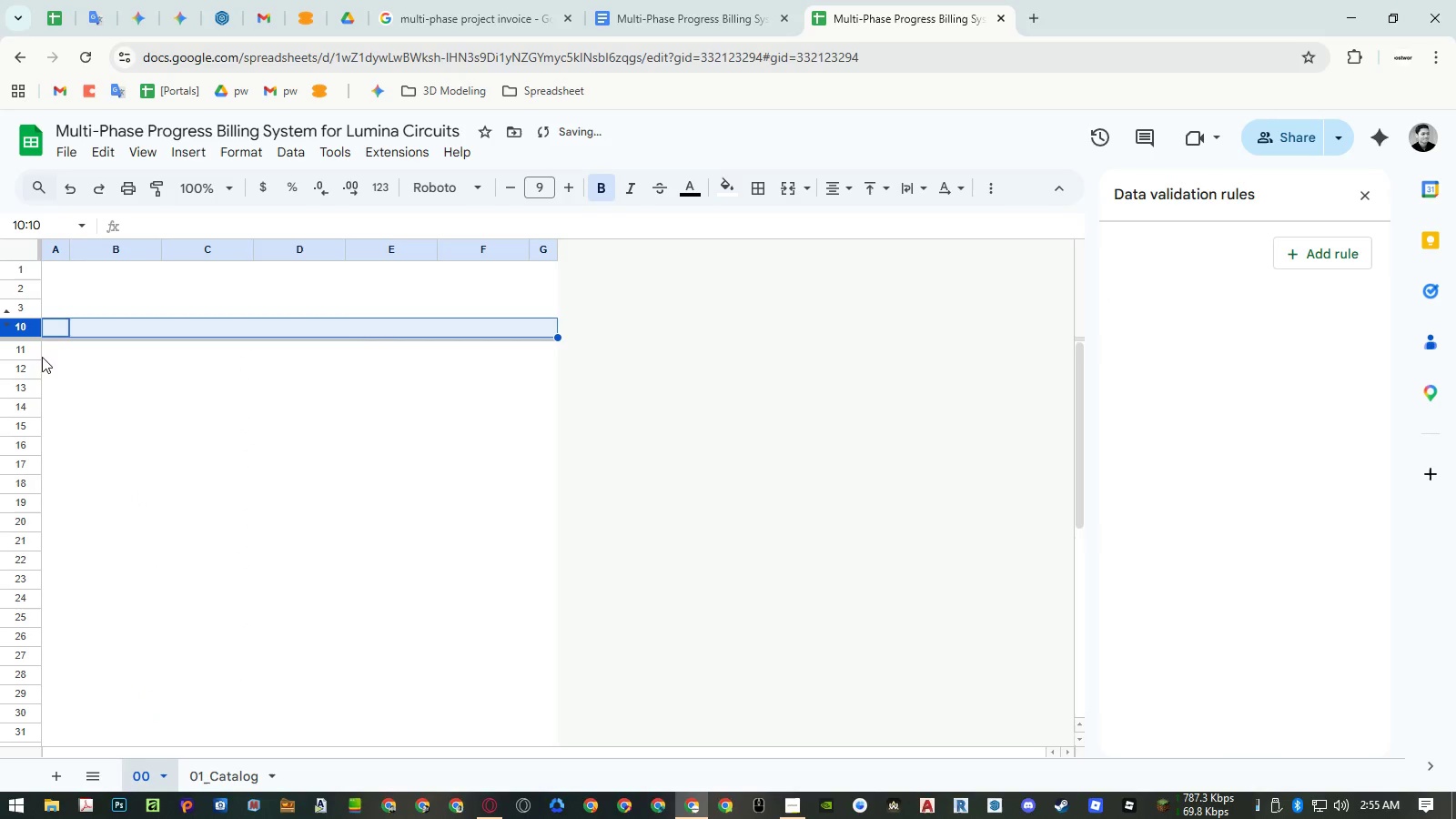 
left_click([36, 353])
 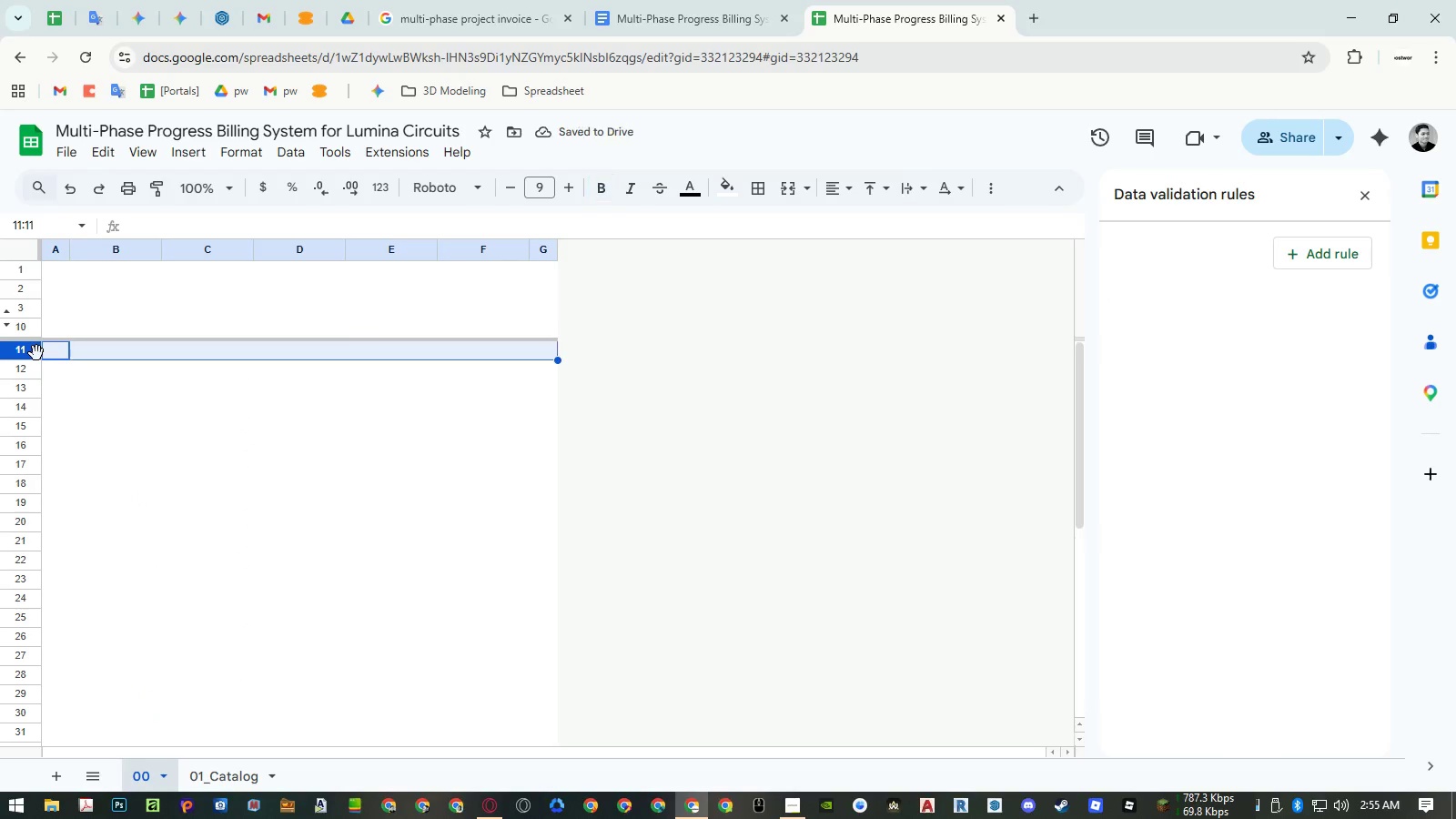 
key(Control+Shift+ArrowDown)
 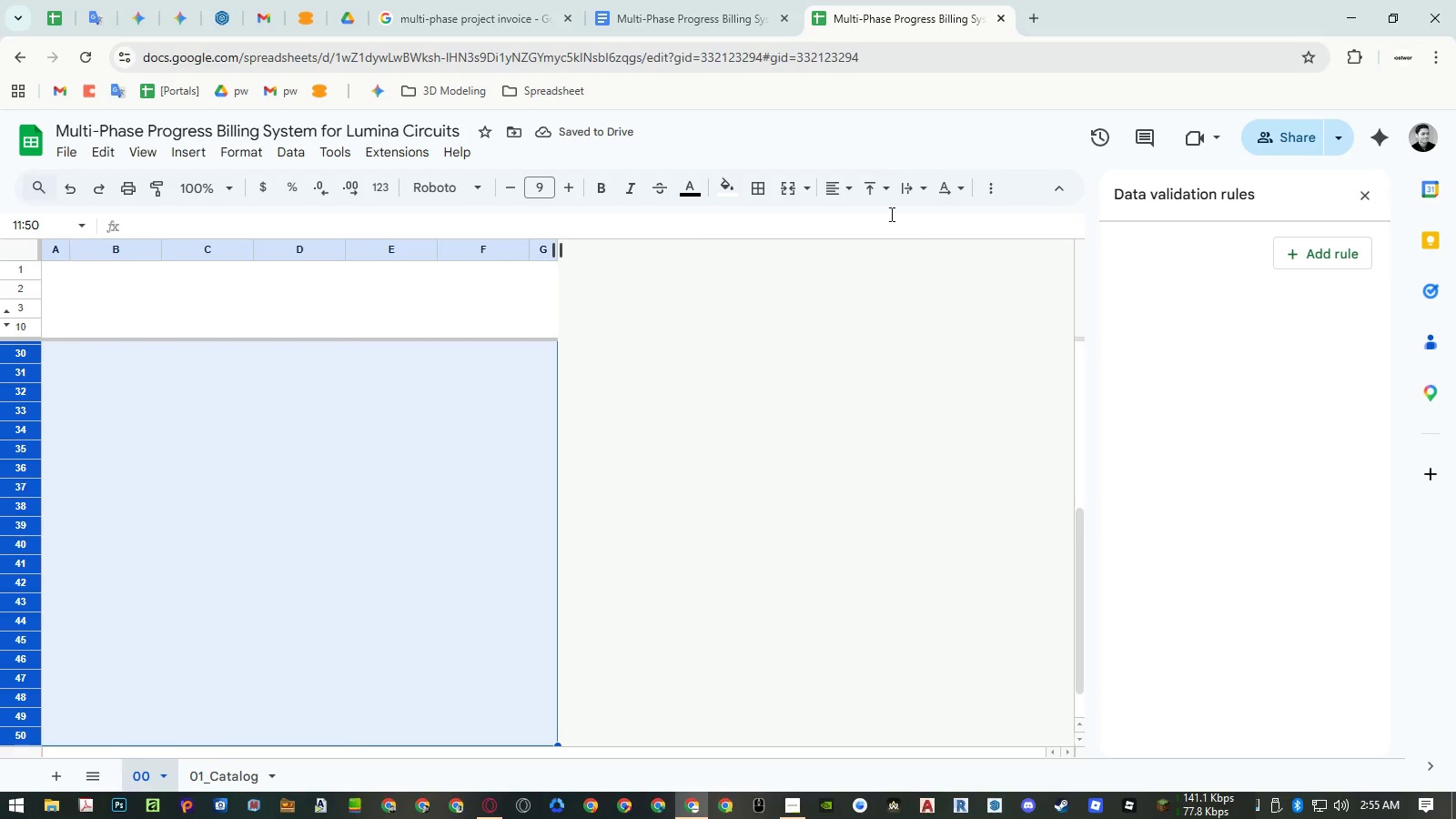 
left_click([906, 179])
 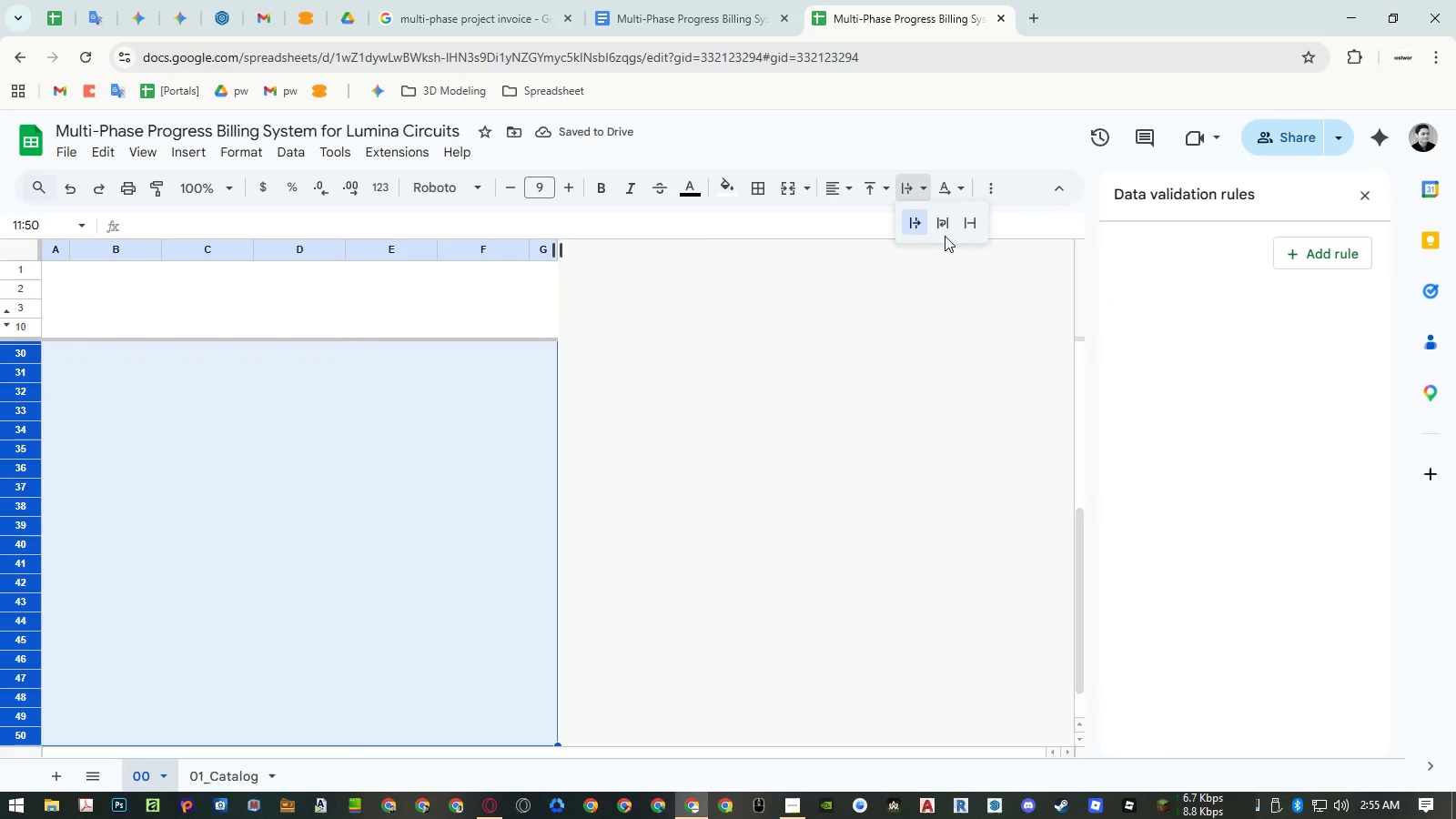 
left_click([946, 225])
 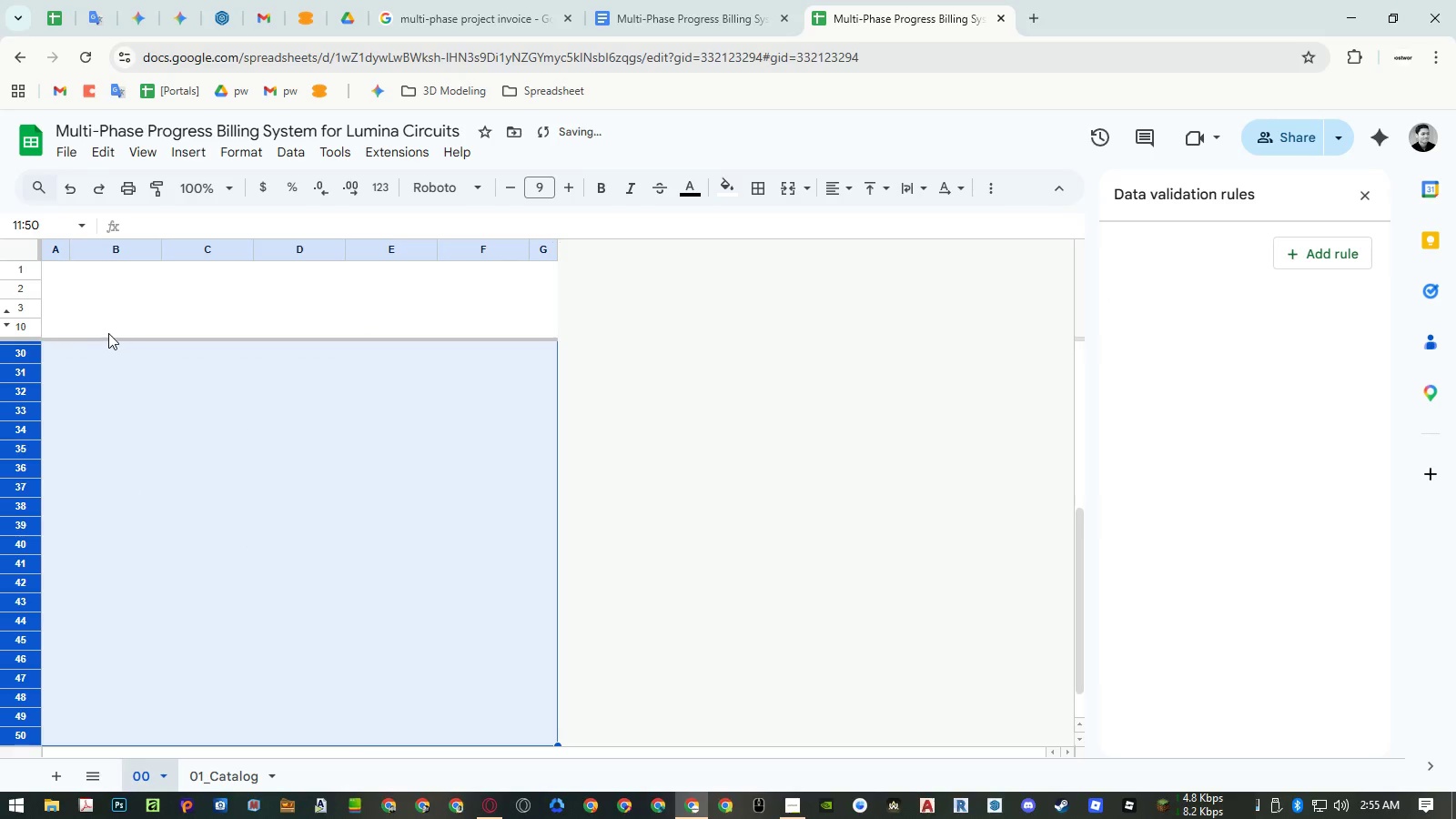 
left_click([108, 333])
 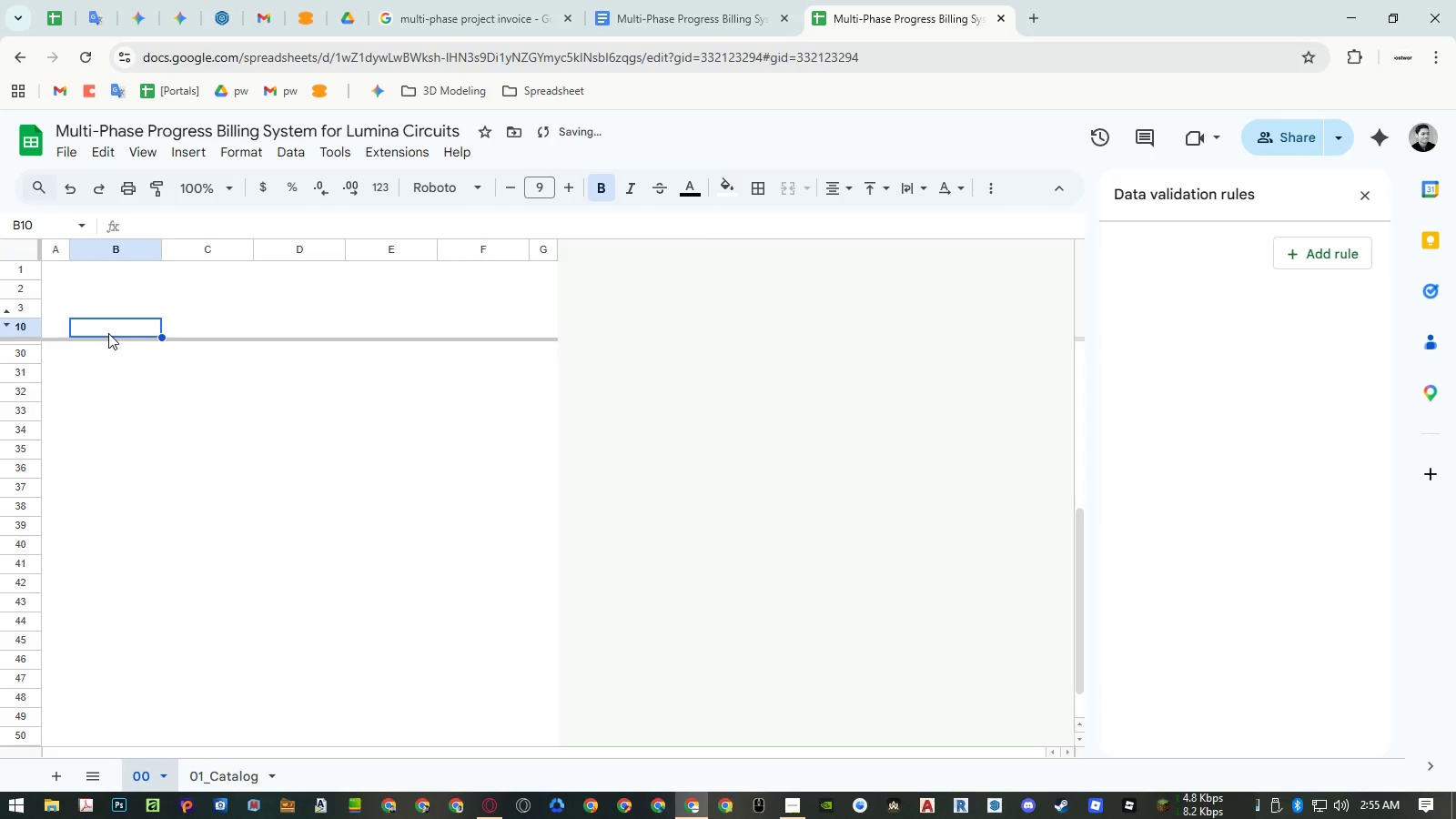 
key(ArrowDown)
 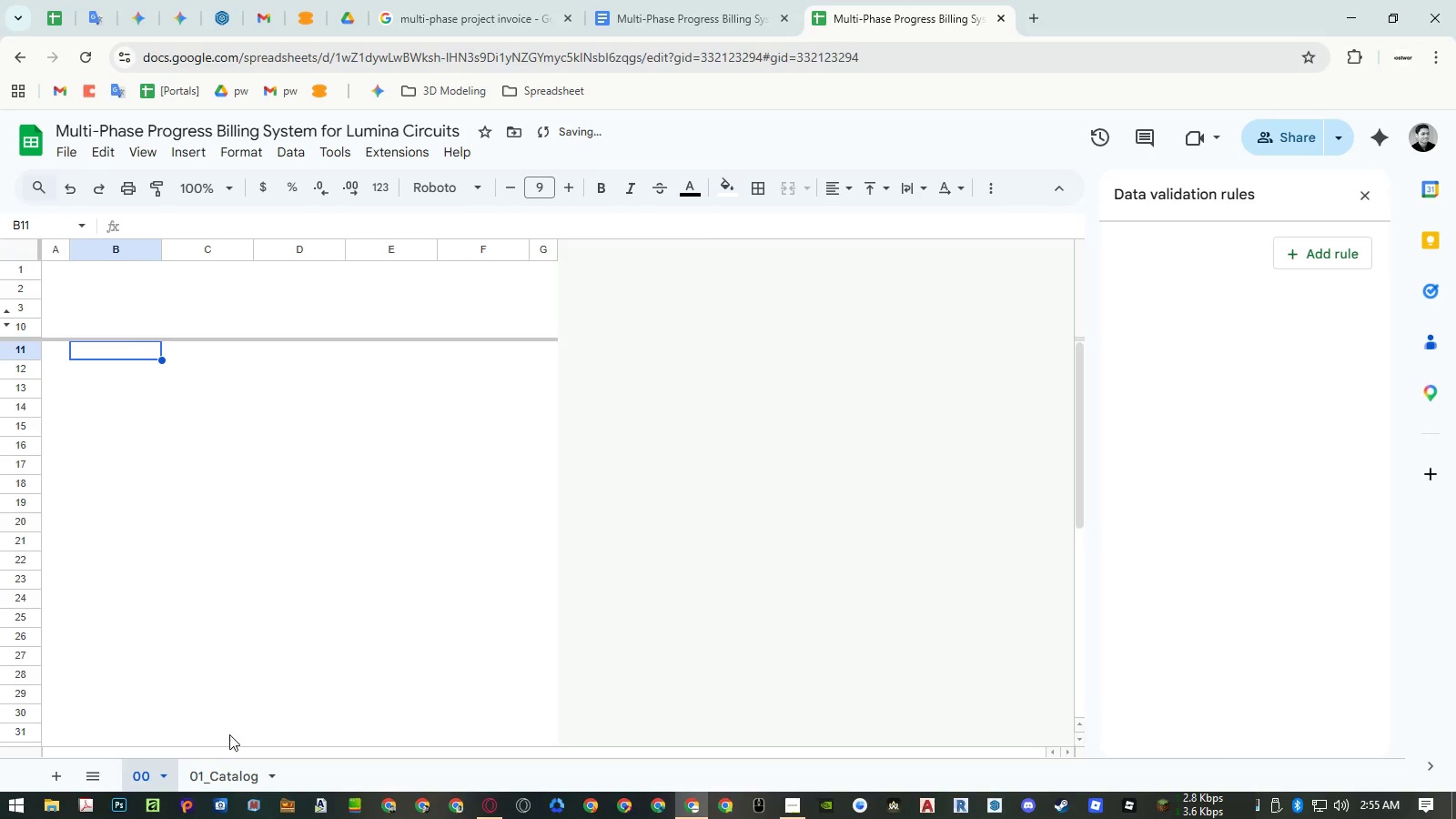 
left_click([212, 766])
 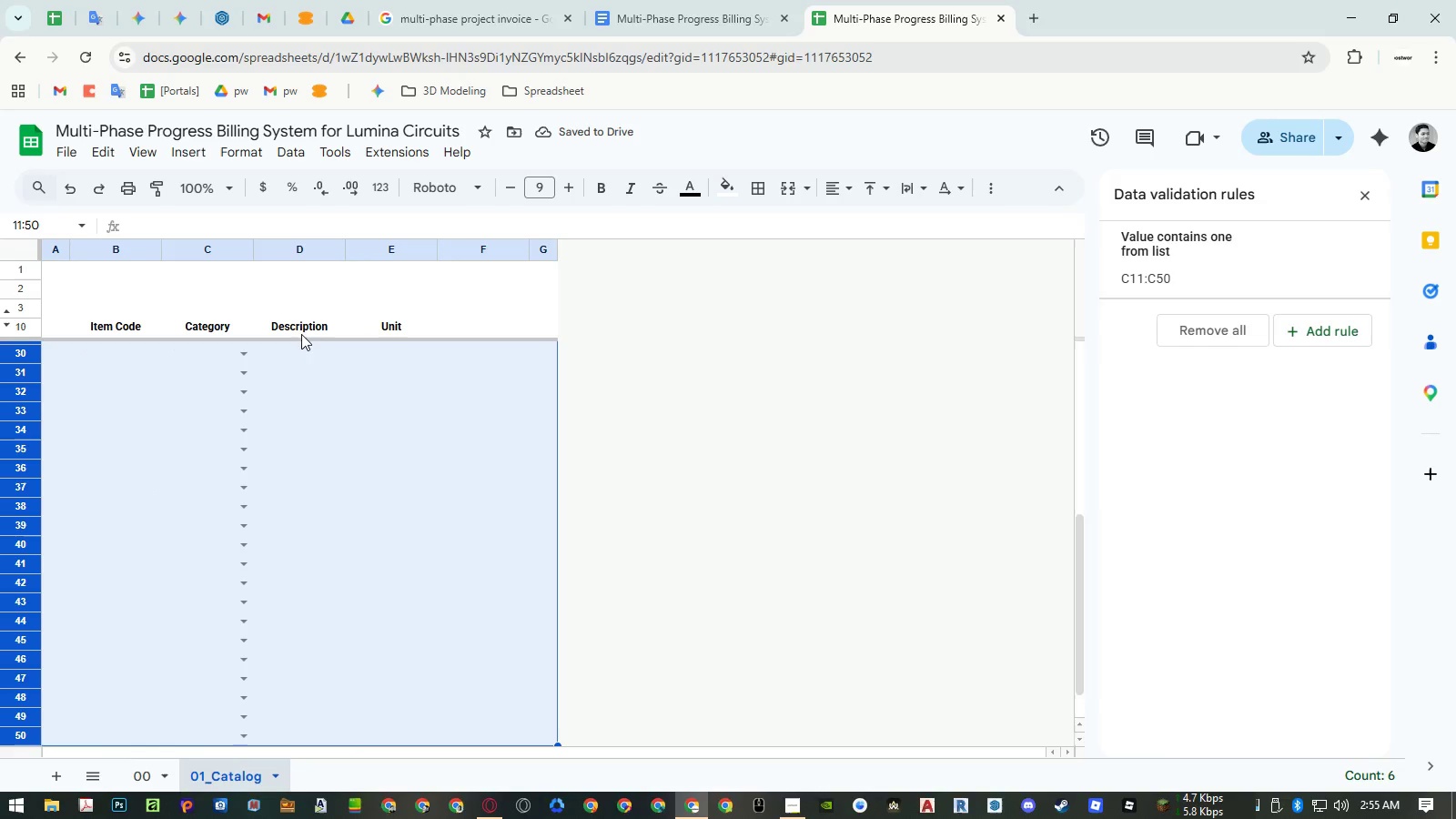 
left_click([301, 330])
 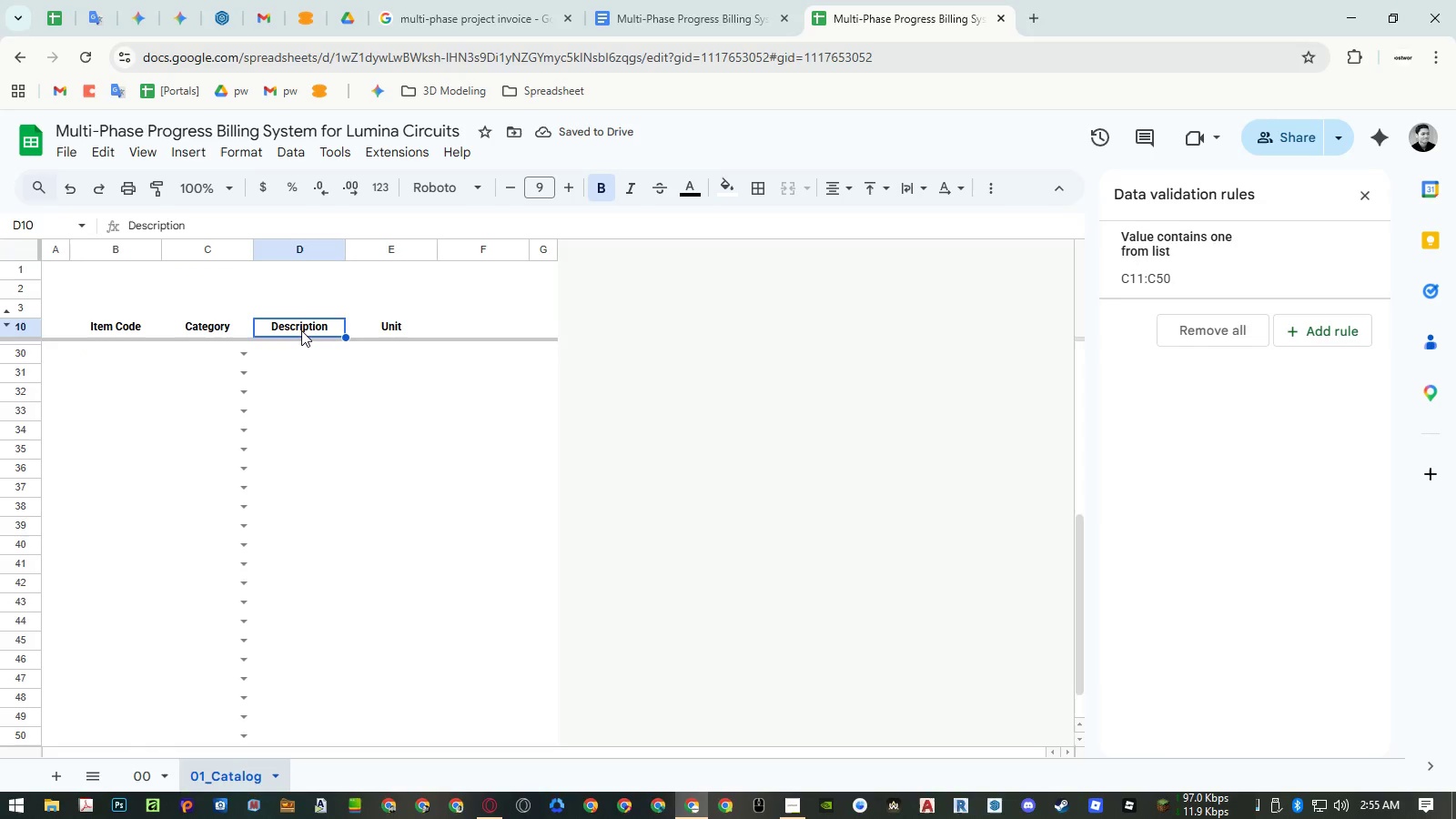 
key(ArrowDown)
 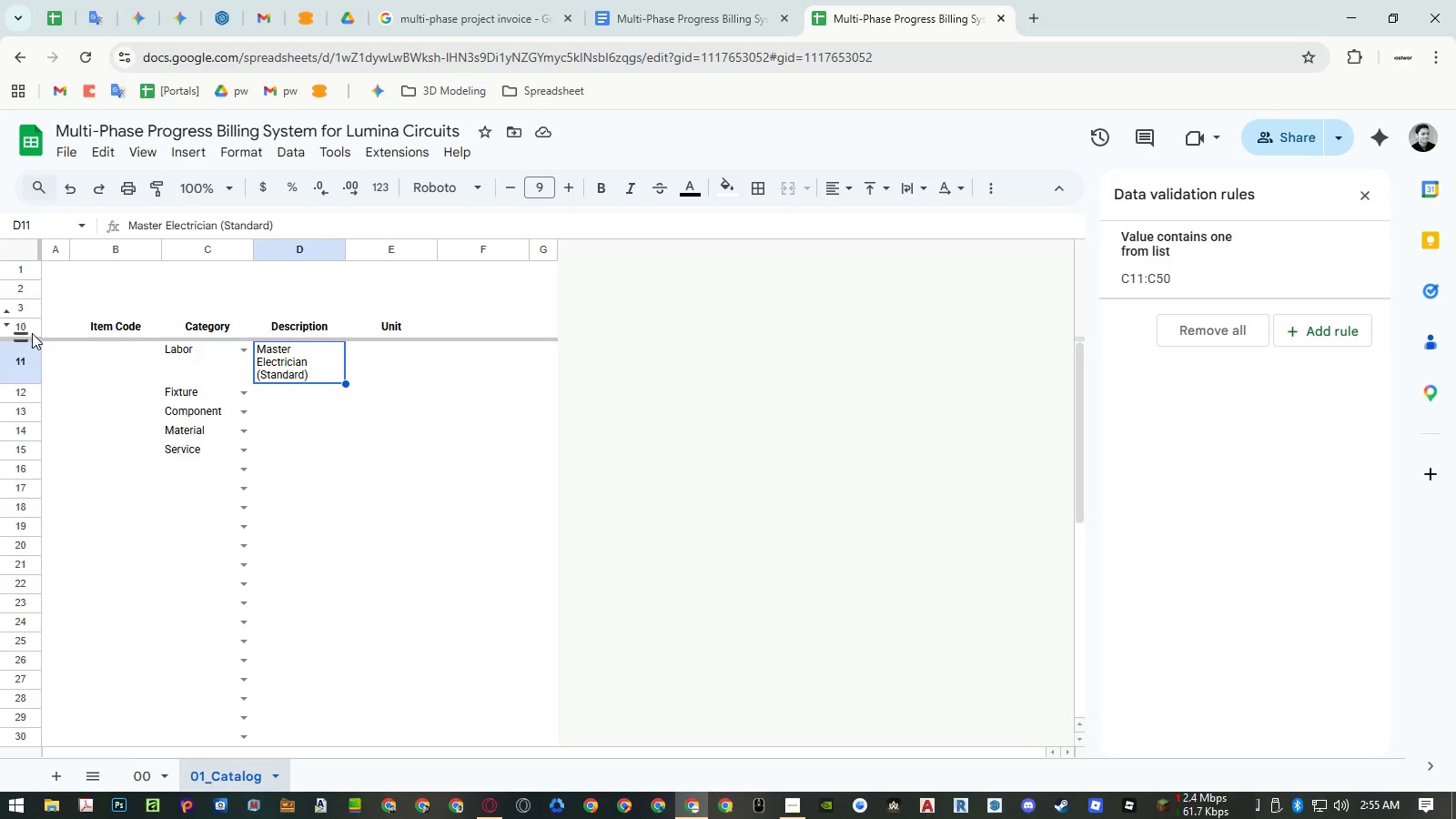 
left_click([28, 328])
 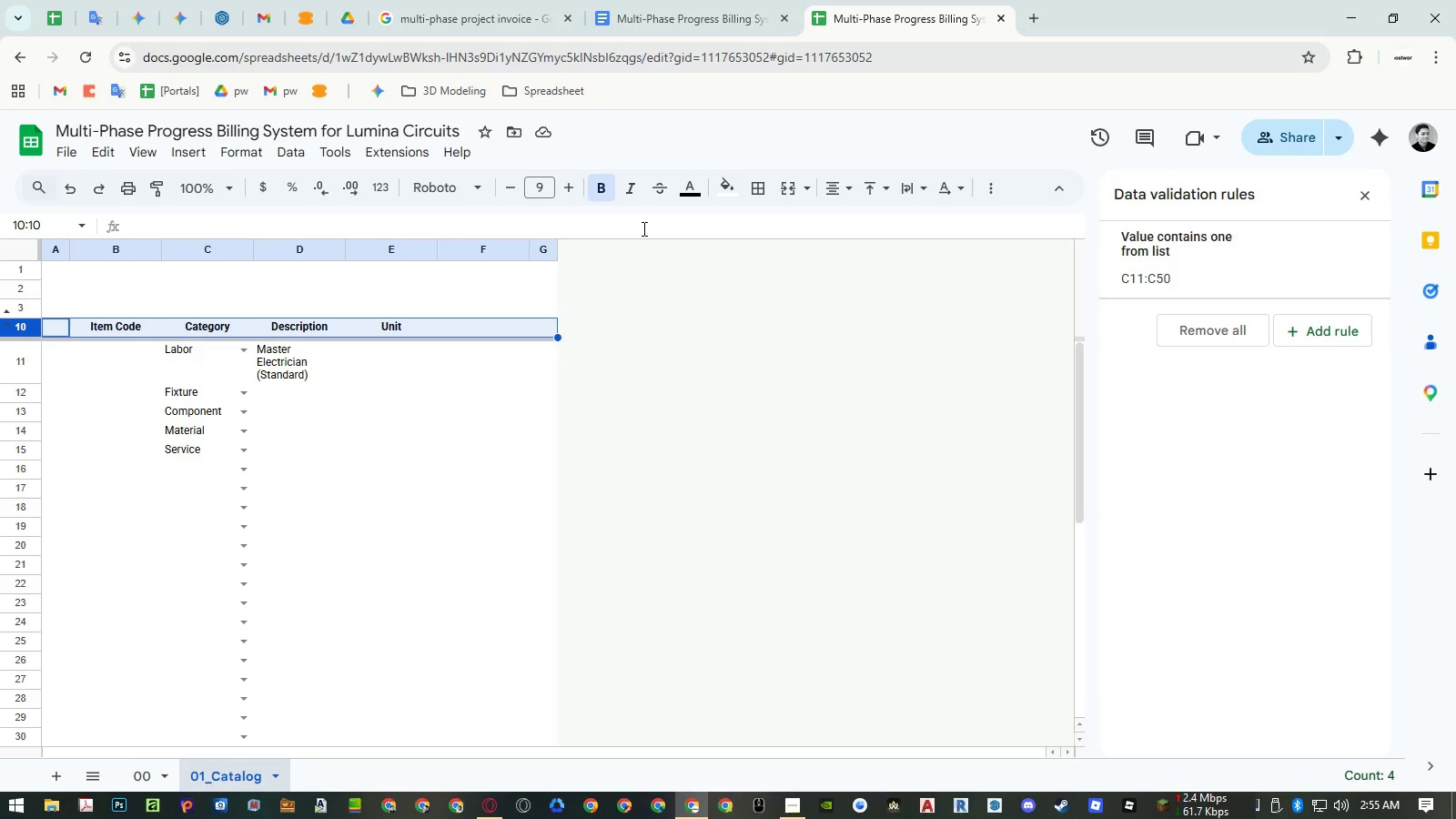 
hold_key(key=ControlLeft, duration=0.33)
 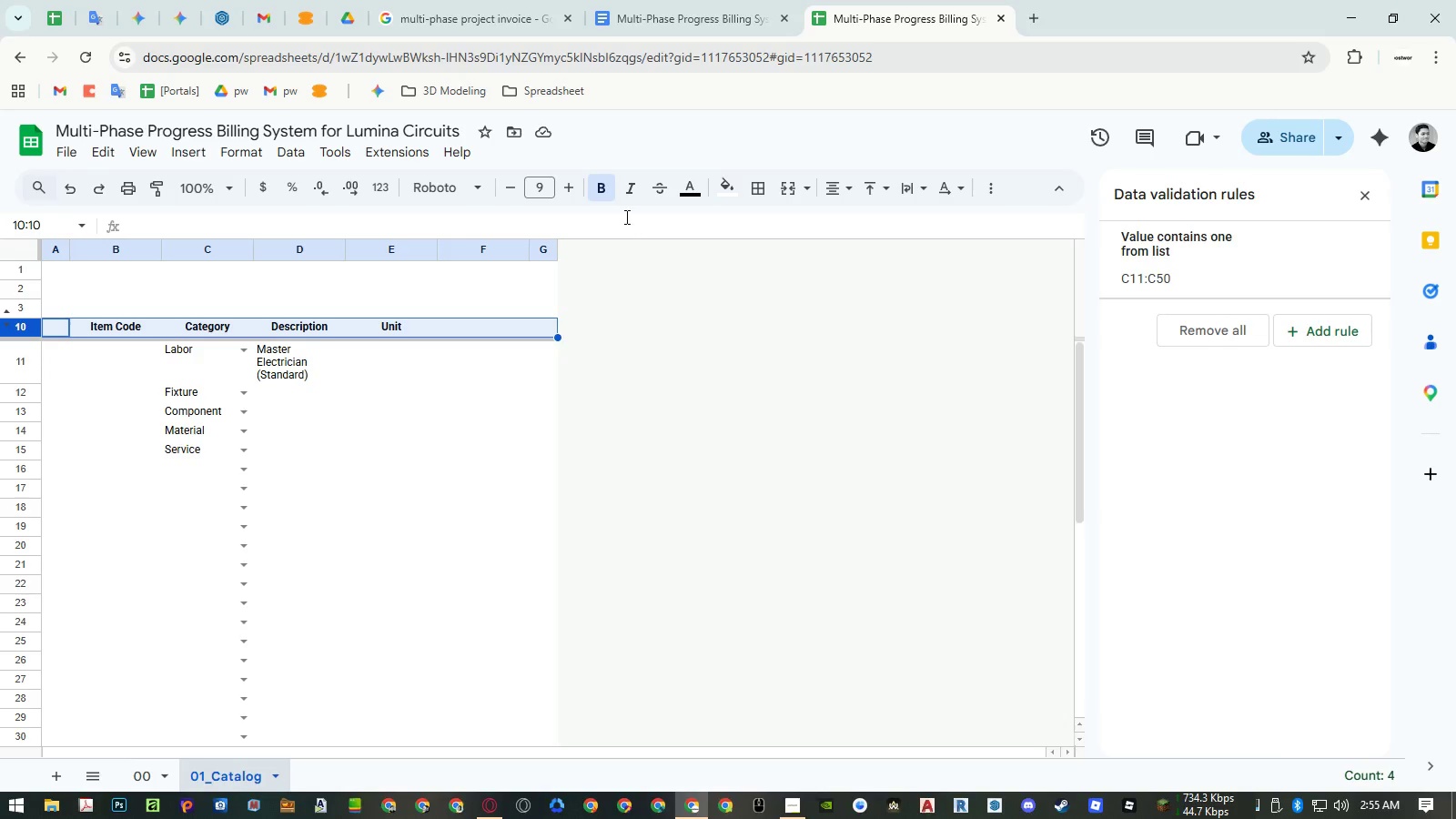 
key(Control+B)
 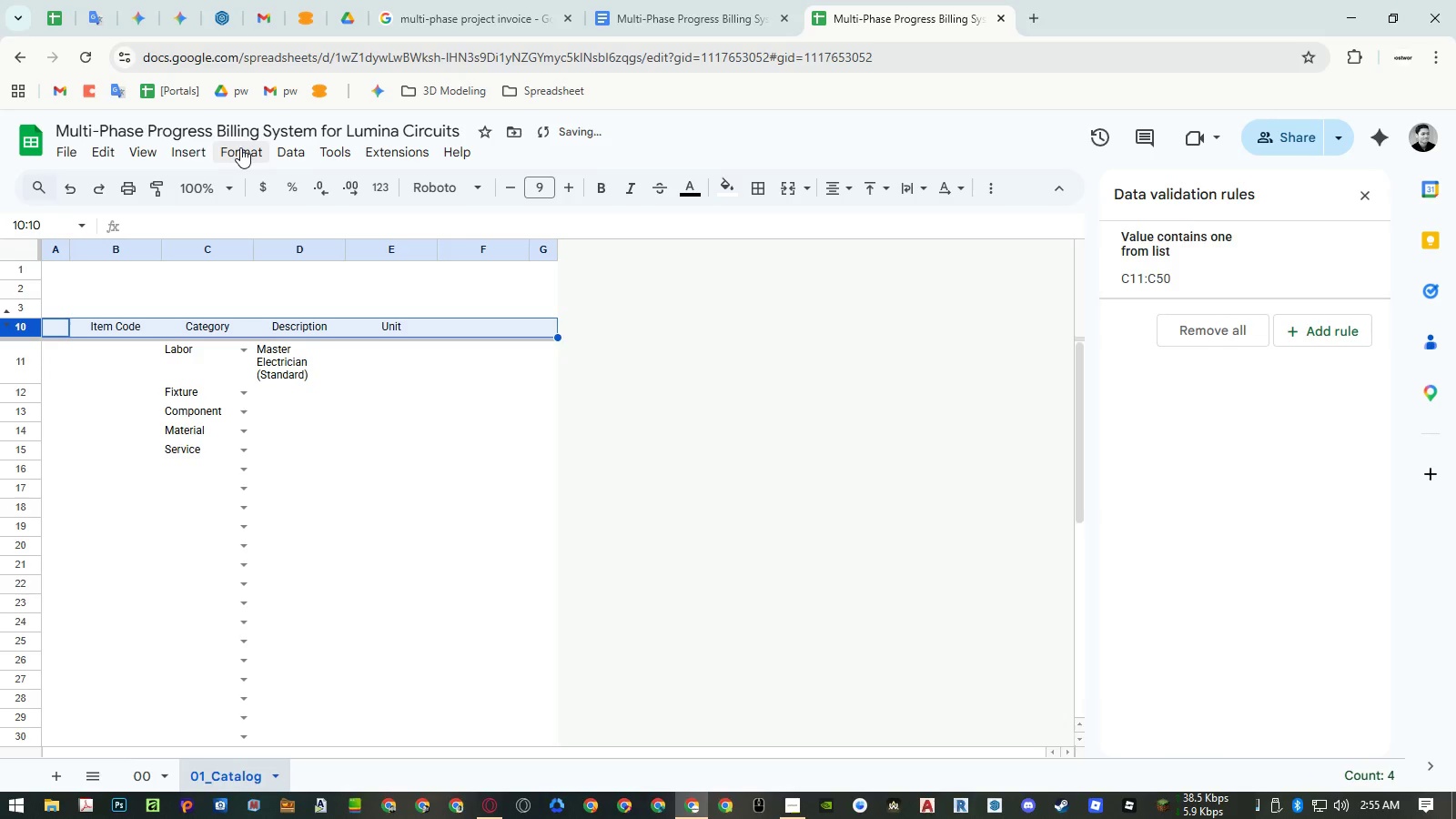 
left_click([240, 147])
 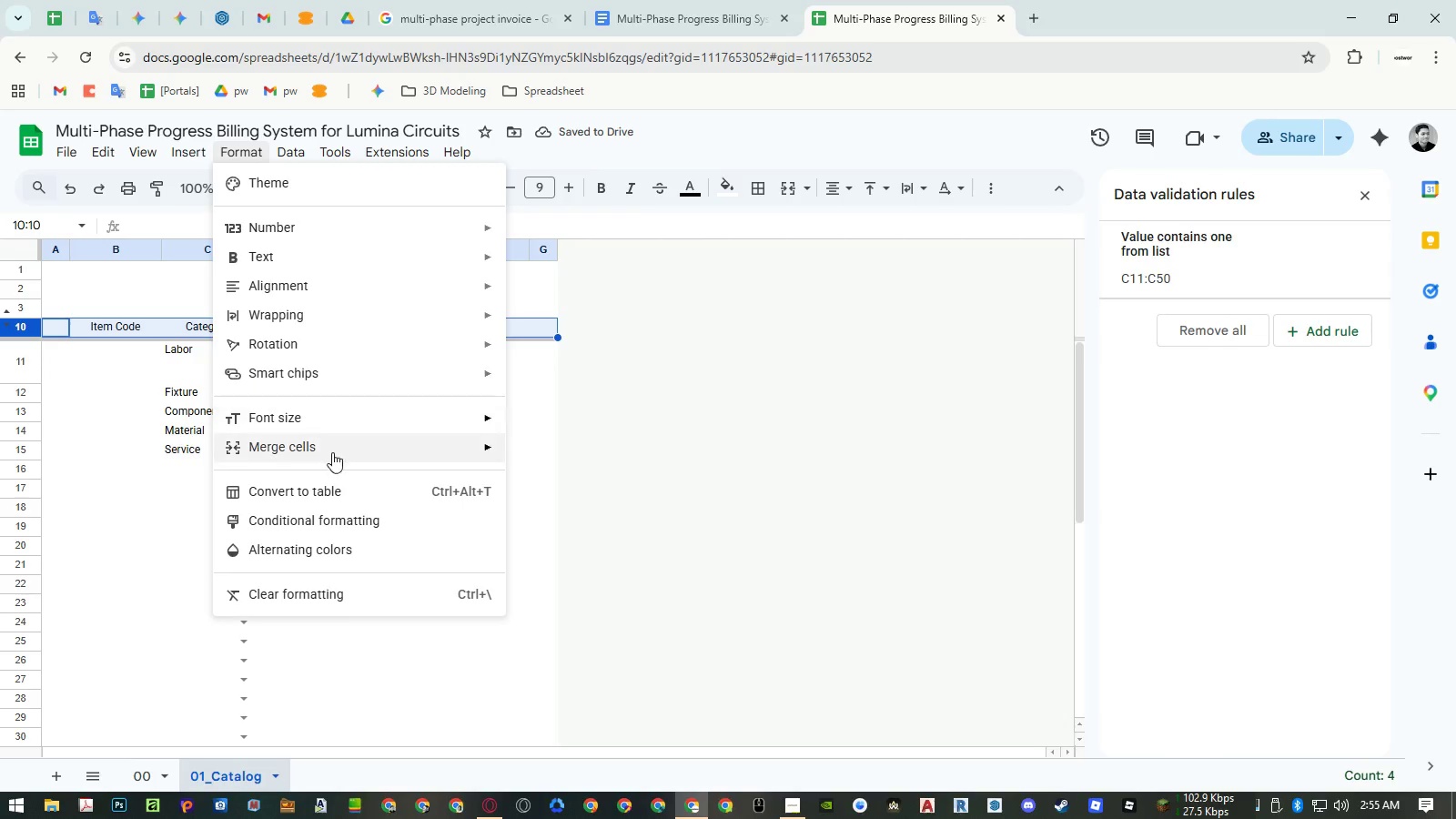 
left_click([341, 520])
 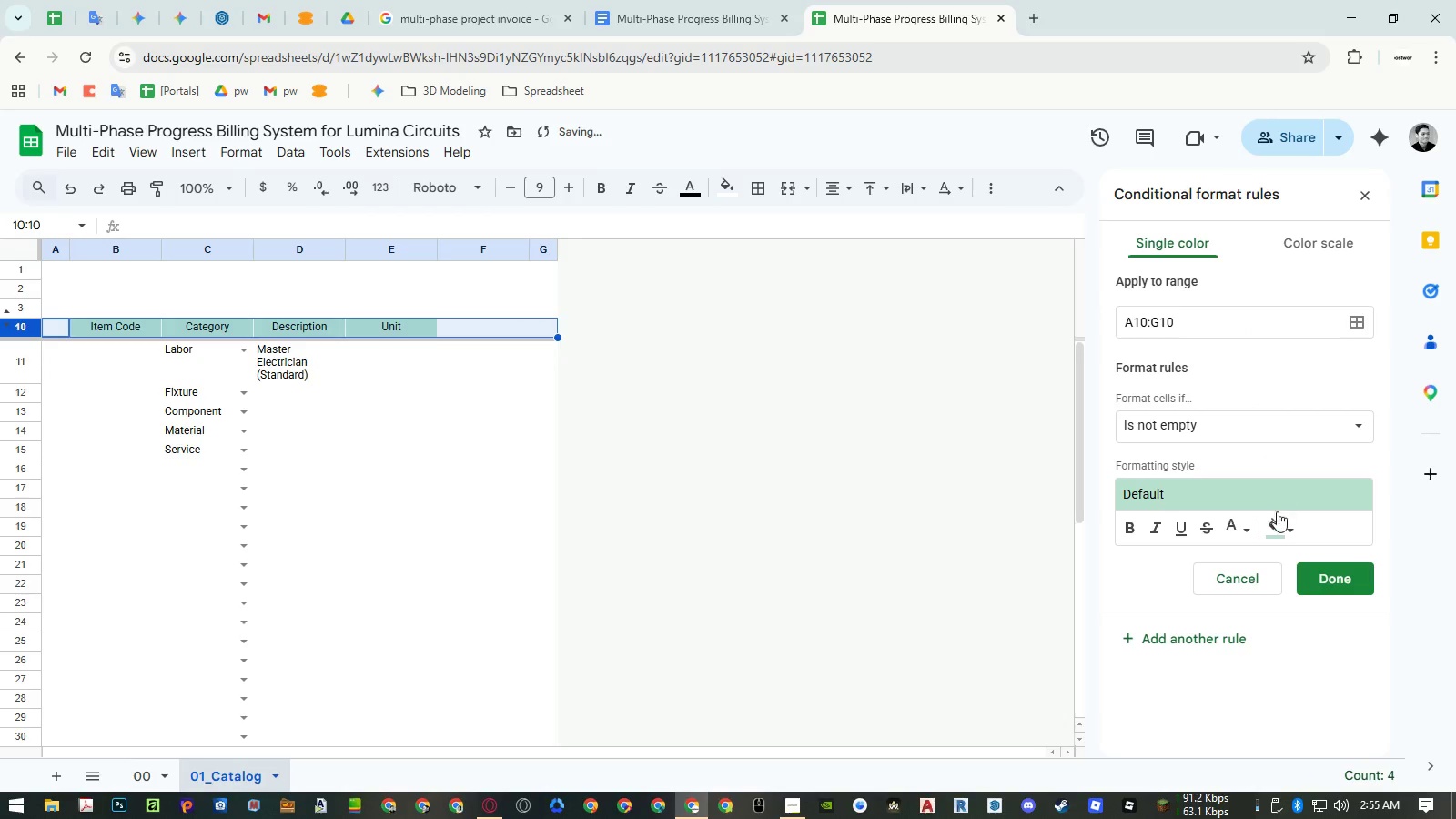 
left_click([1278, 524])
 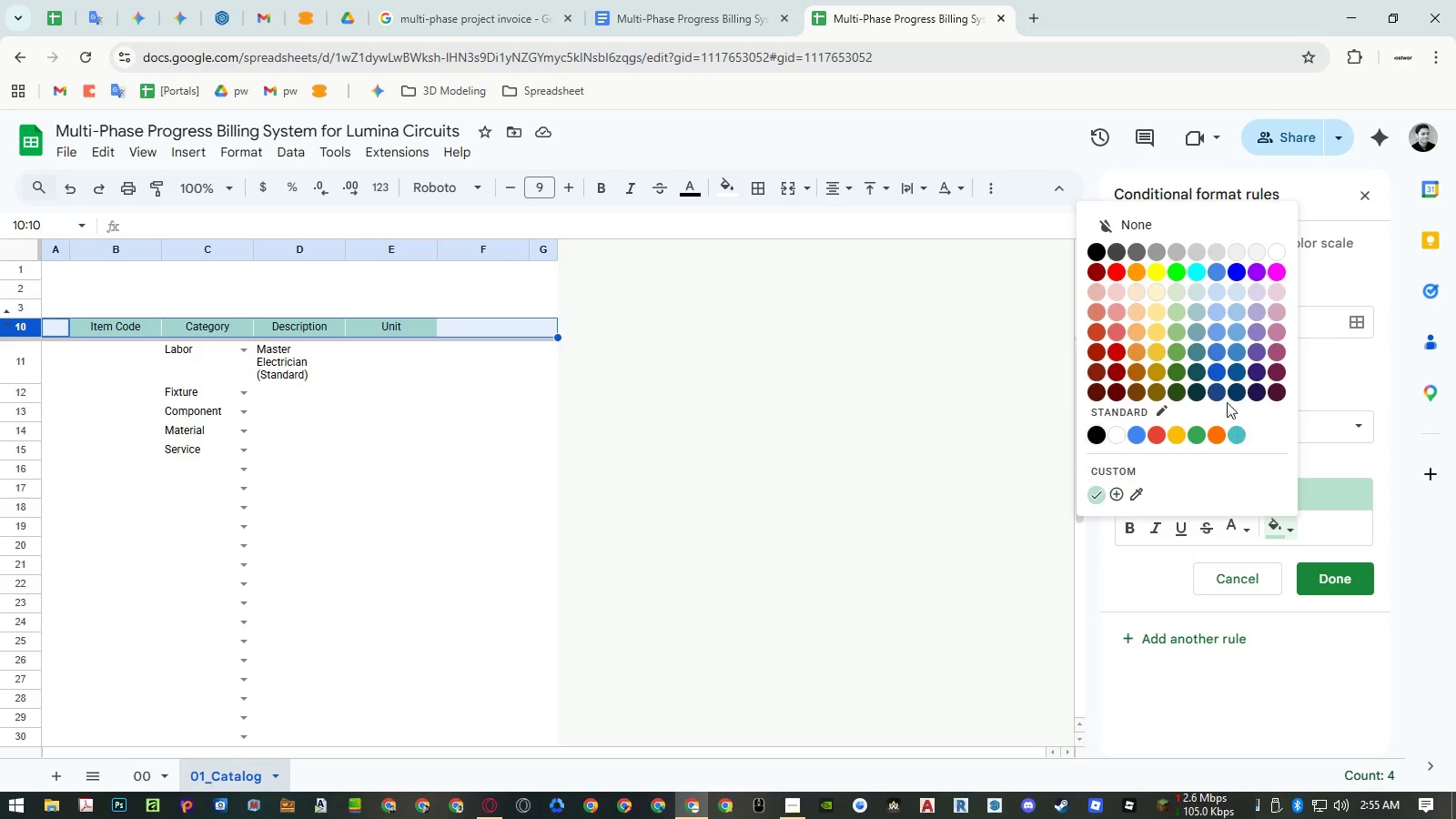 
wait(5.33)
 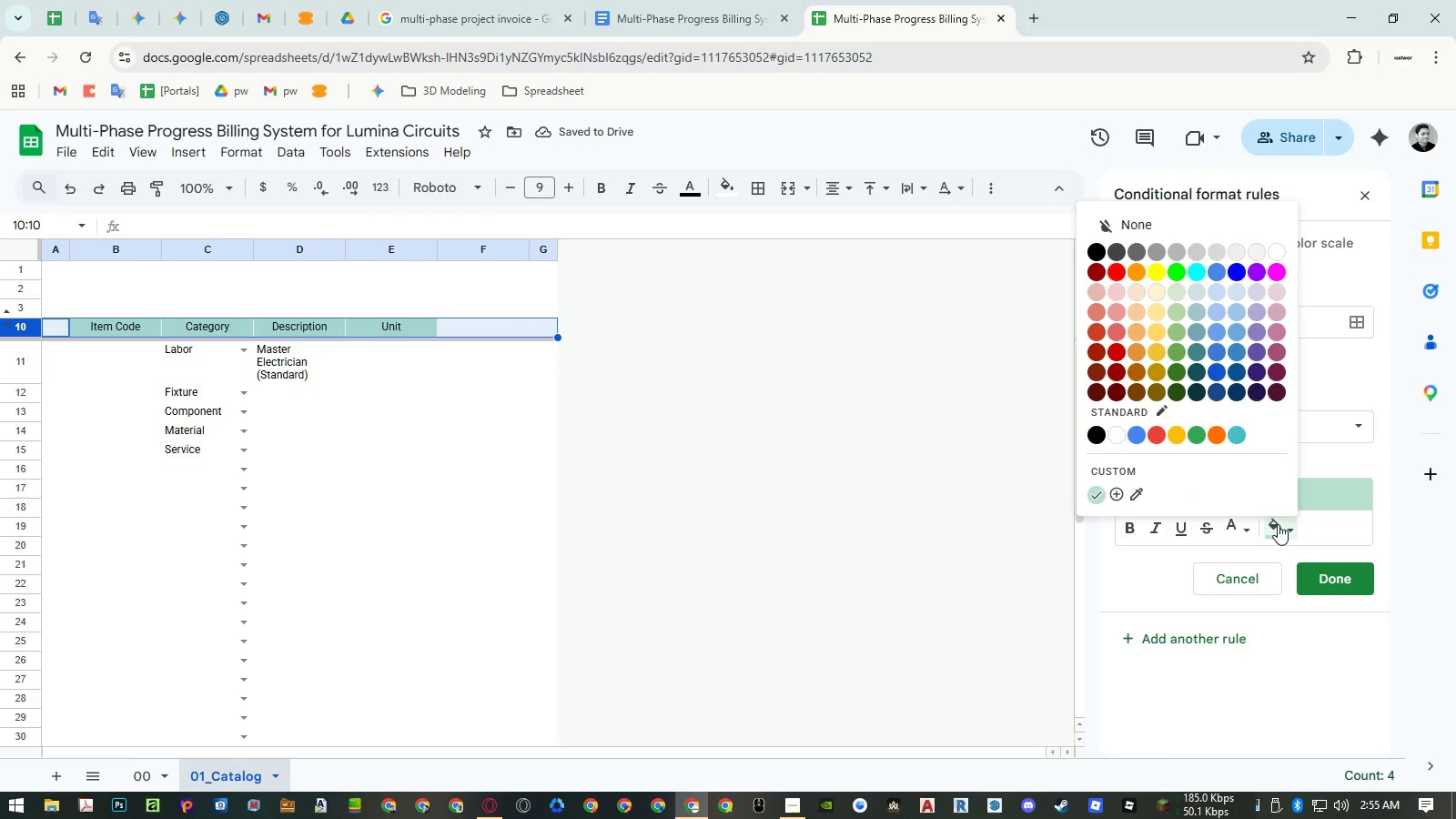 
left_click([1228, 294])
 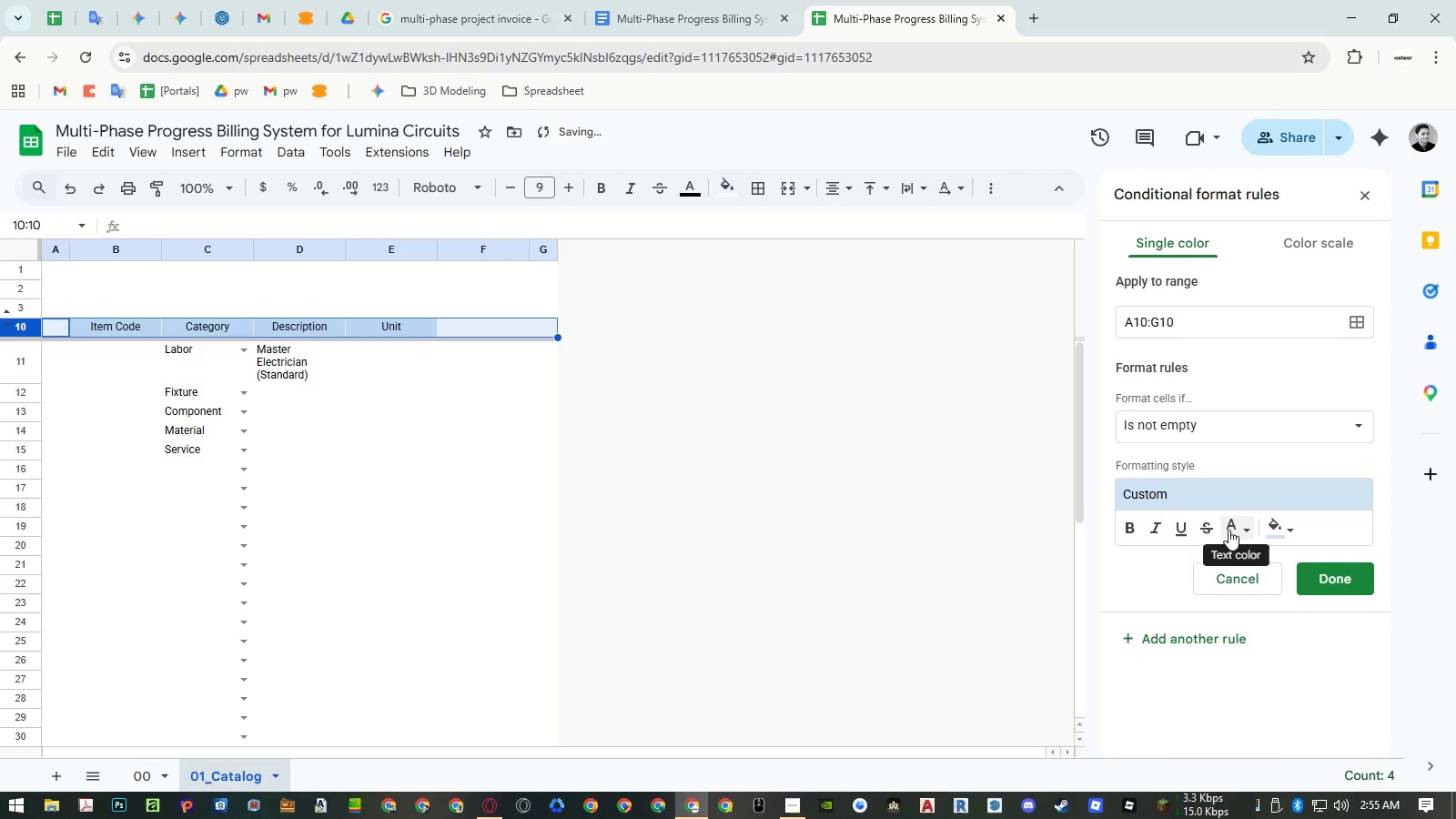 
left_click([1129, 528])
 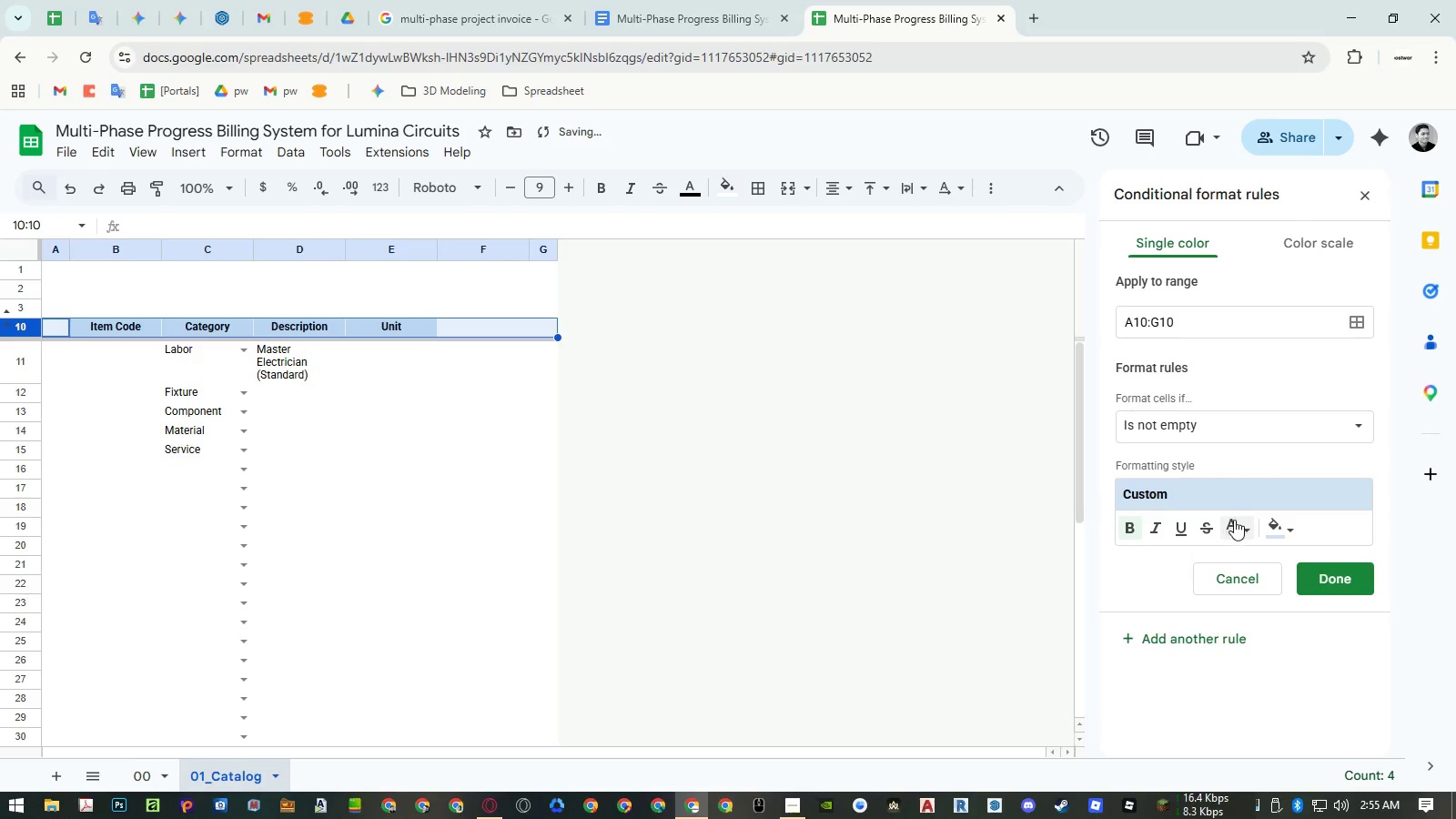 
left_click([1234, 525])
 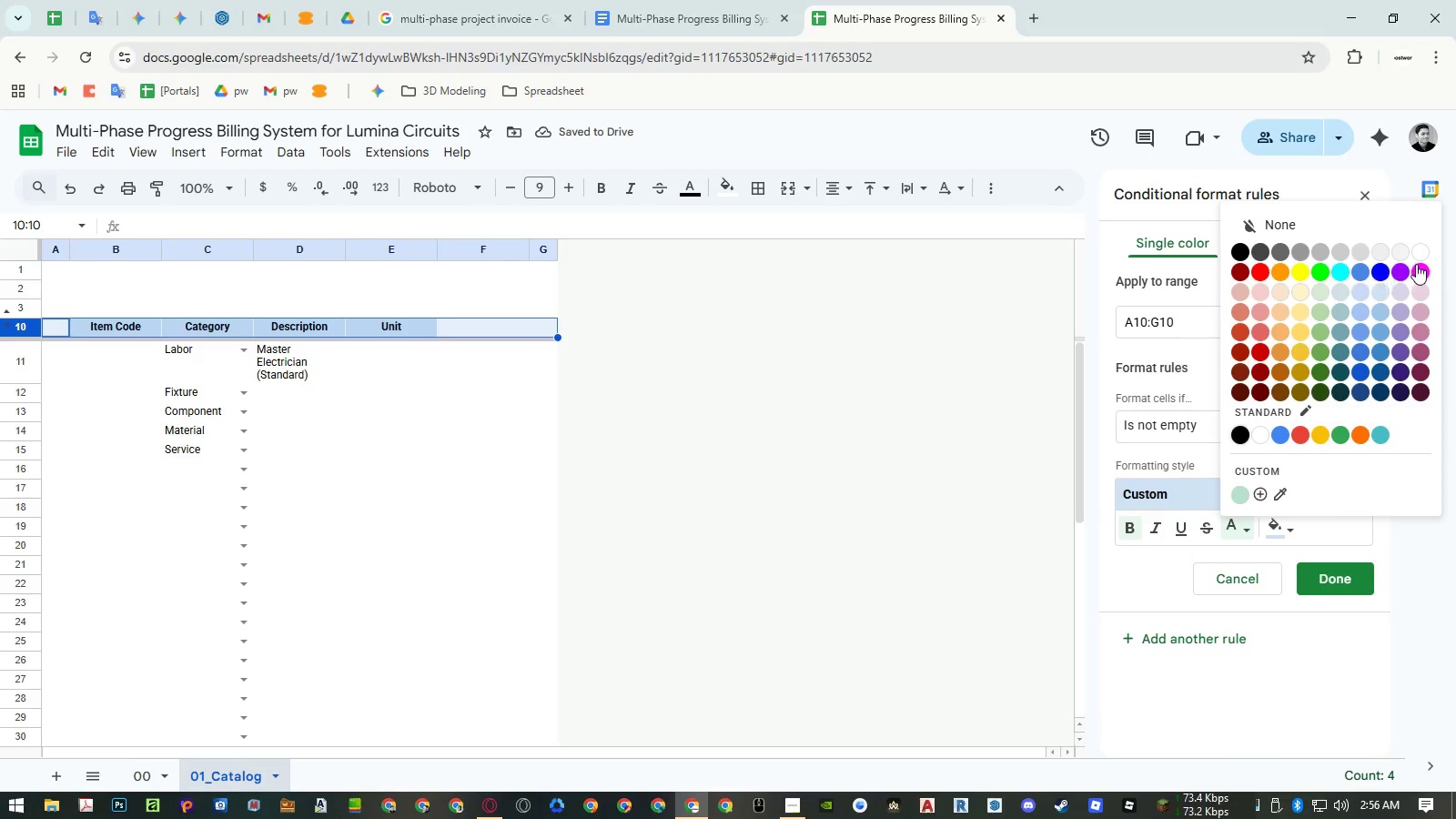 
left_click([1421, 252])
 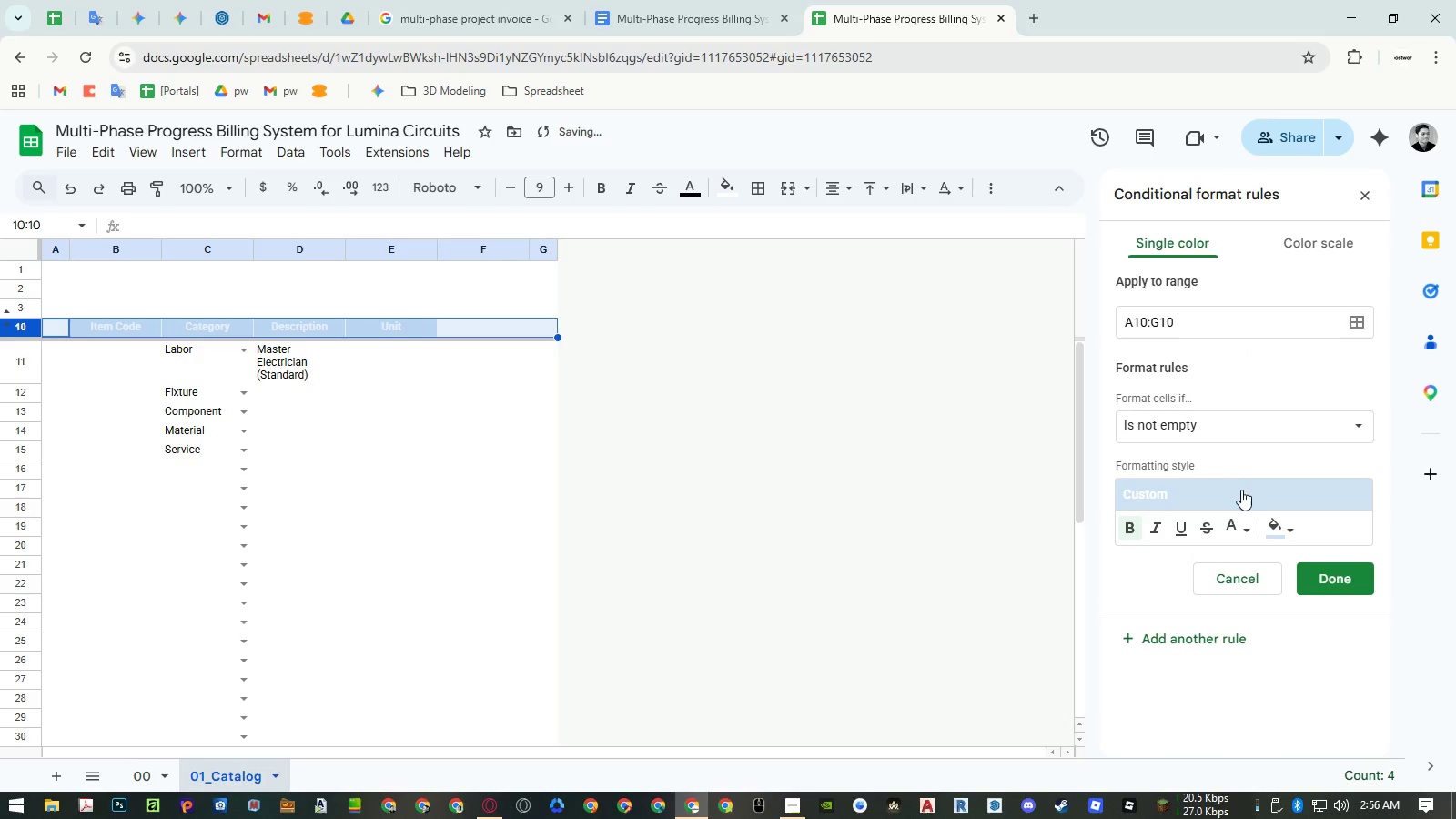 
left_click([1236, 519])
 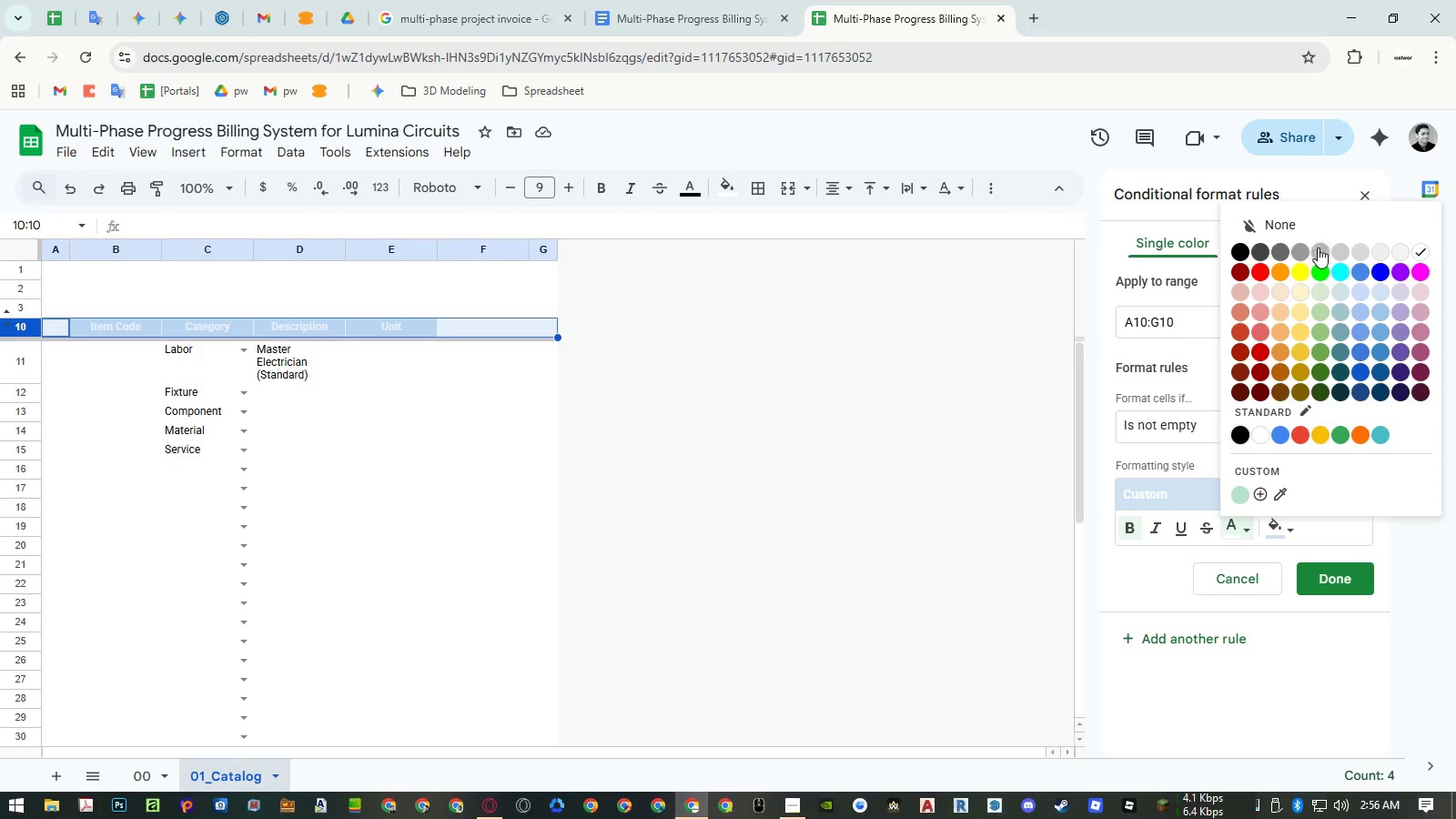 
wait(7.36)
 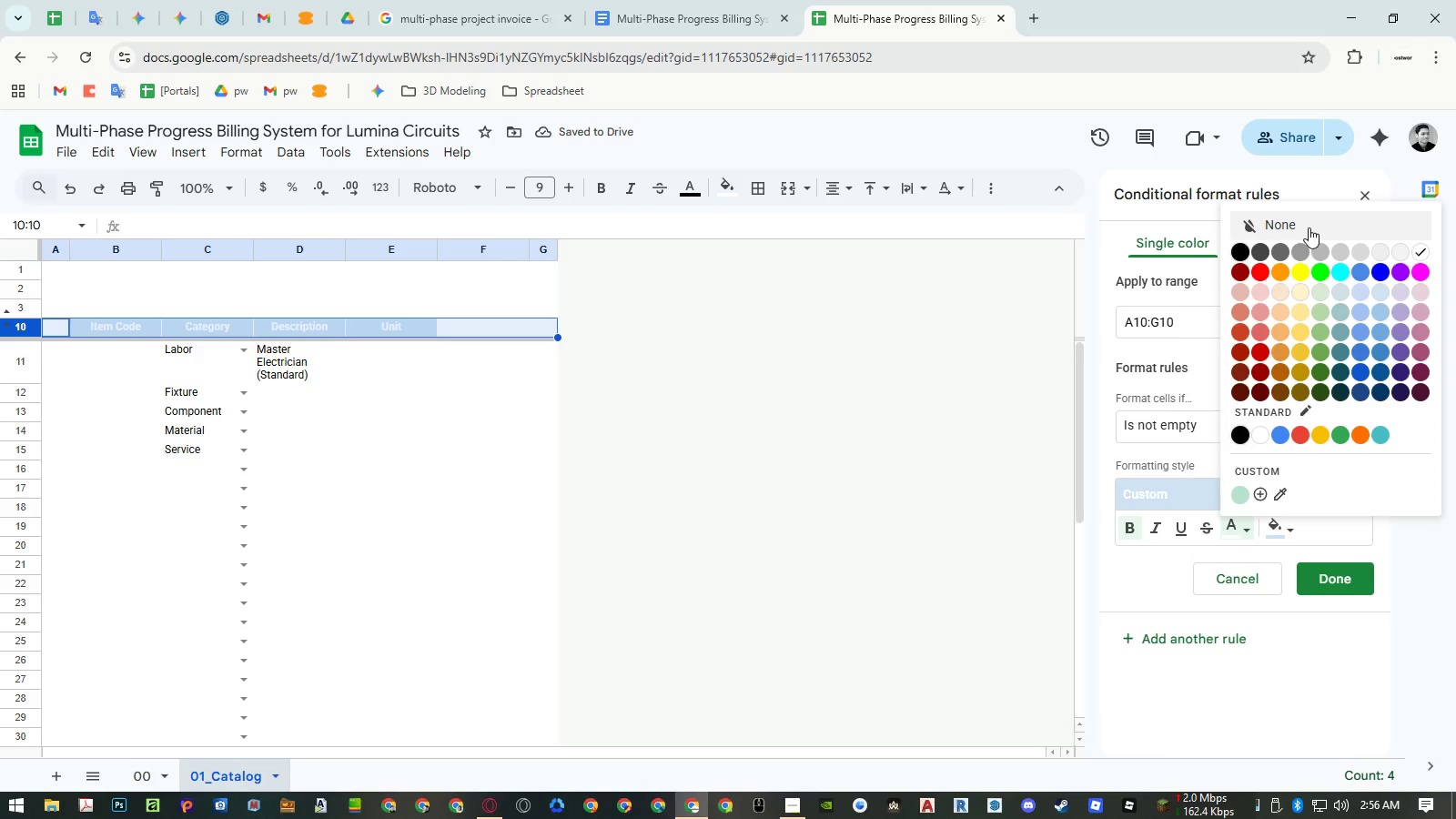 
left_click([1387, 539])
 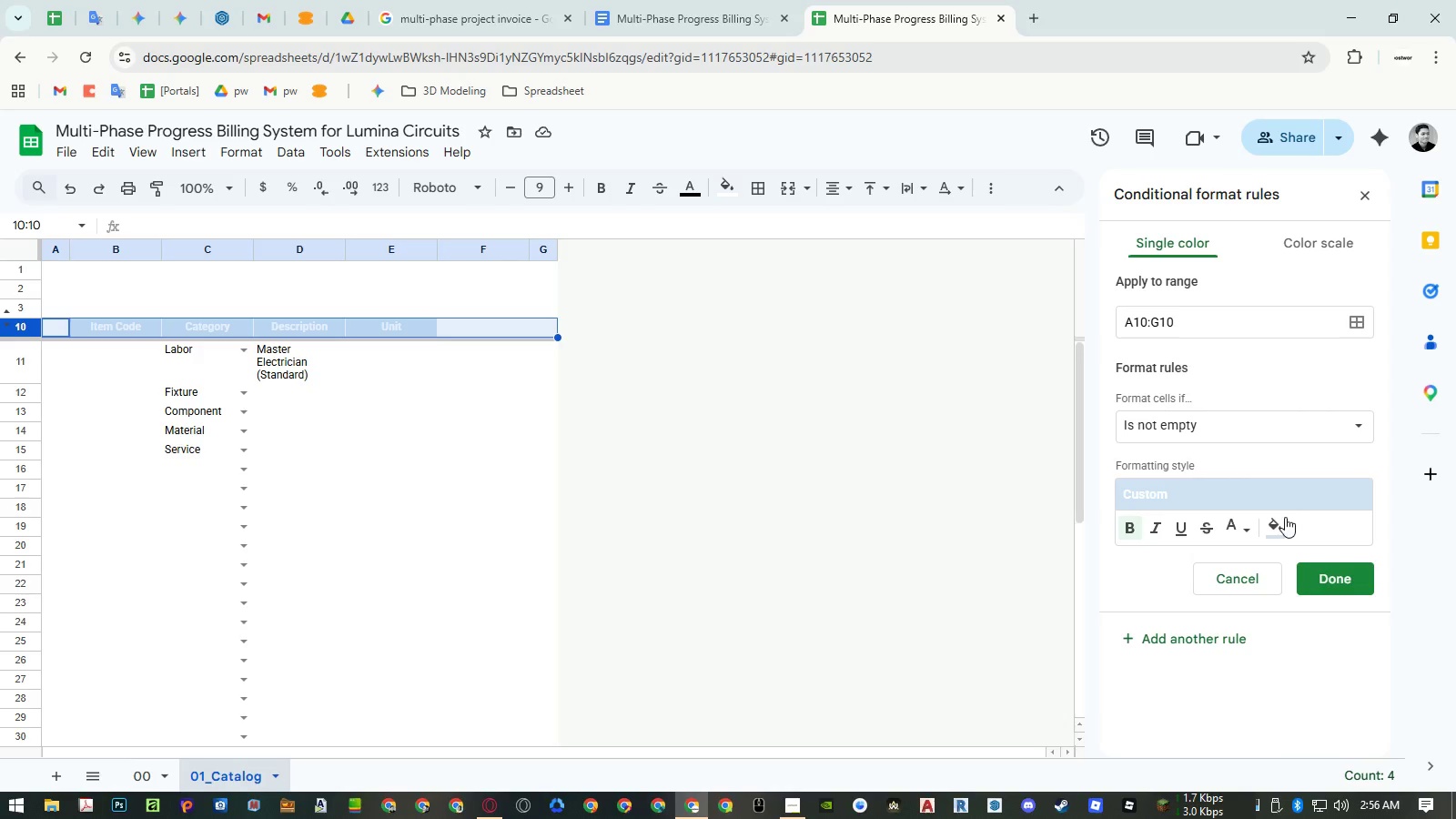 
left_click([1284, 518])
 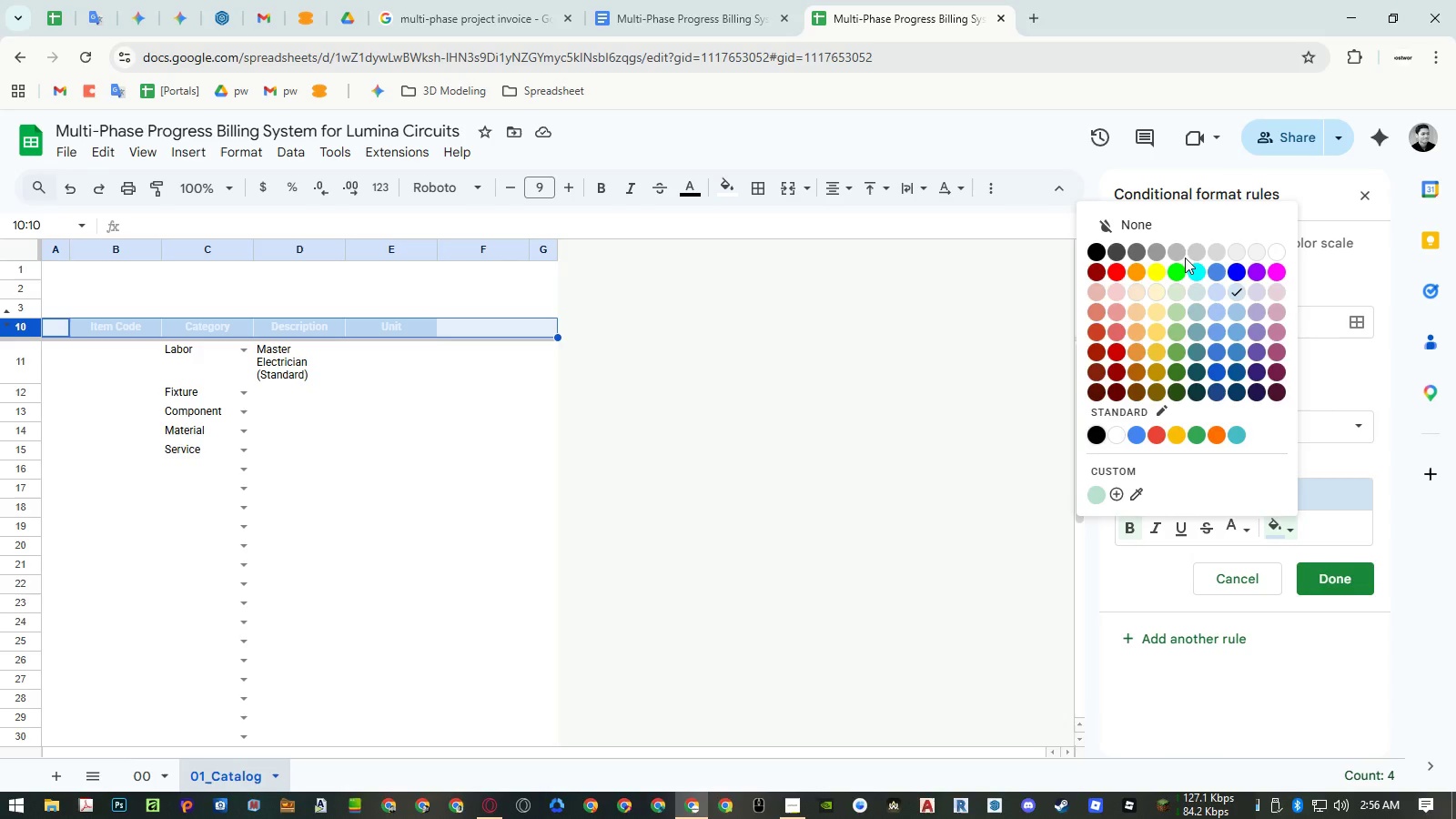 
left_click([1181, 252])
 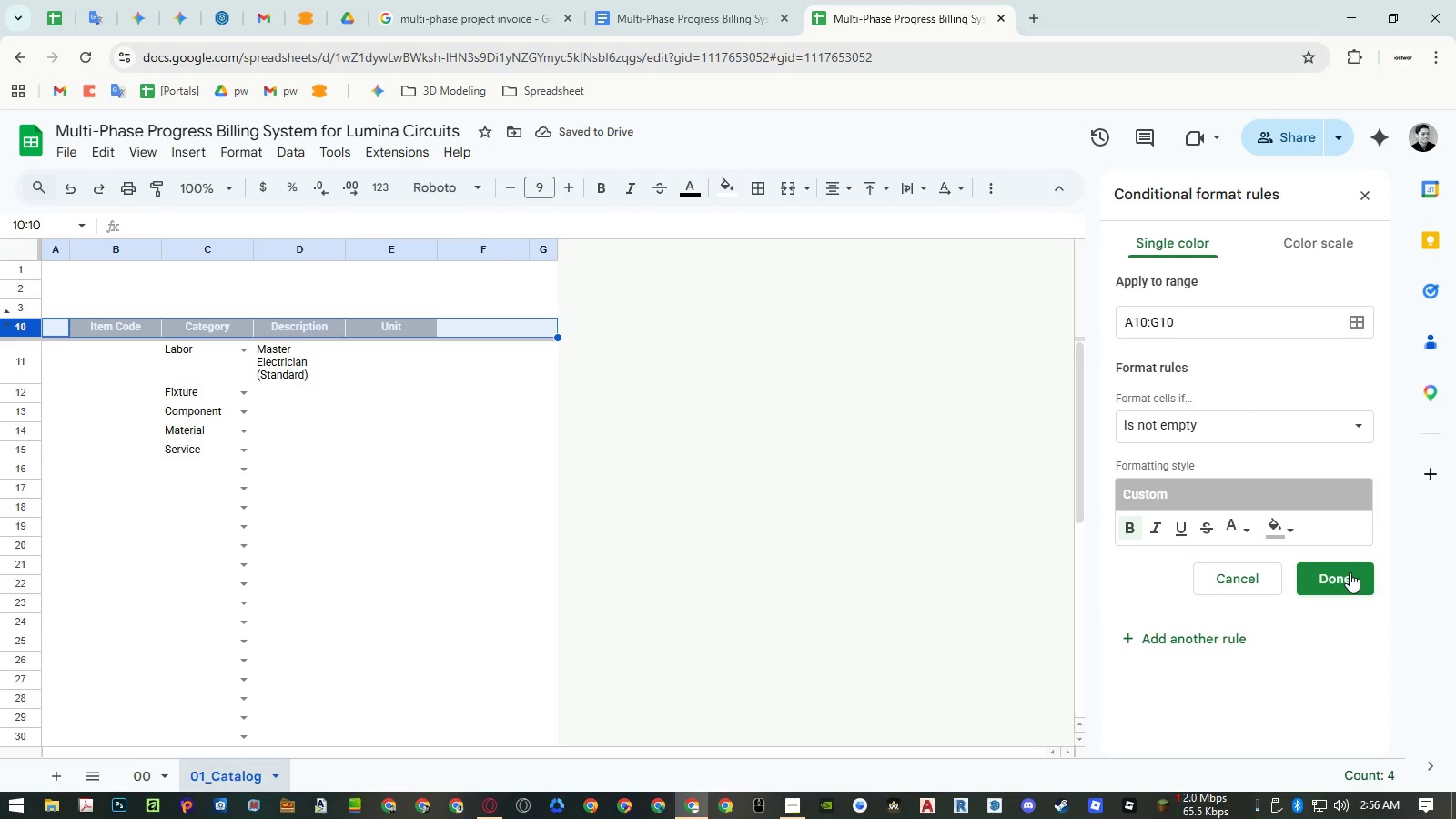 
wait(6.05)
 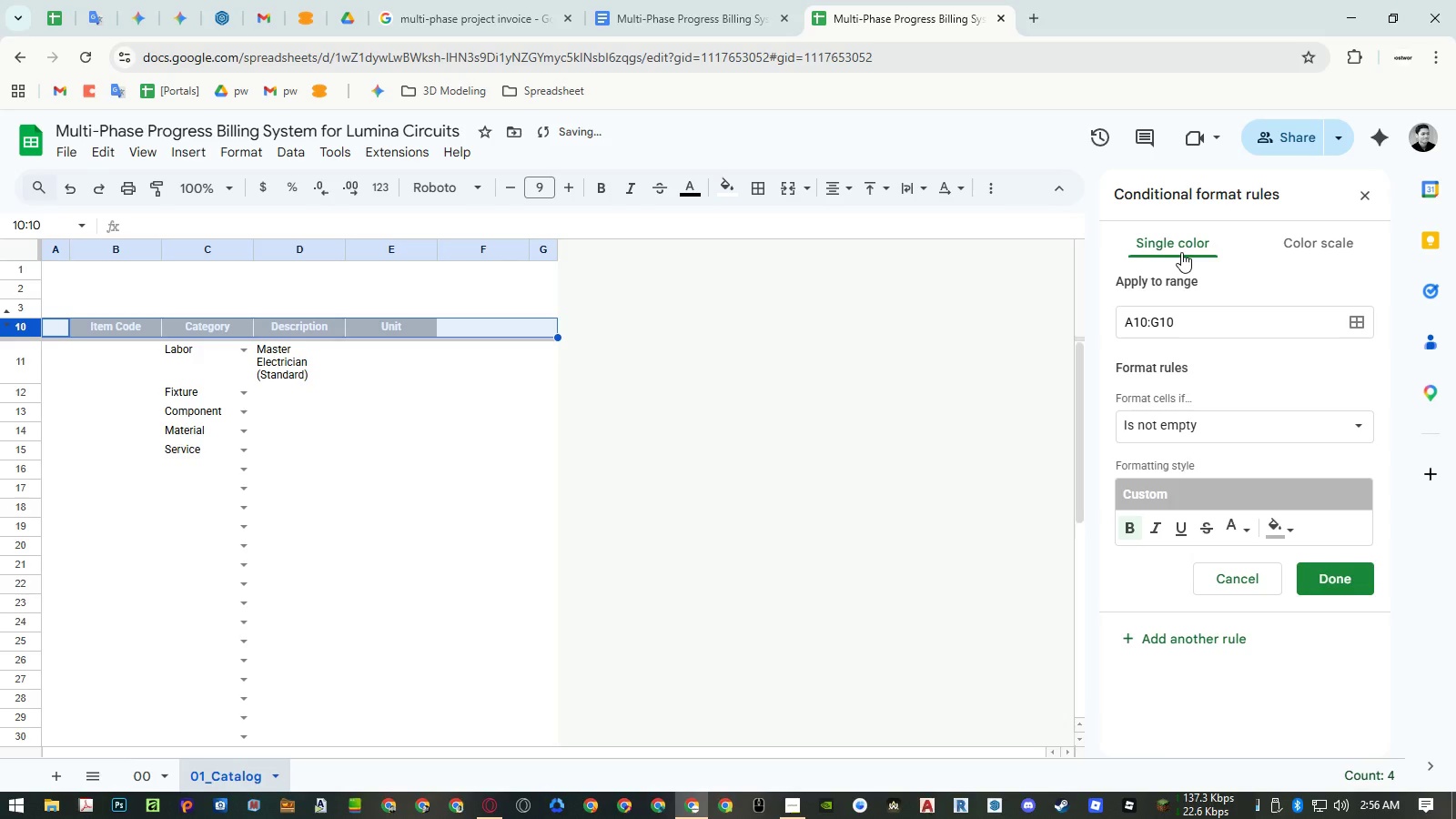 
left_click([1350, 572])
 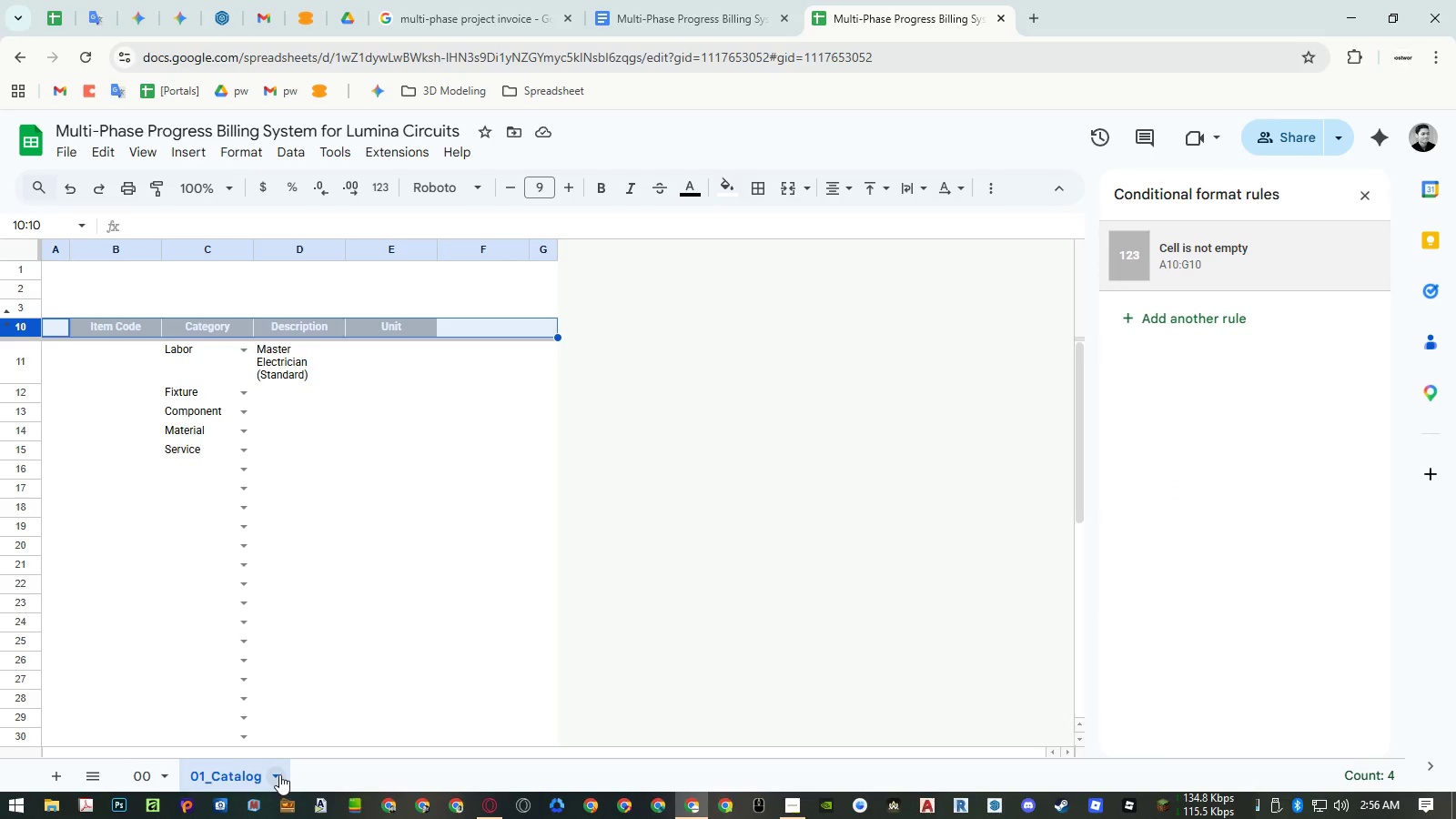 
double_click([129, 773])
 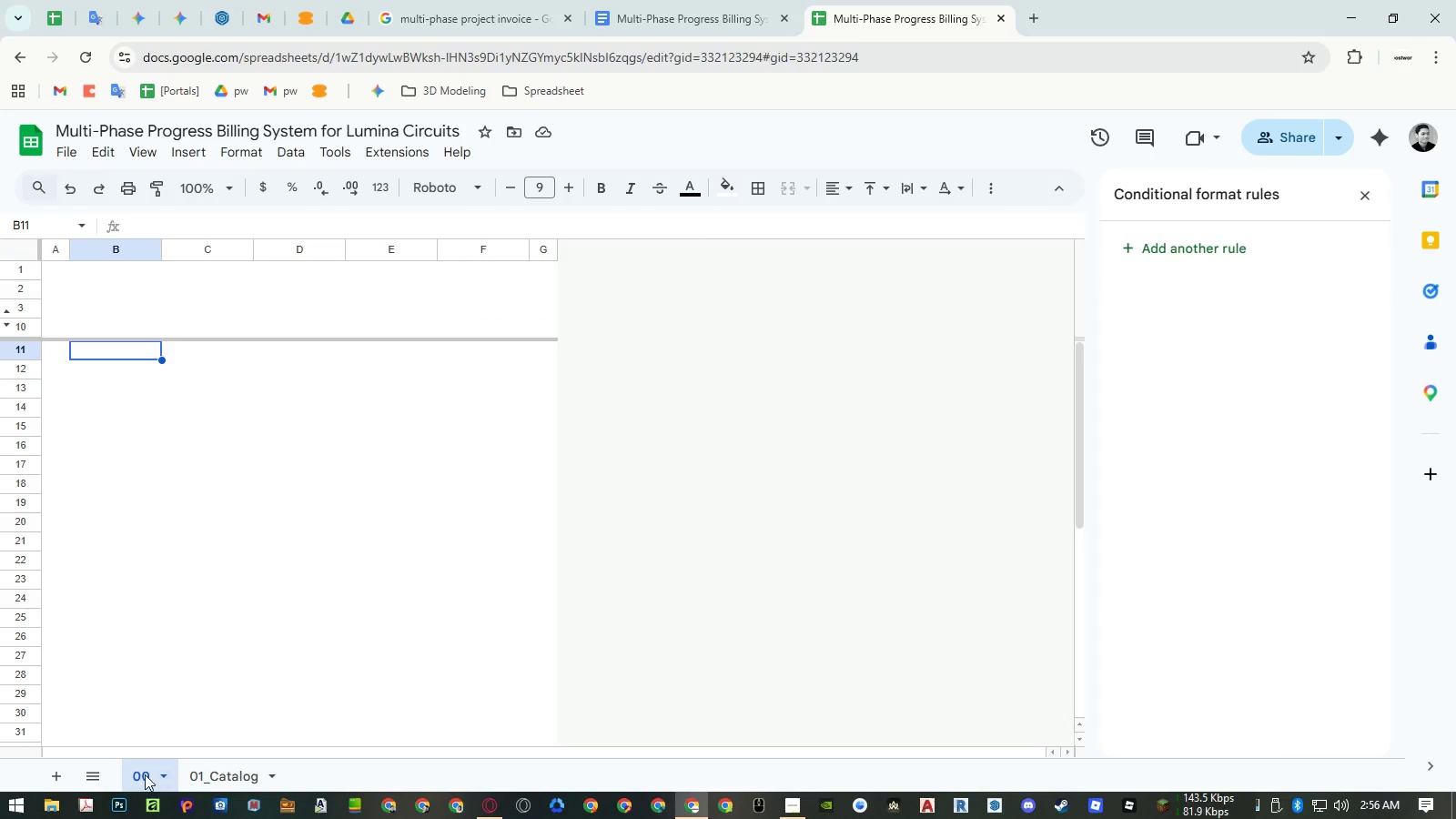 
double_click([142, 775])
 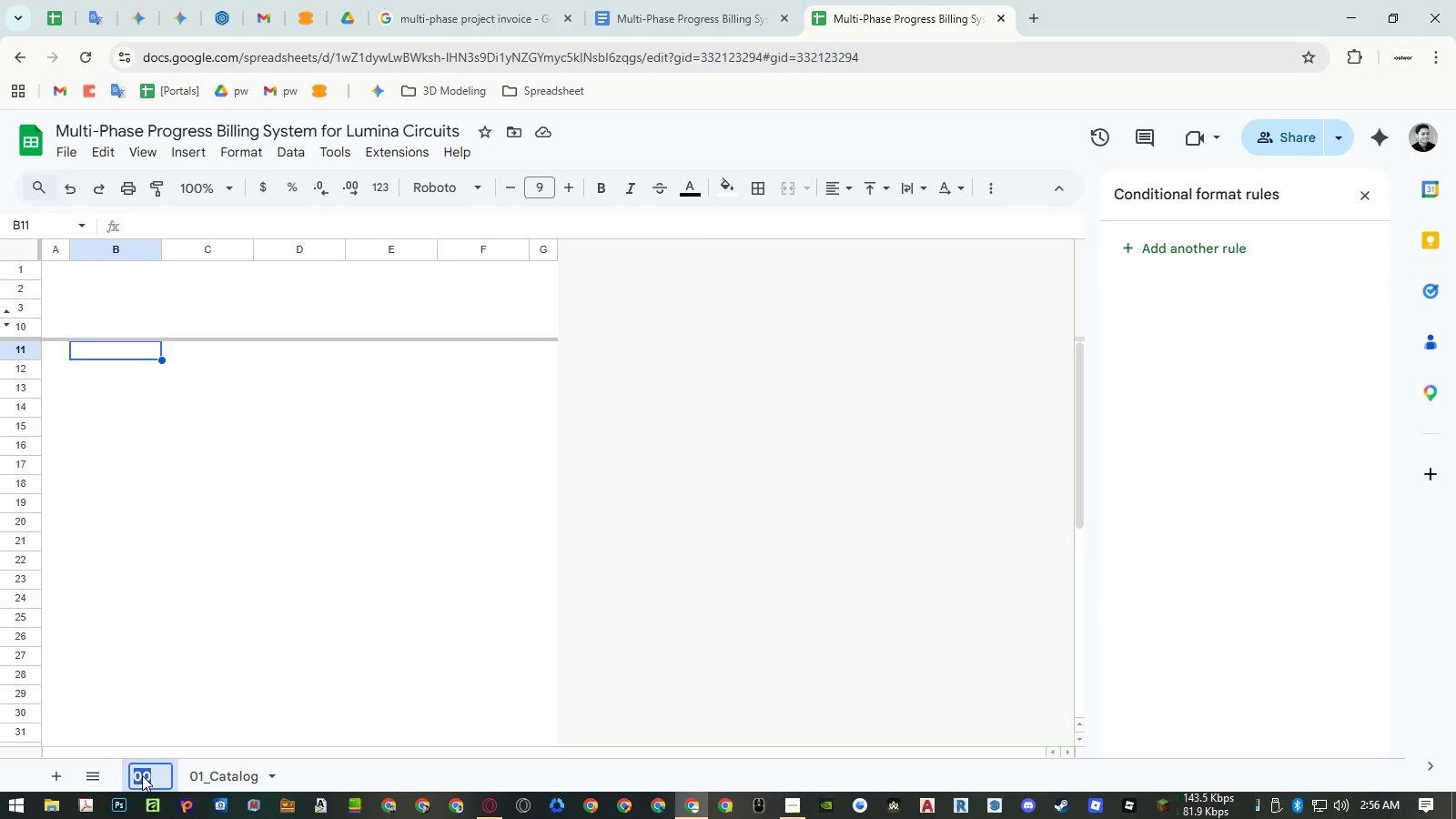 
key(Control+ControlLeft)
 